 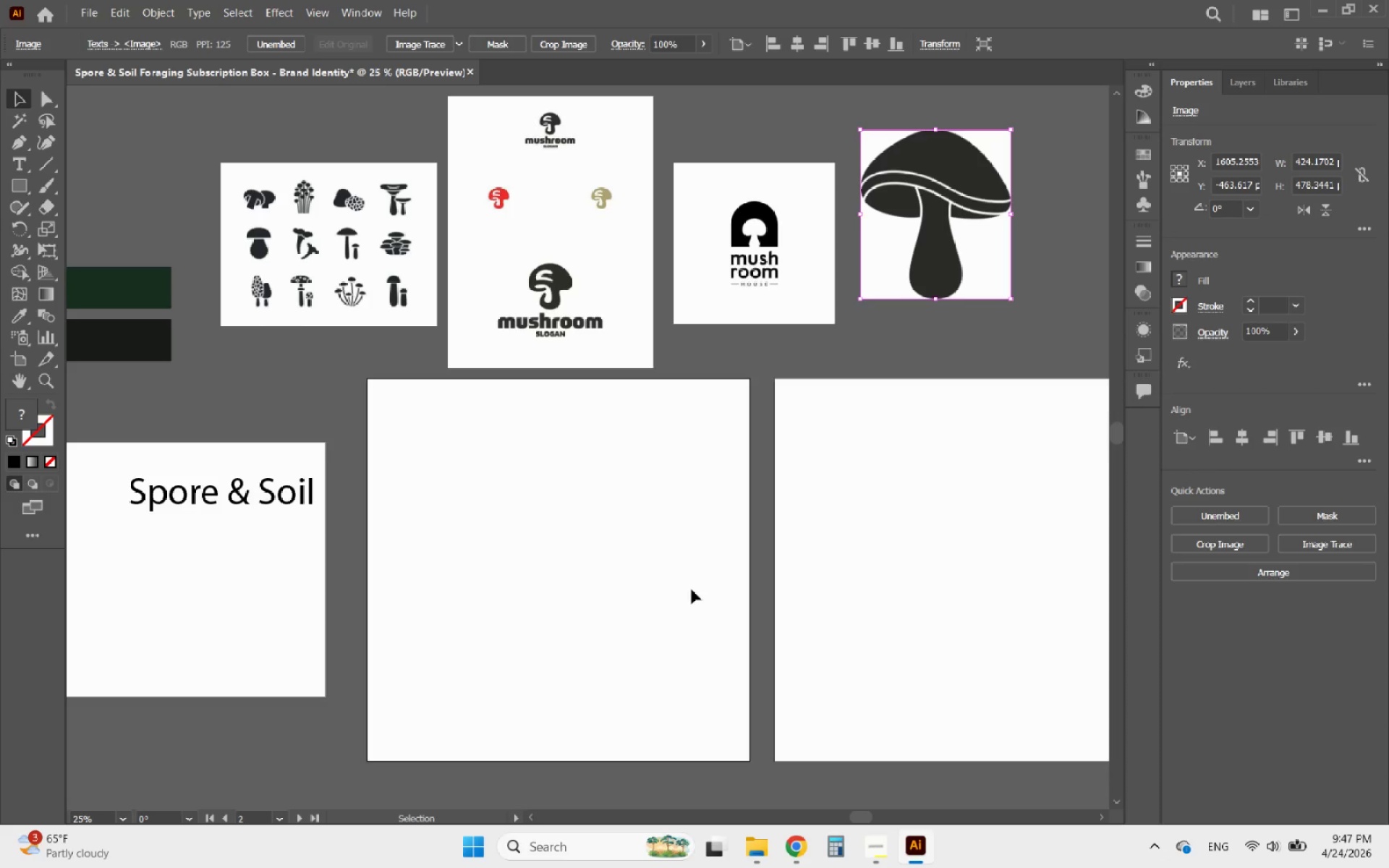 
left_click([797, 843])
 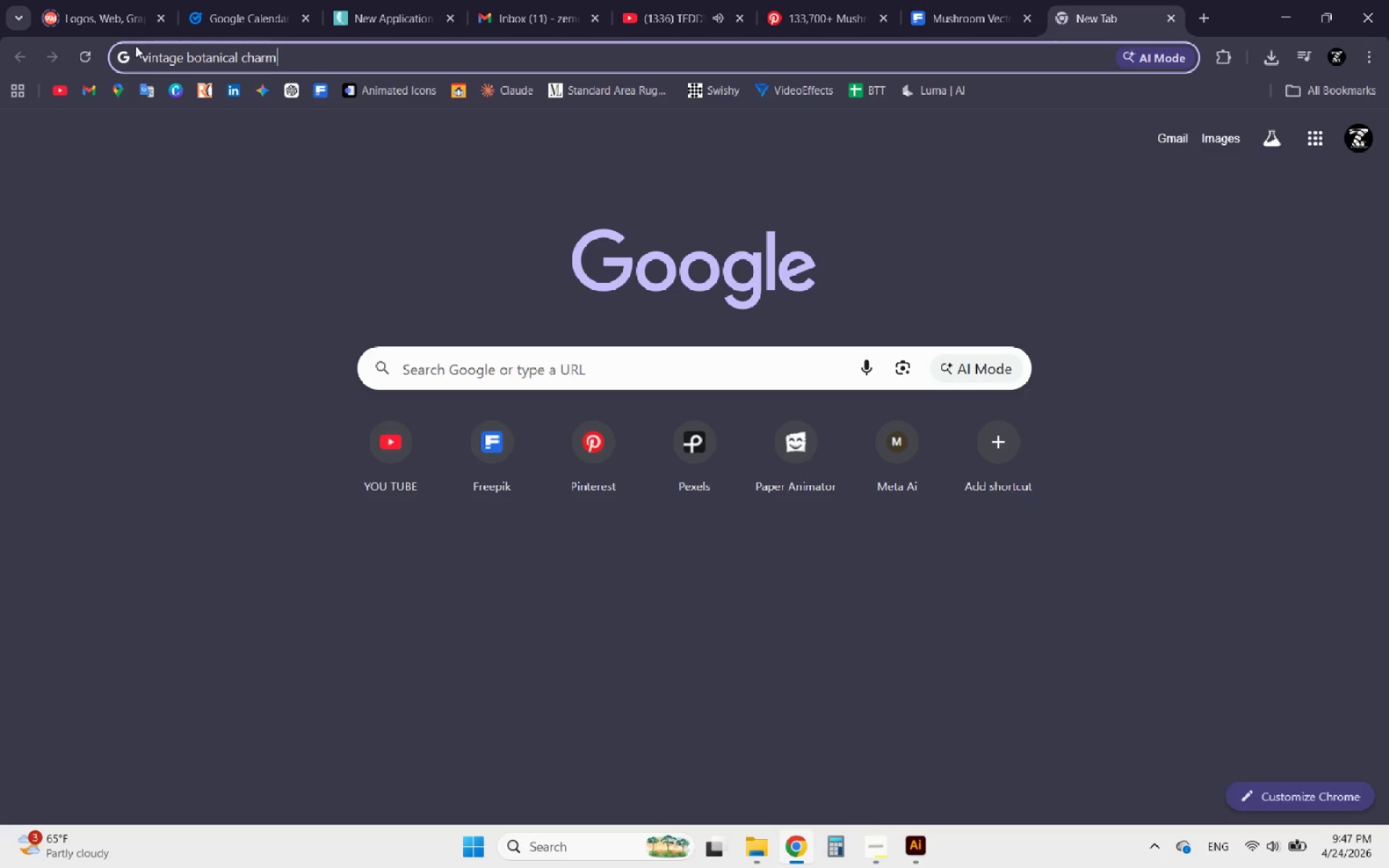 
left_click([143, 51])
 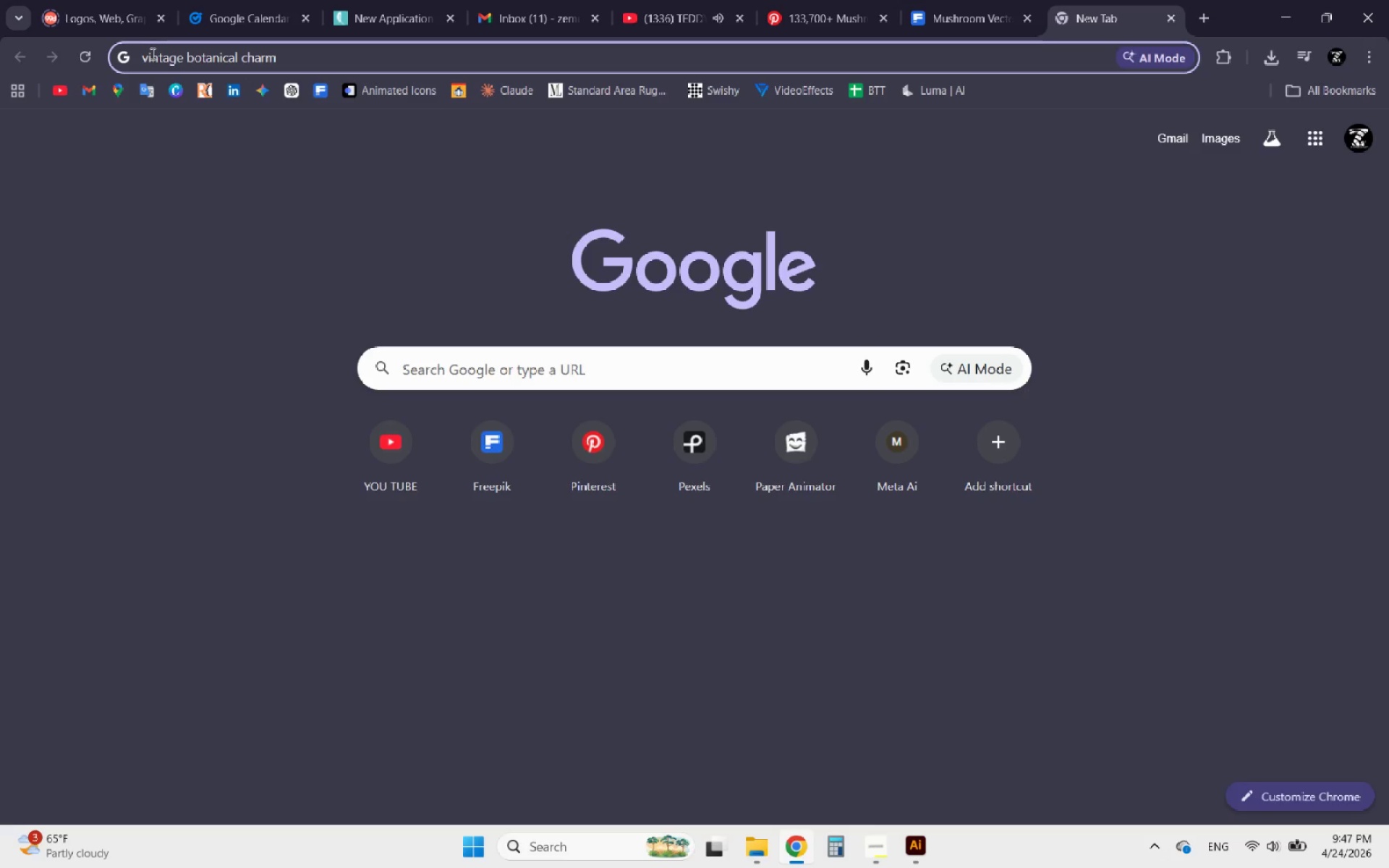 
type(fonts that feel )
 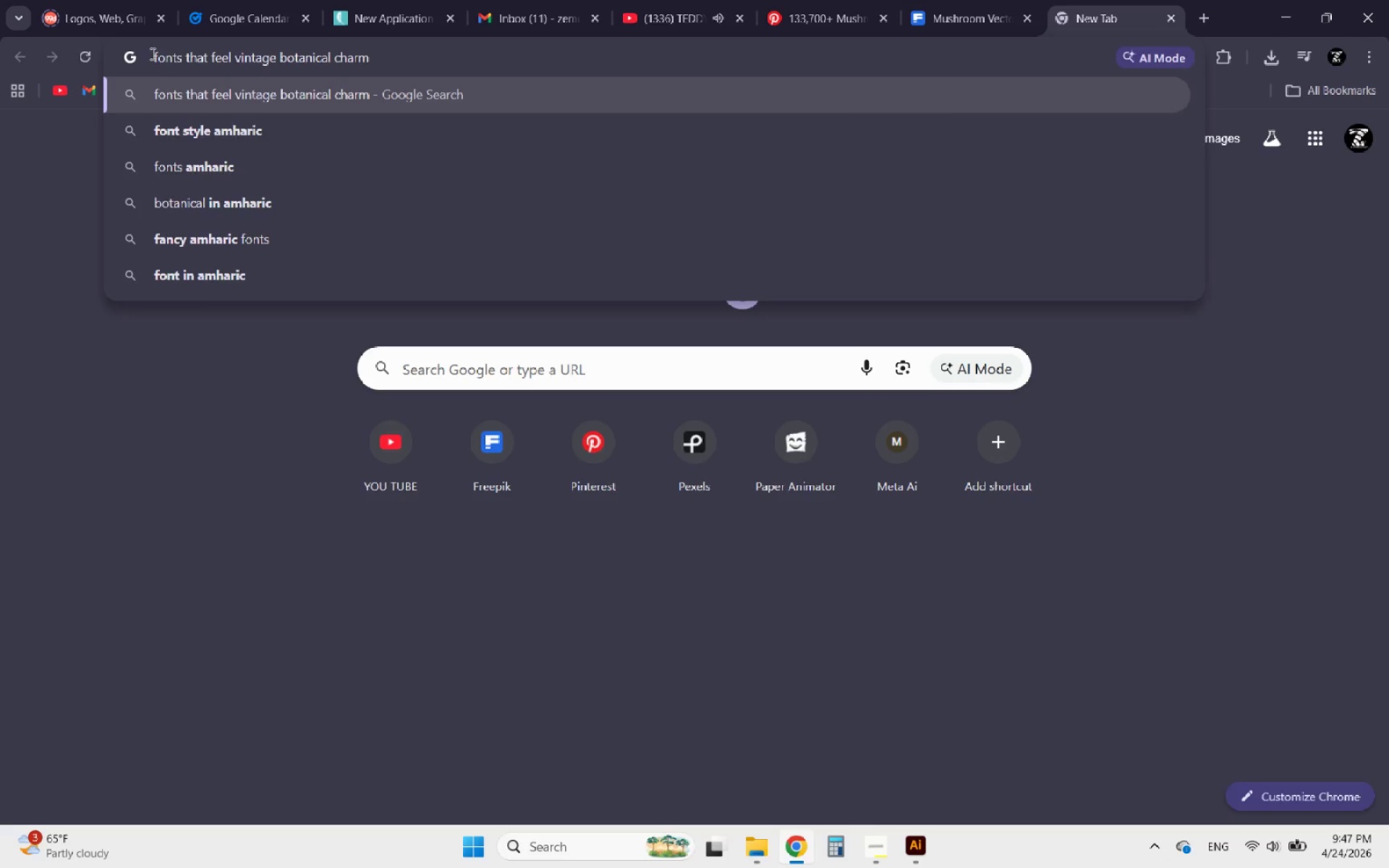 
key(Enter)
 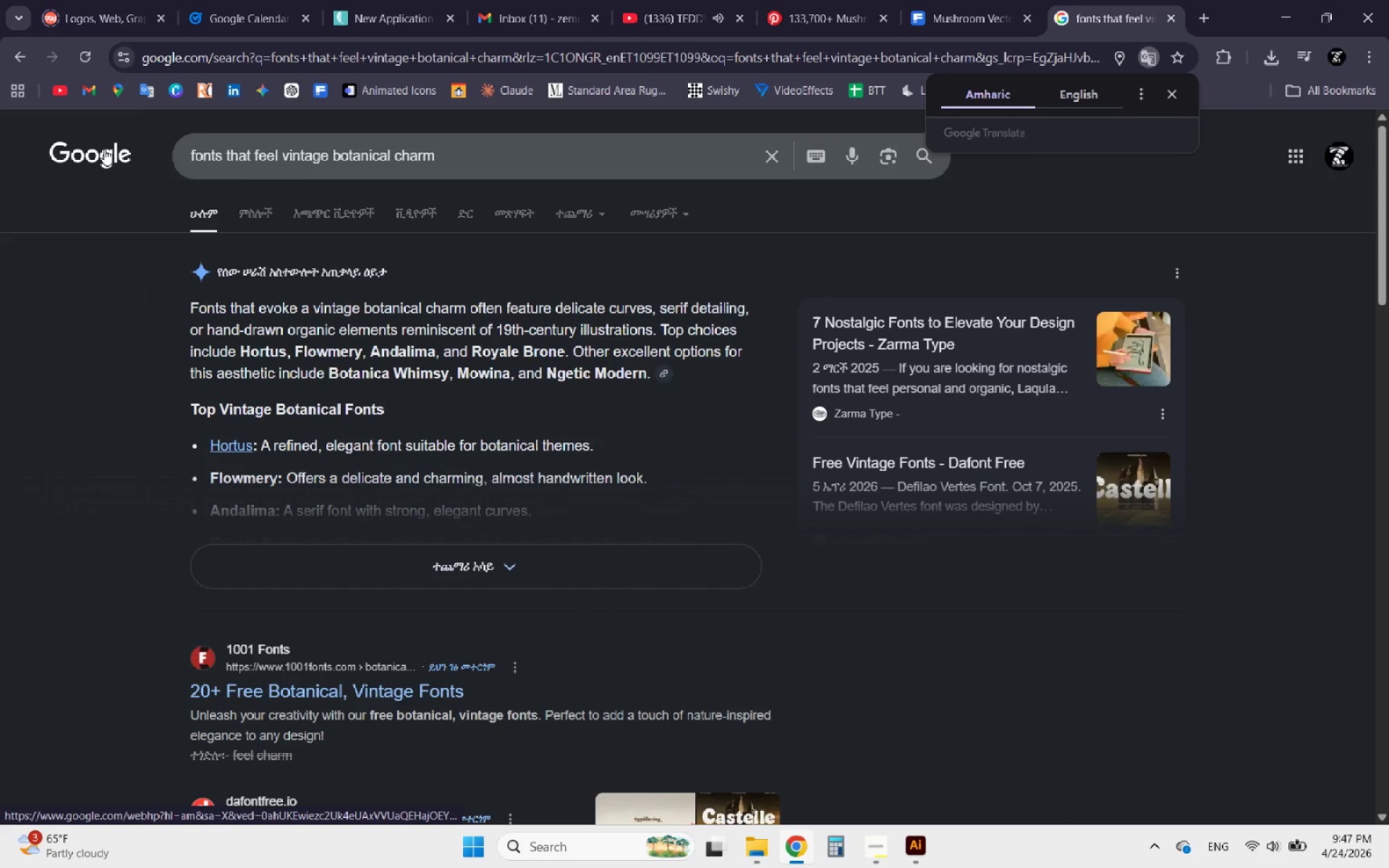 
wait(5.03)
 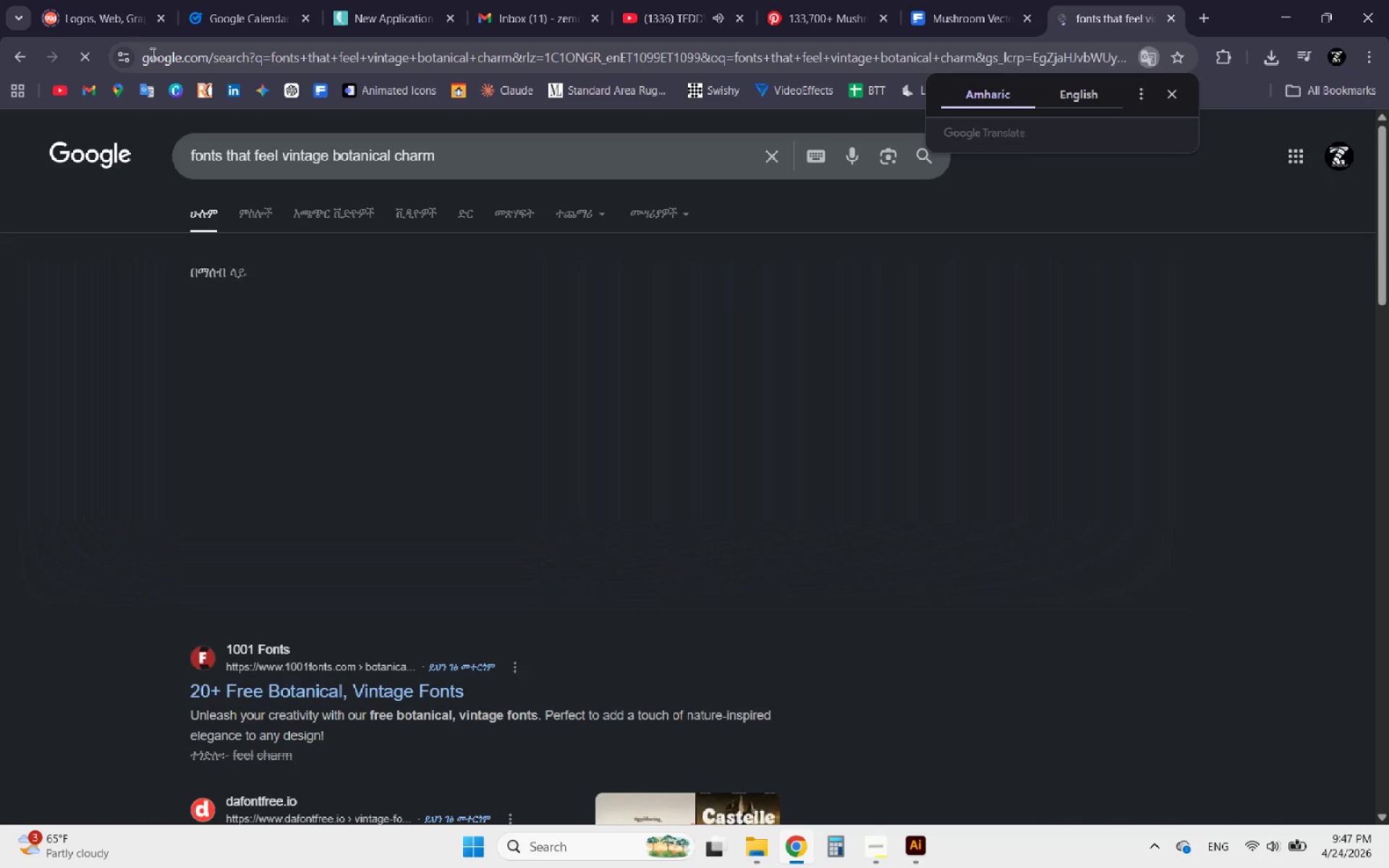 
scroll: coordinate [104, 149], scroll_direction: down, amount: 3.0
 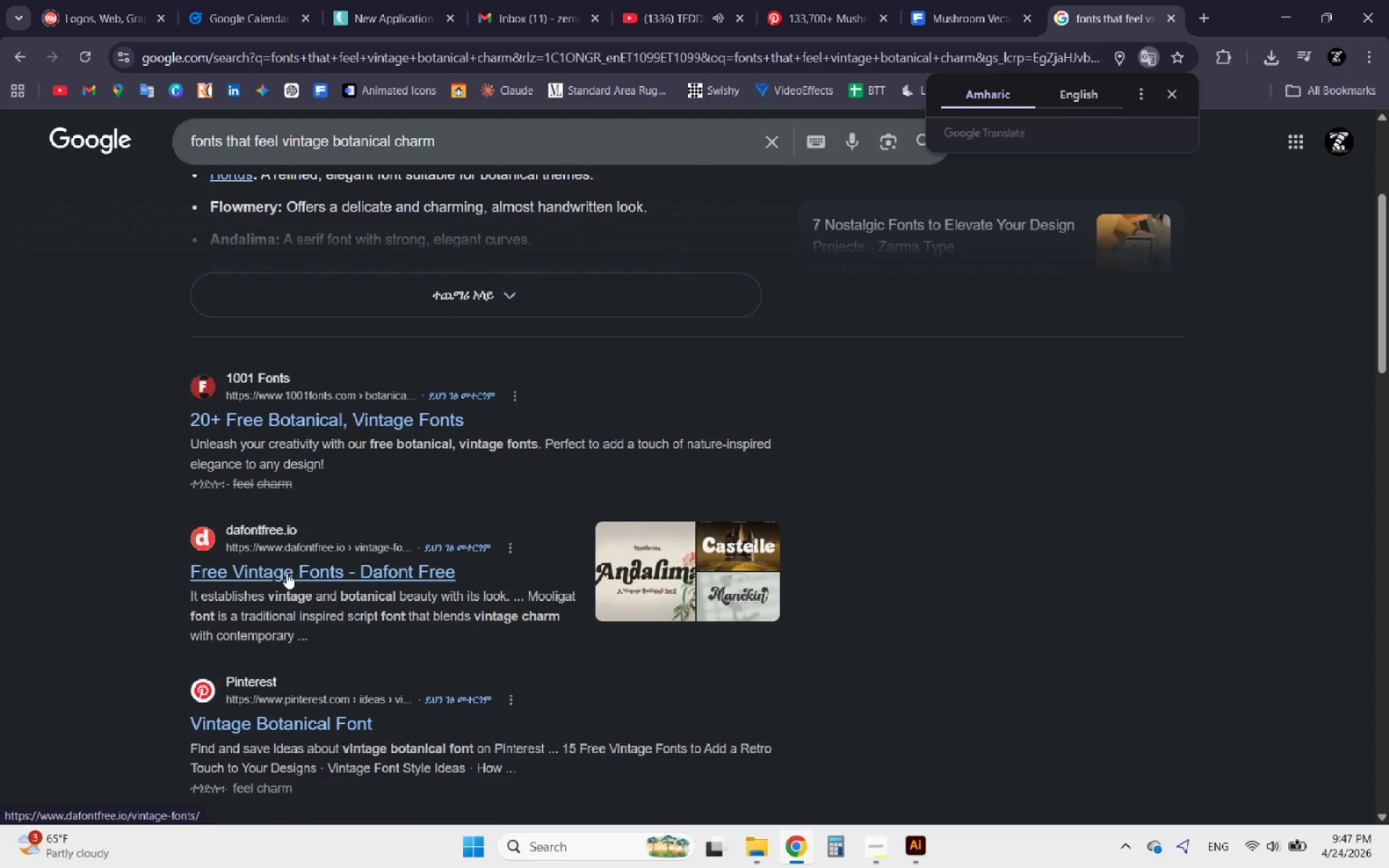 
left_click([286, 573])
 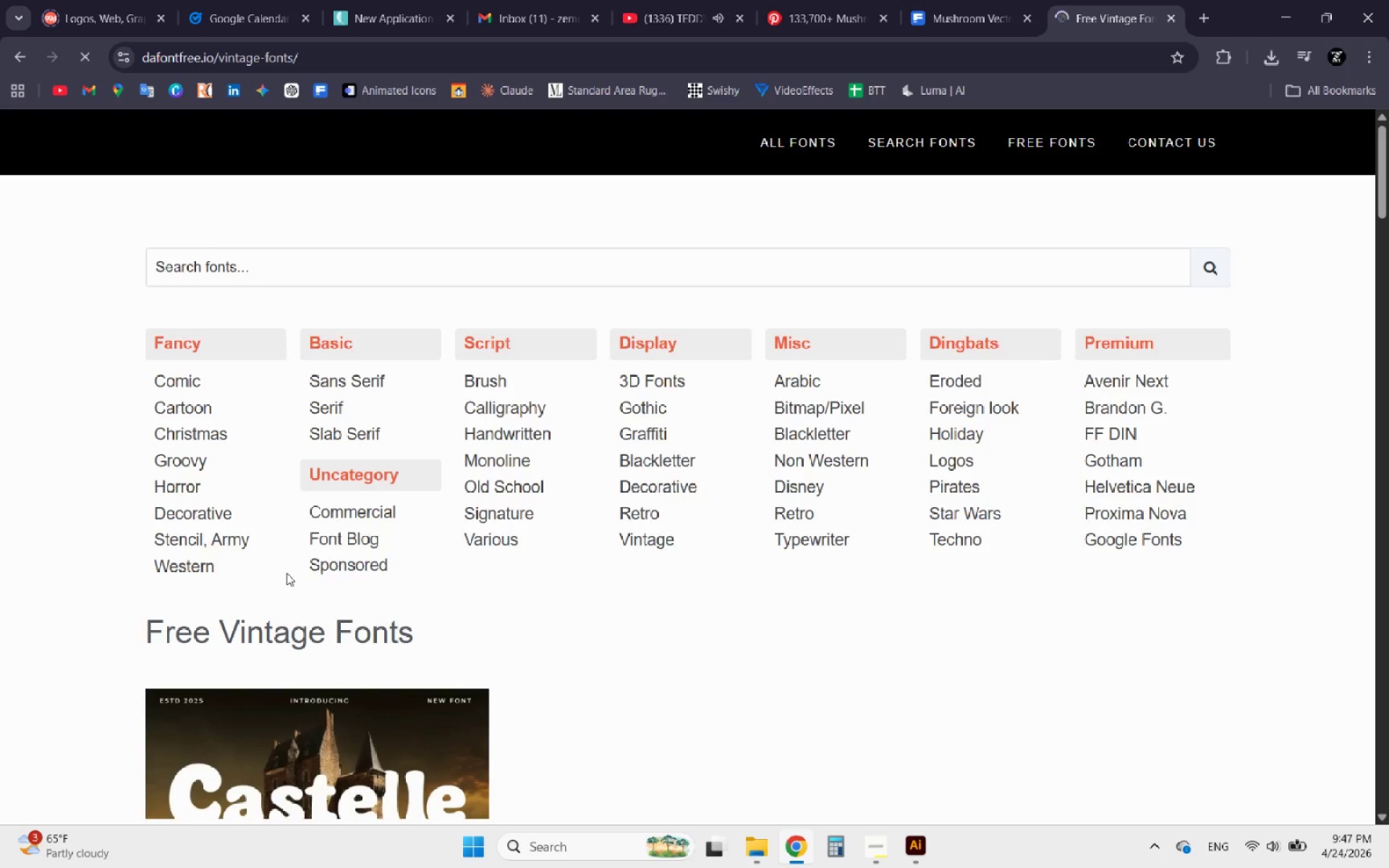 
scroll: coordinate [331, 453], scroll_direction: down, amount: 7.0
 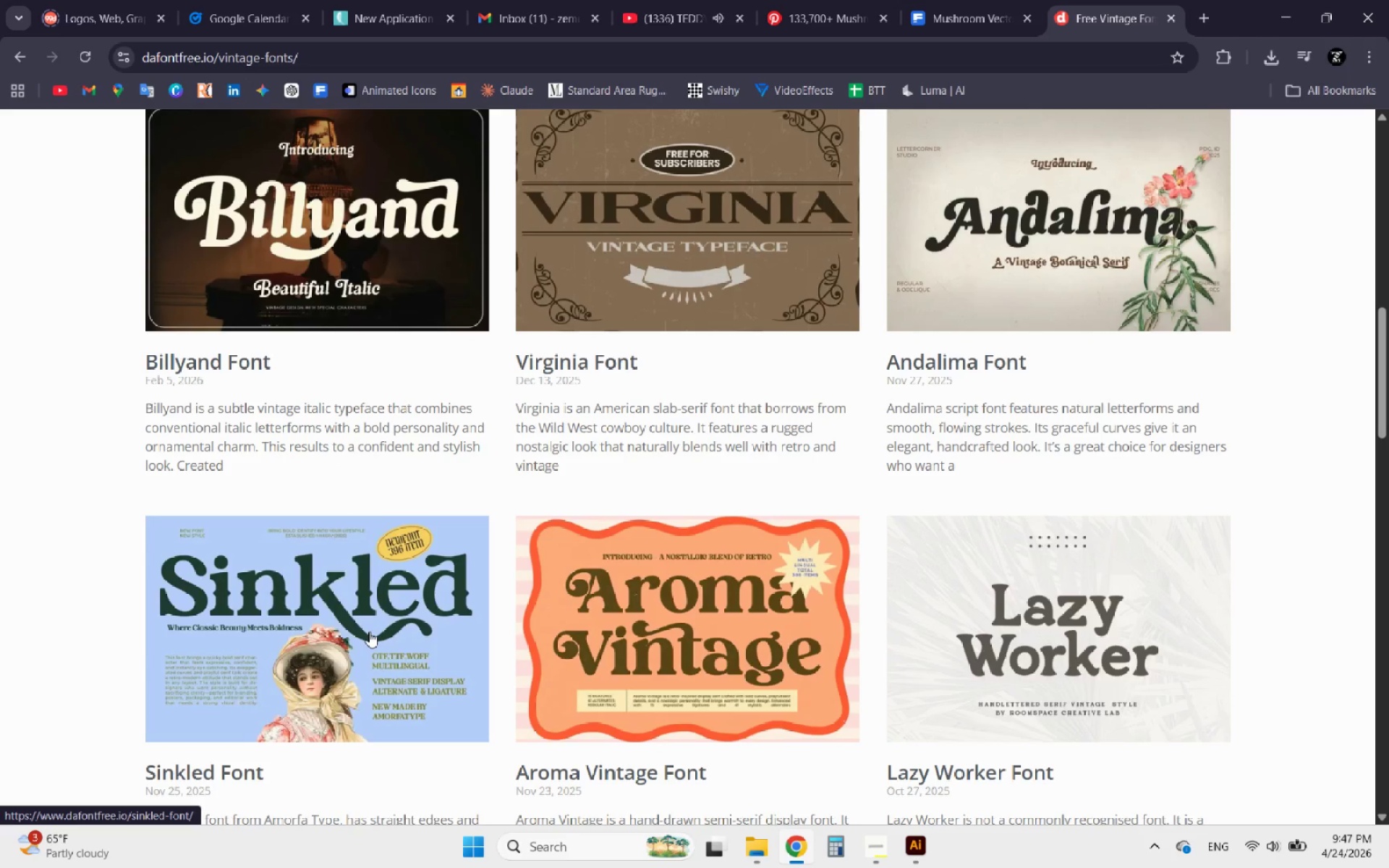 
left_click([369, 631])
 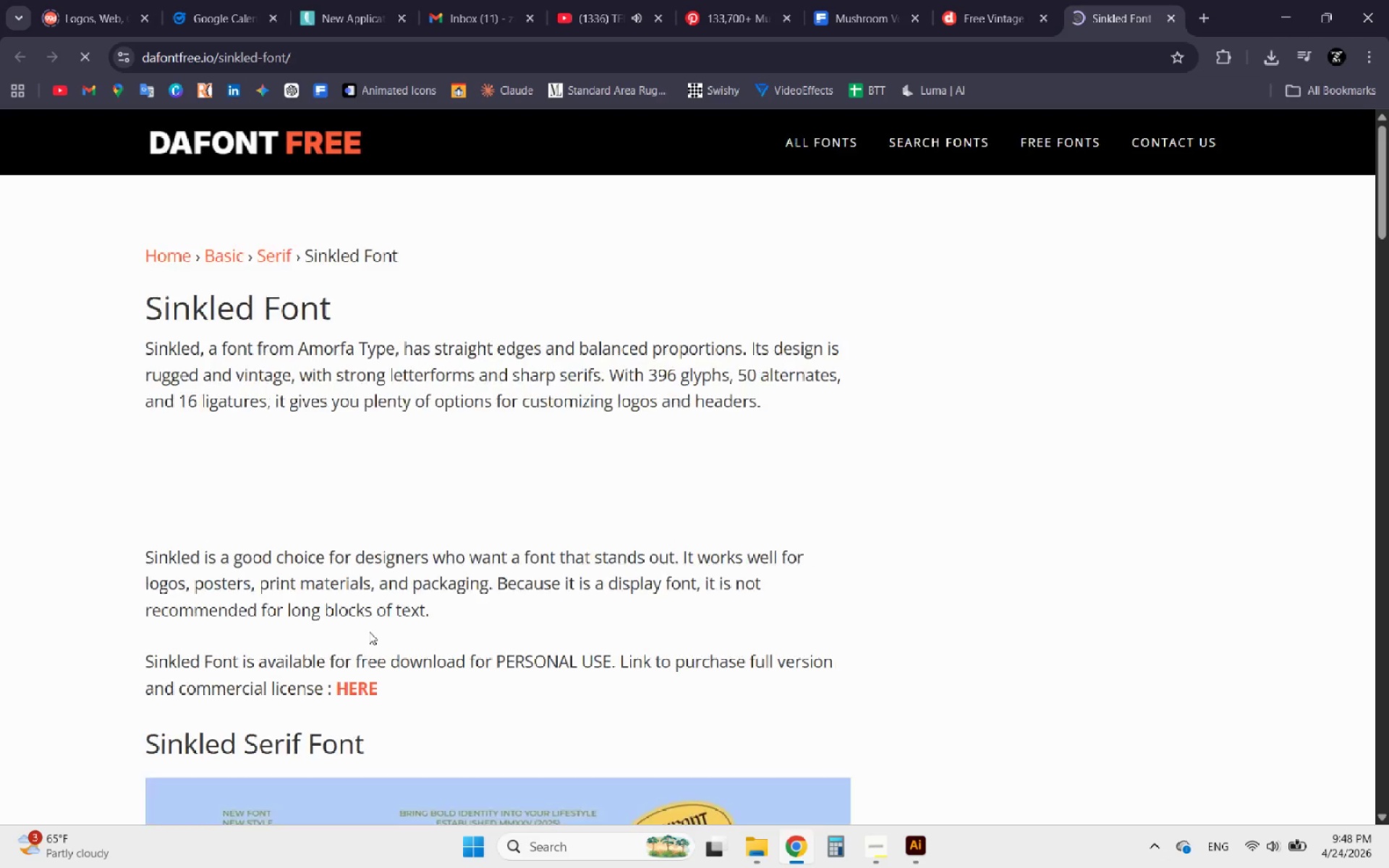 
scroll: coordinate [365, 631], scroll_direction: down, amount: 4.0
 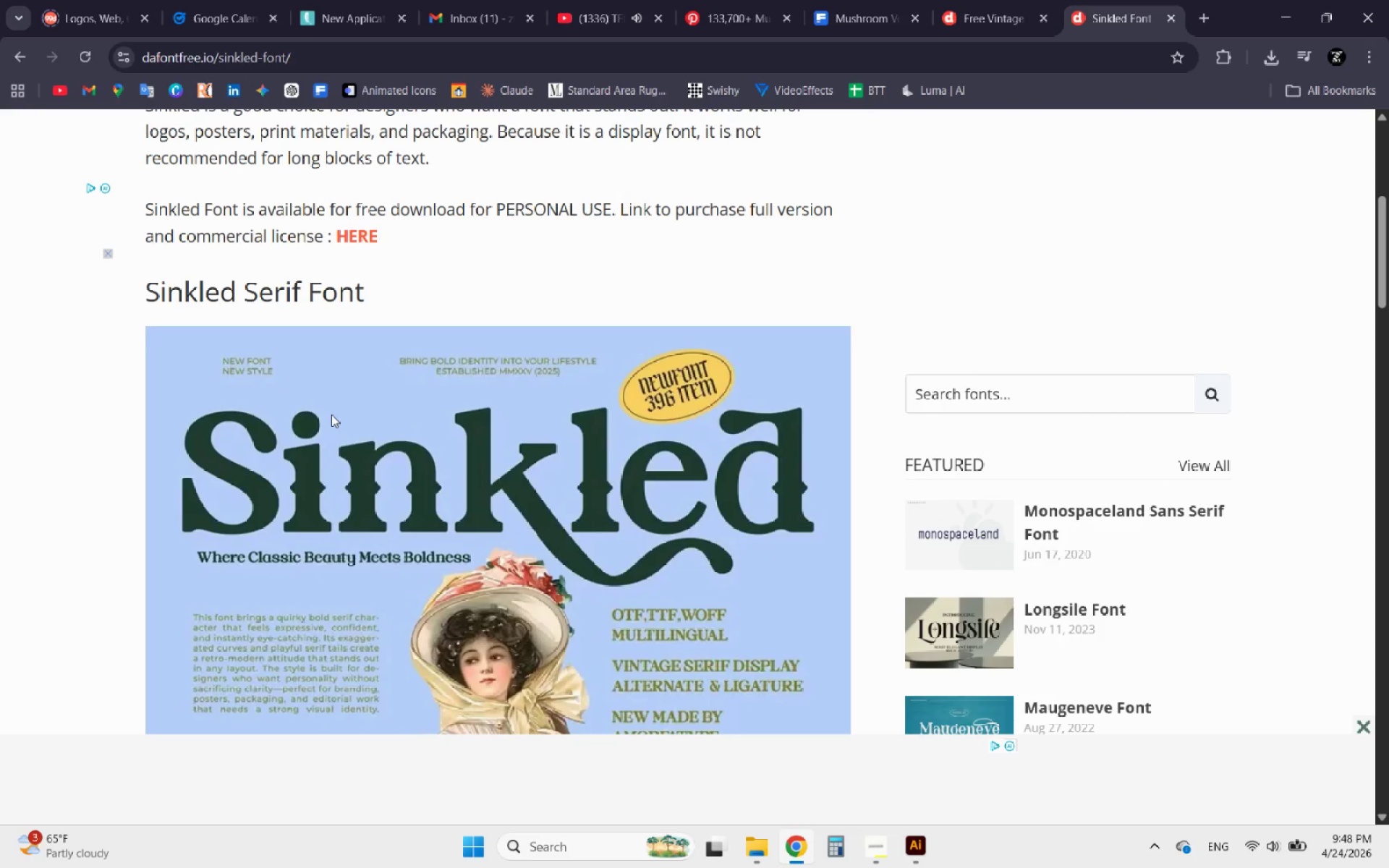 
wait(6.31)
 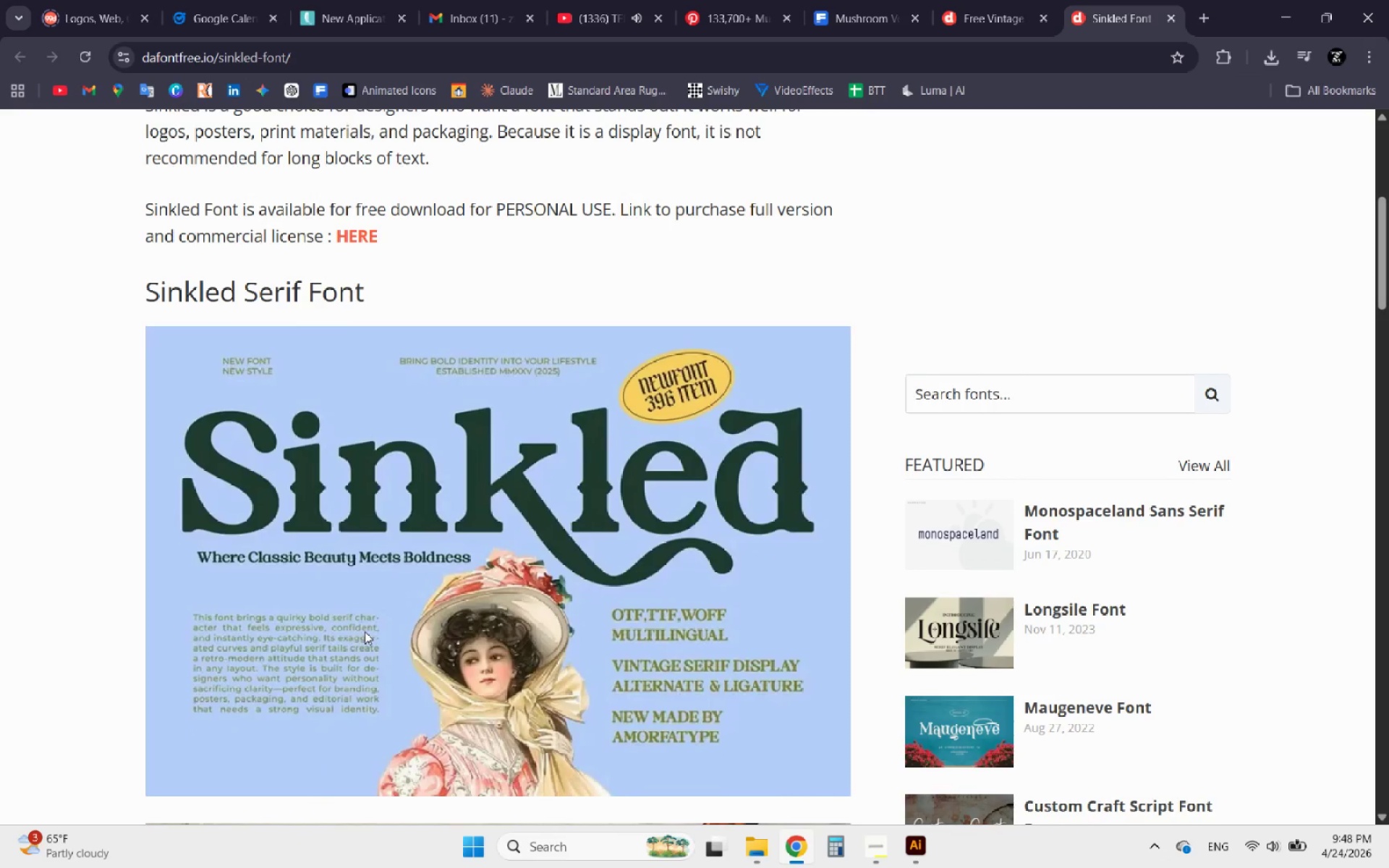 
scroll: coordinate [324, 439], scroll_direction: down, amount: 13.0
 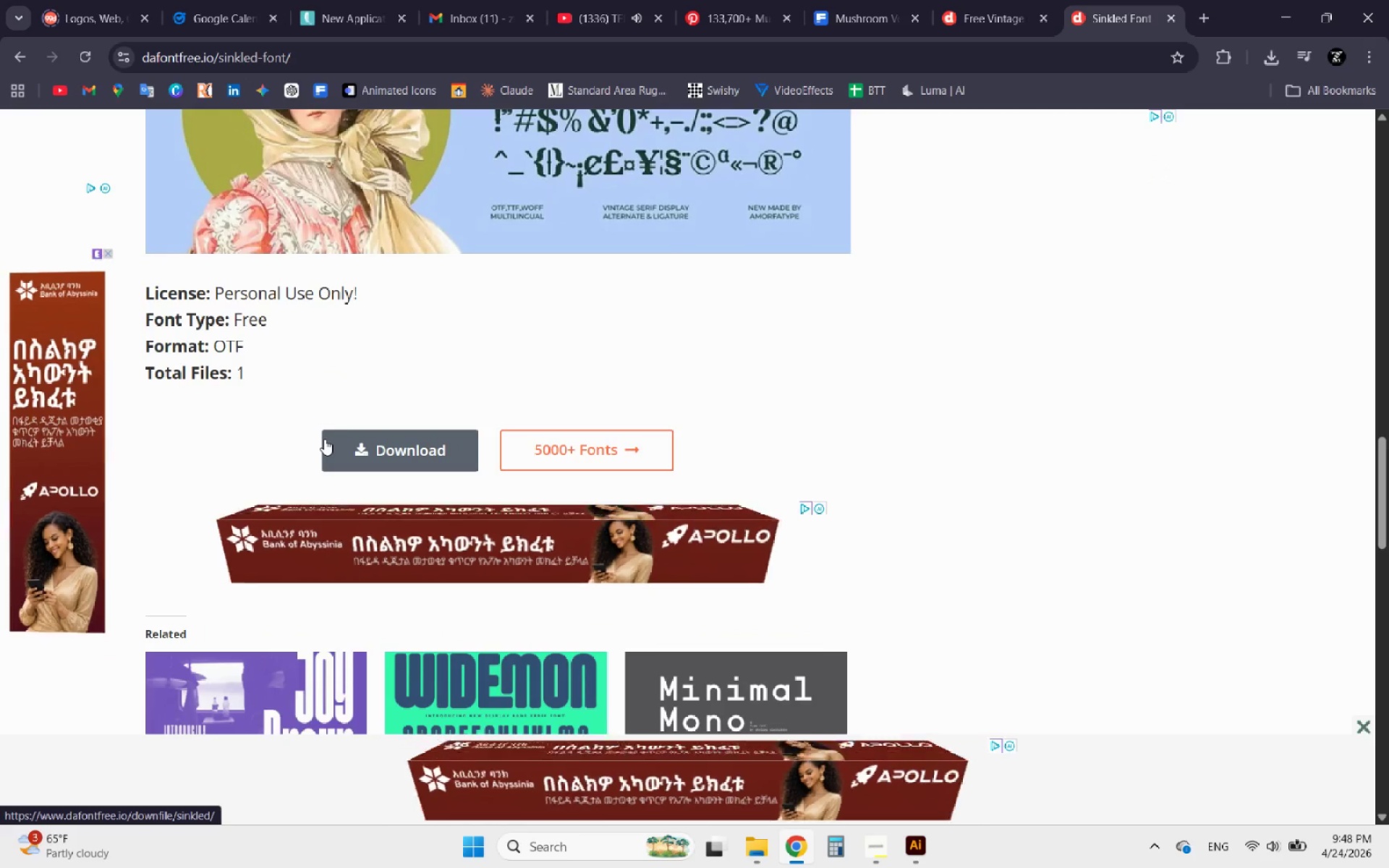 
left_click([357, 446])
 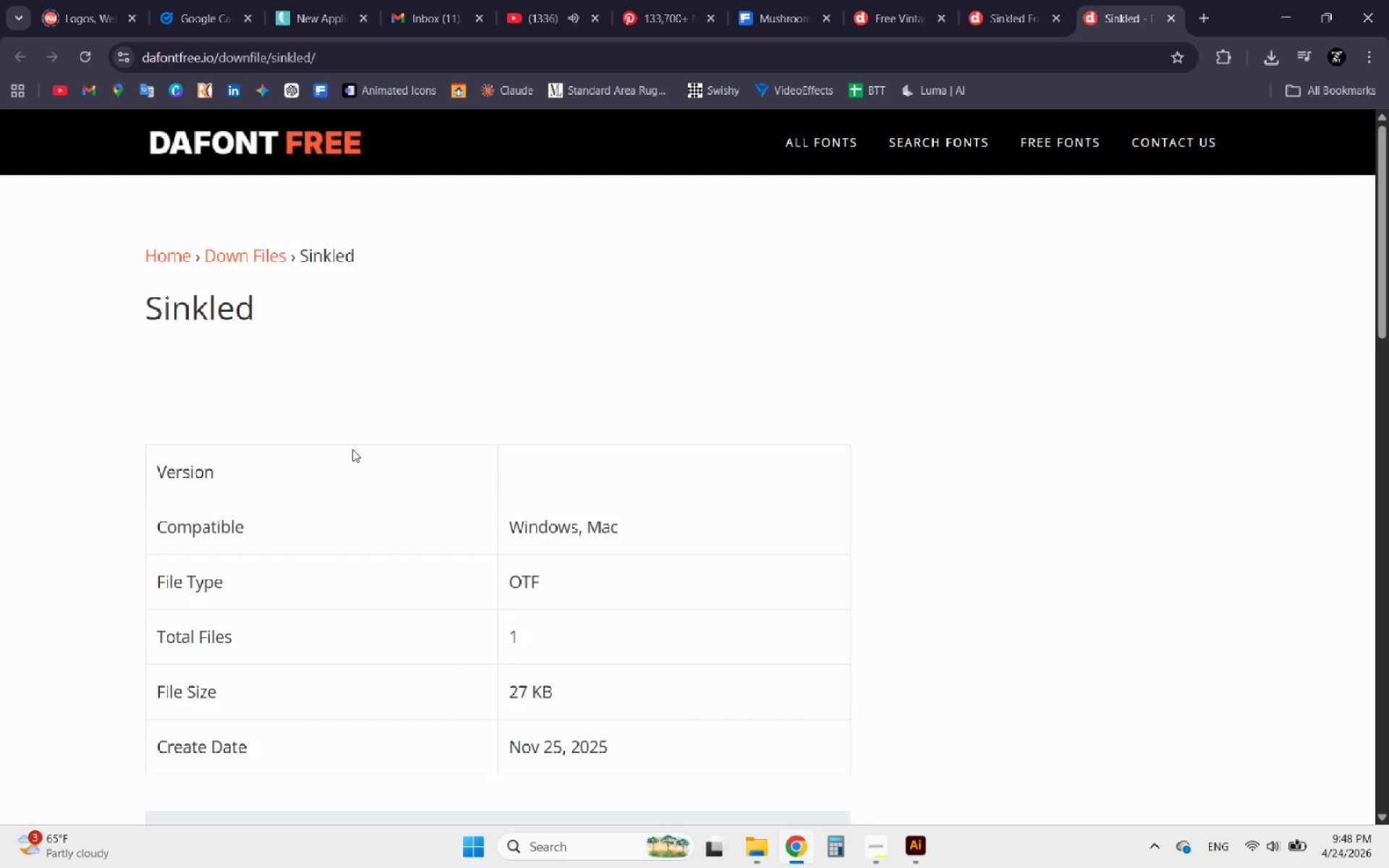 
wait(5.31)
 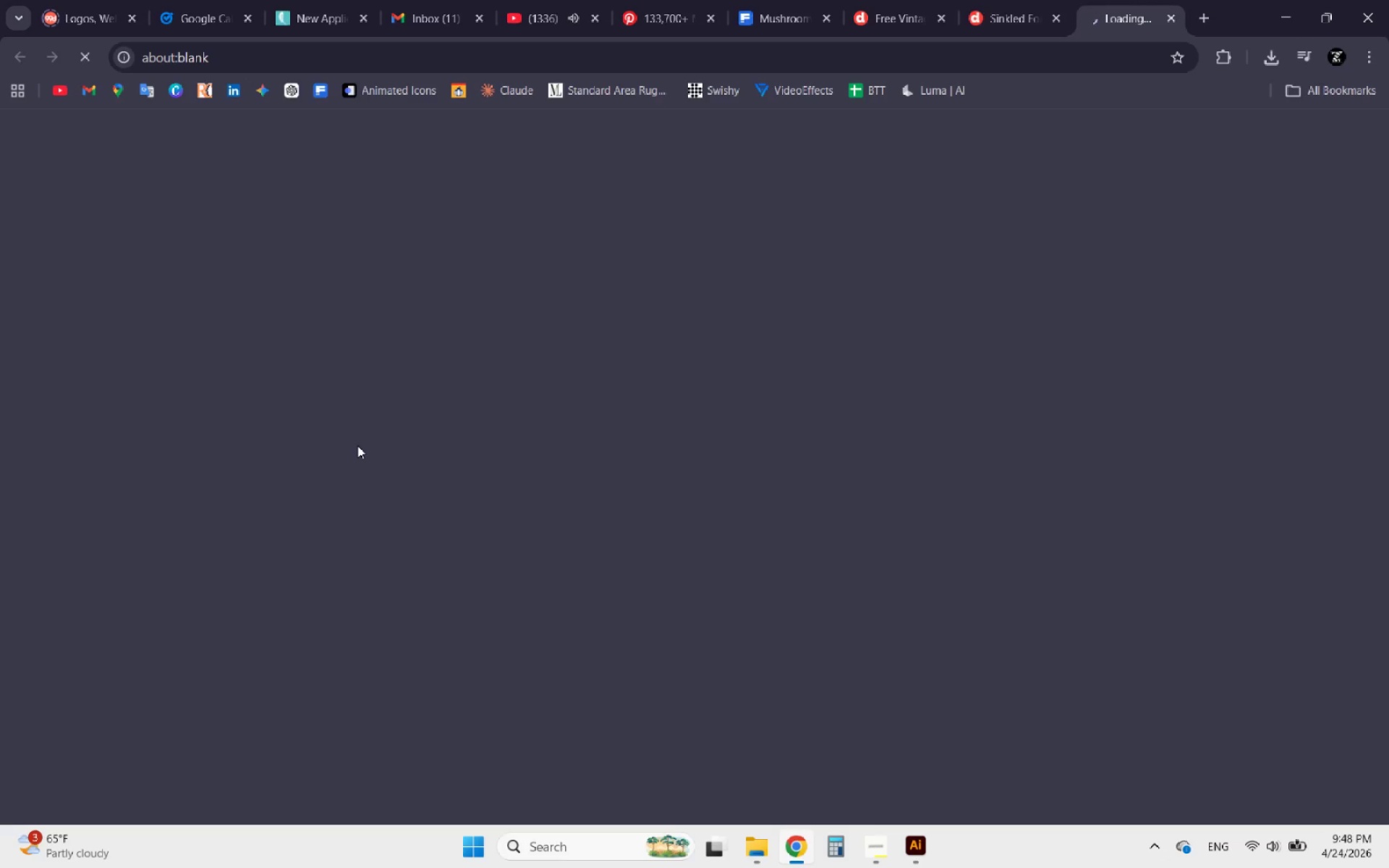 
scroll: coordinate [352, 449], scroll_direction: down, amount: 4.0
 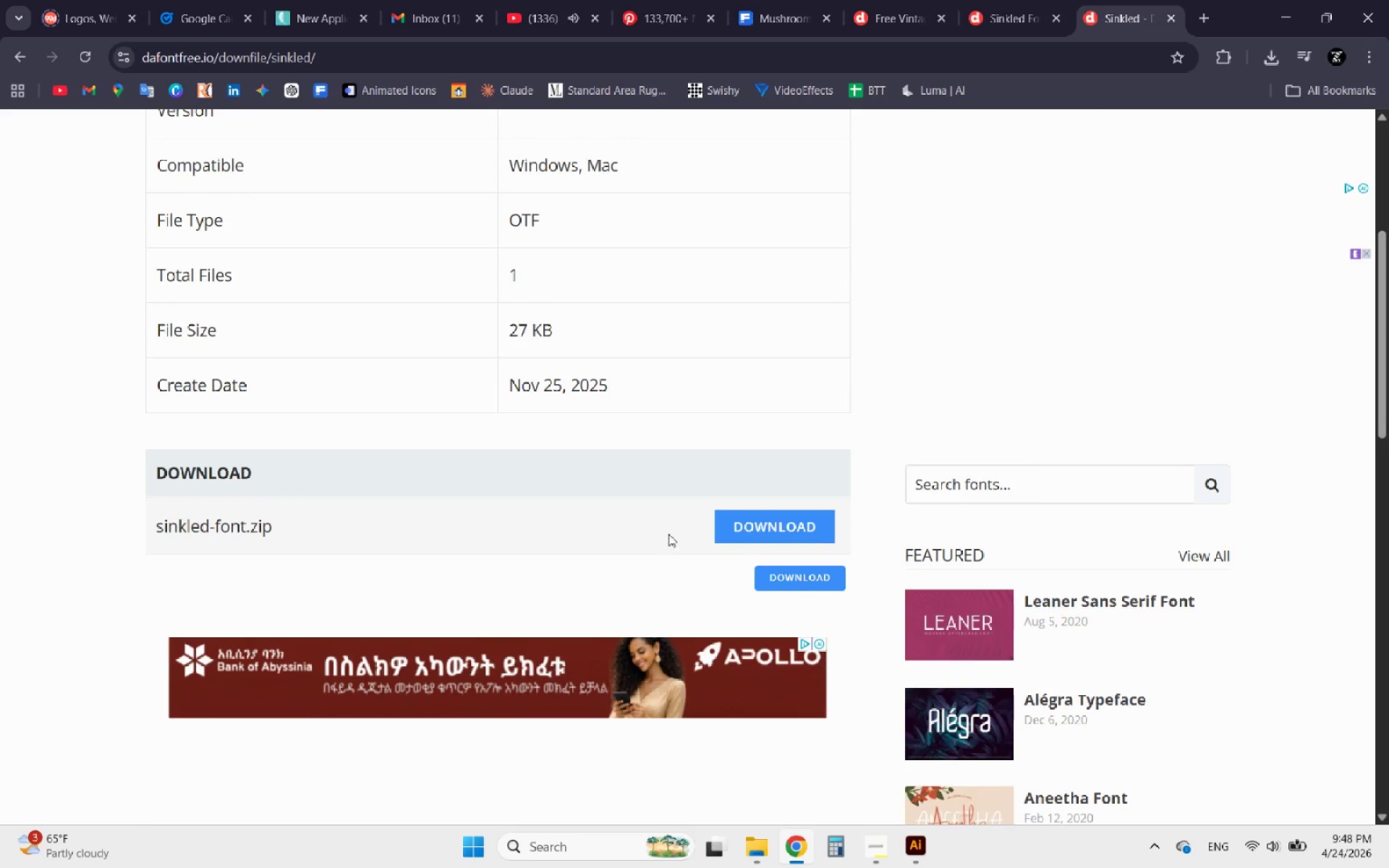 
left_click([734, 527])
 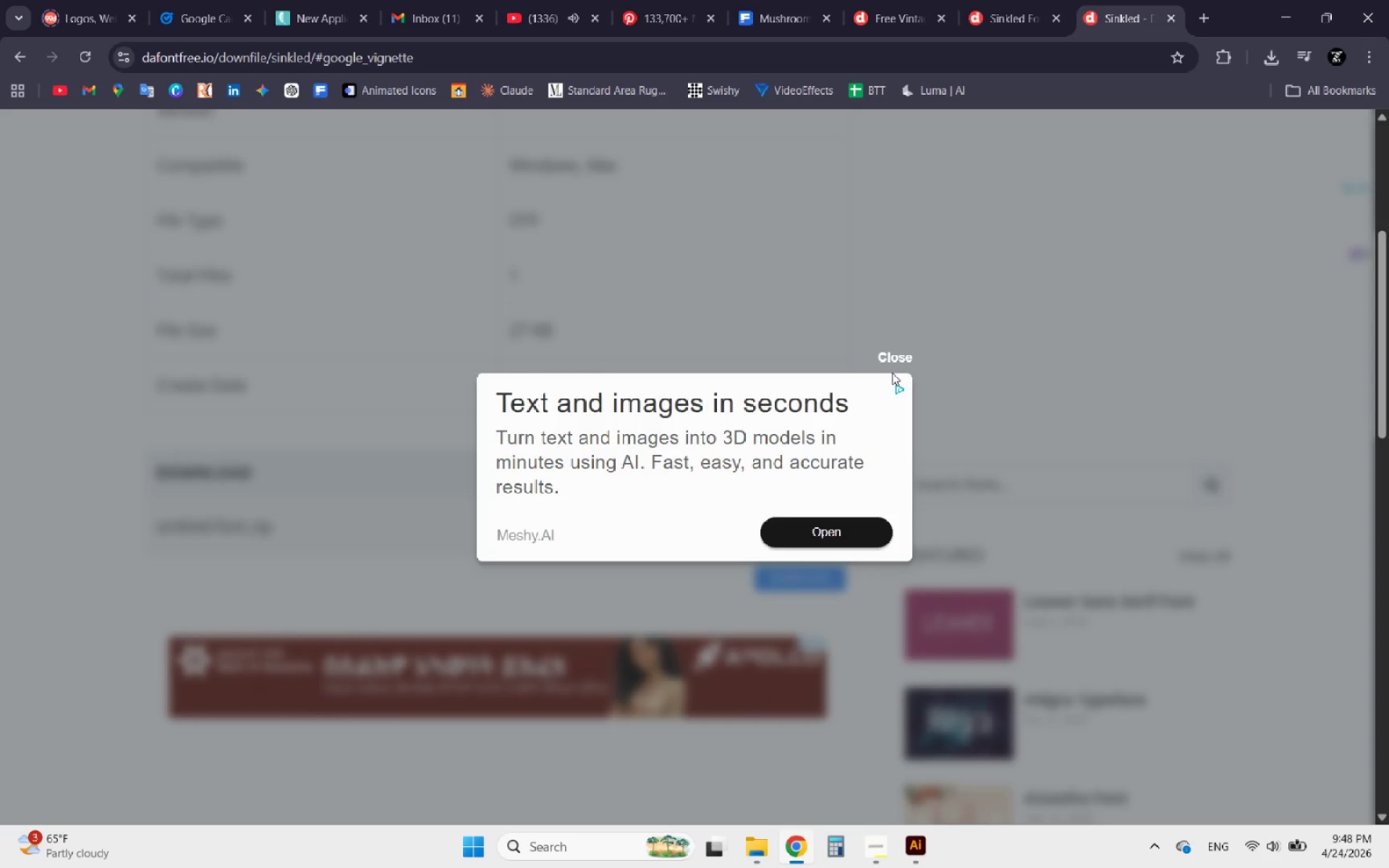 
left_click([892, 354])
 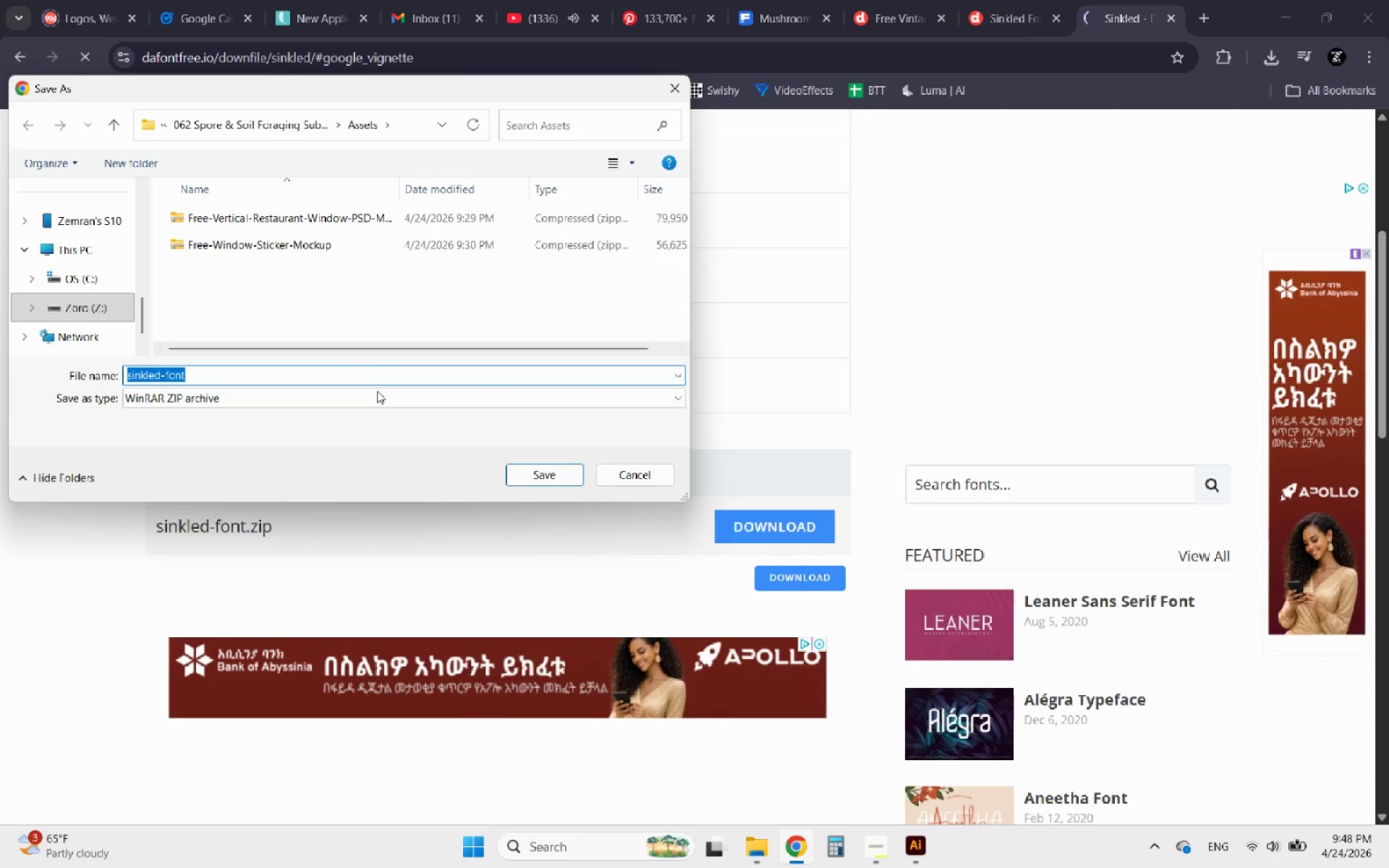 
left_click([532, 471])
 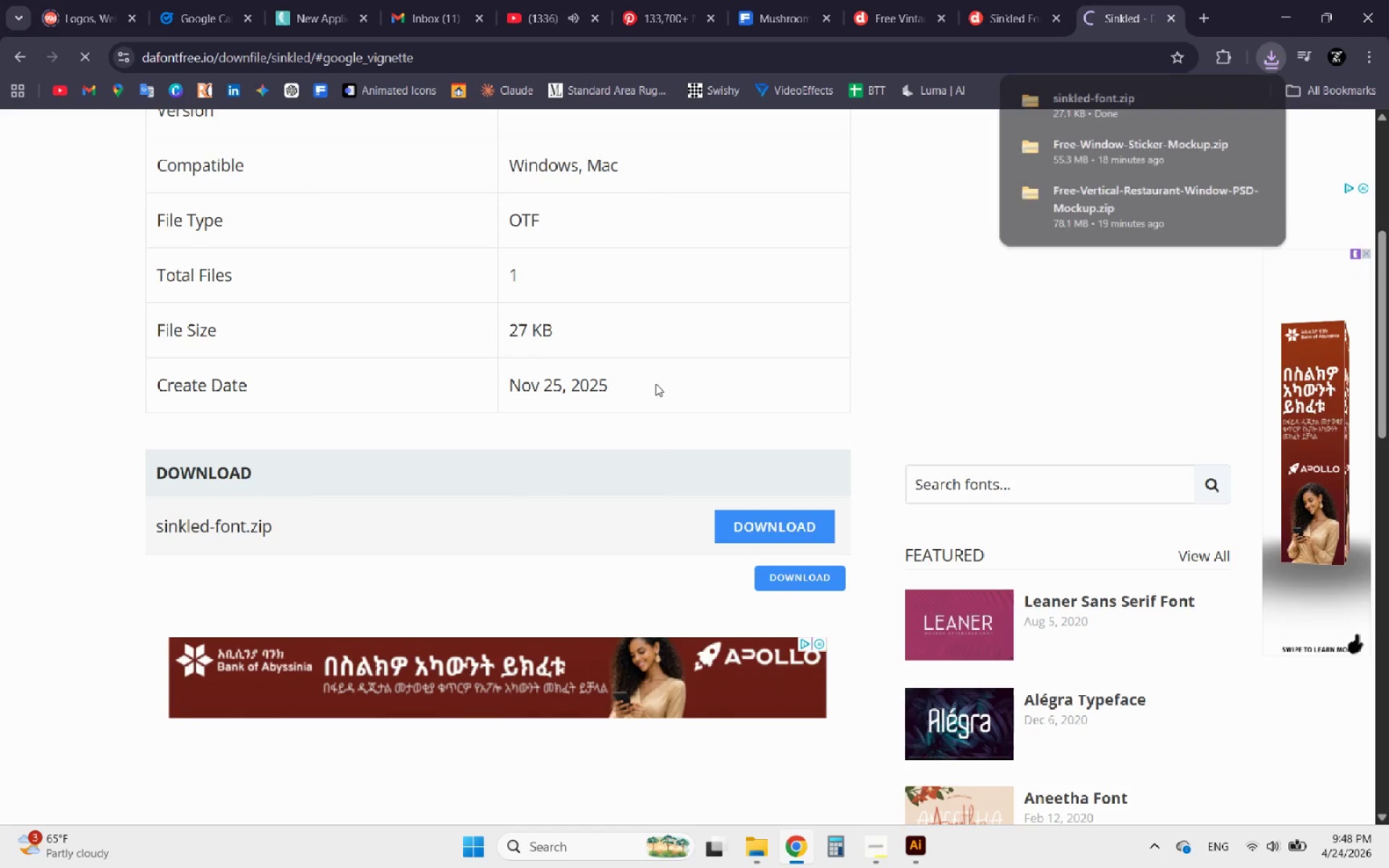 
scroll: coordinate [433, 464], scroll_direction: up, amount: 8.0
 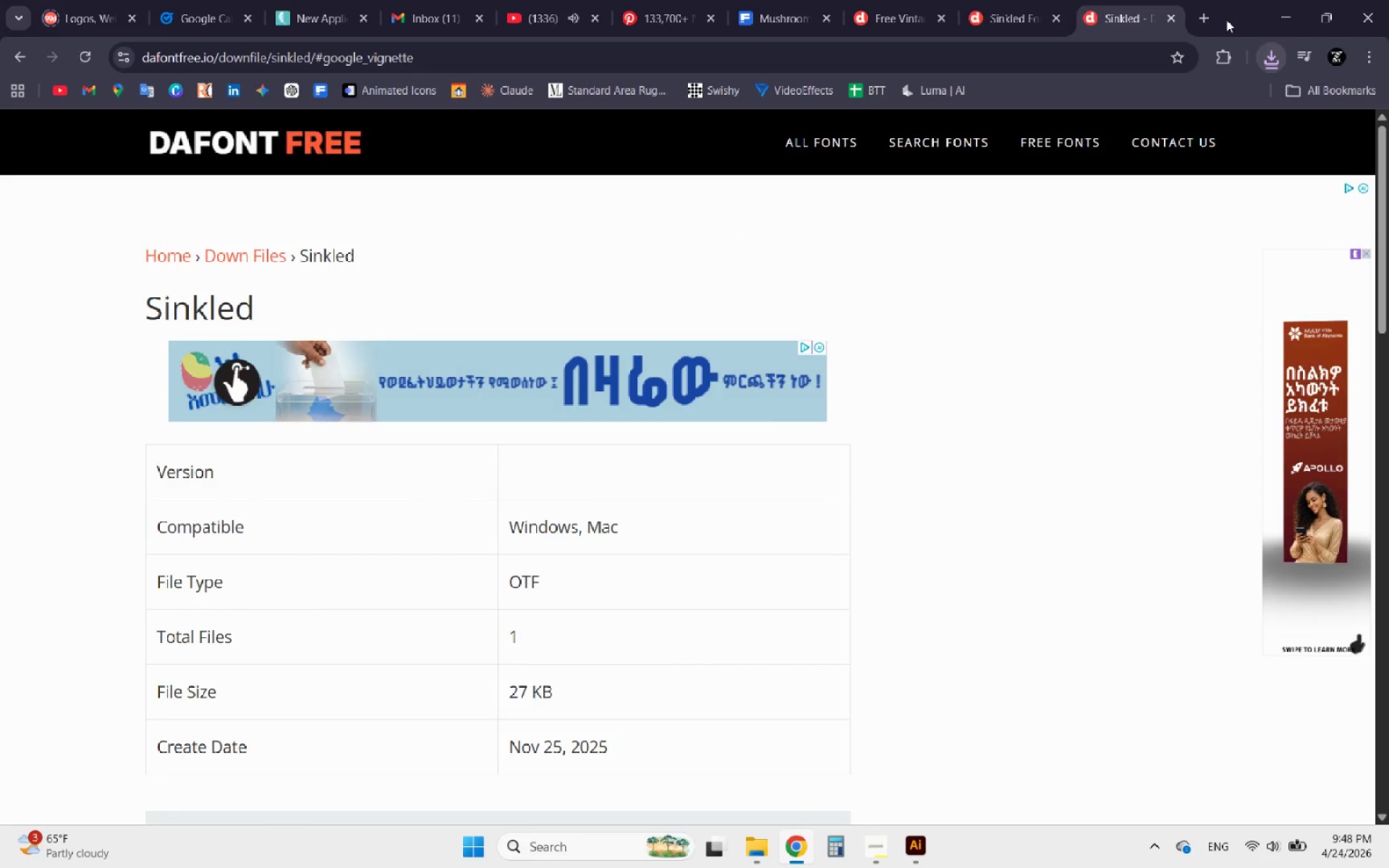 
left_click([1175, 20])
 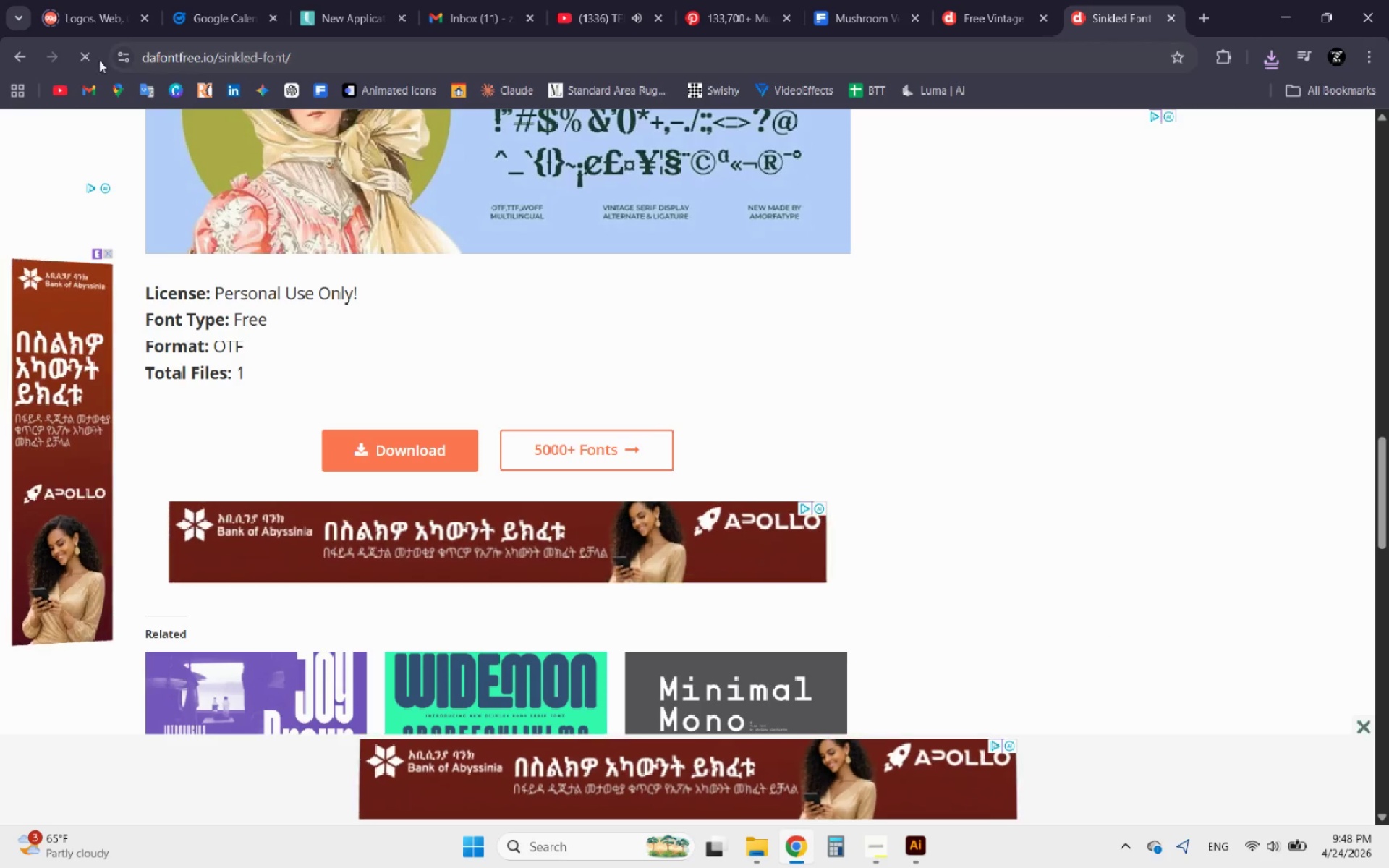 
left_click([14, 57])
 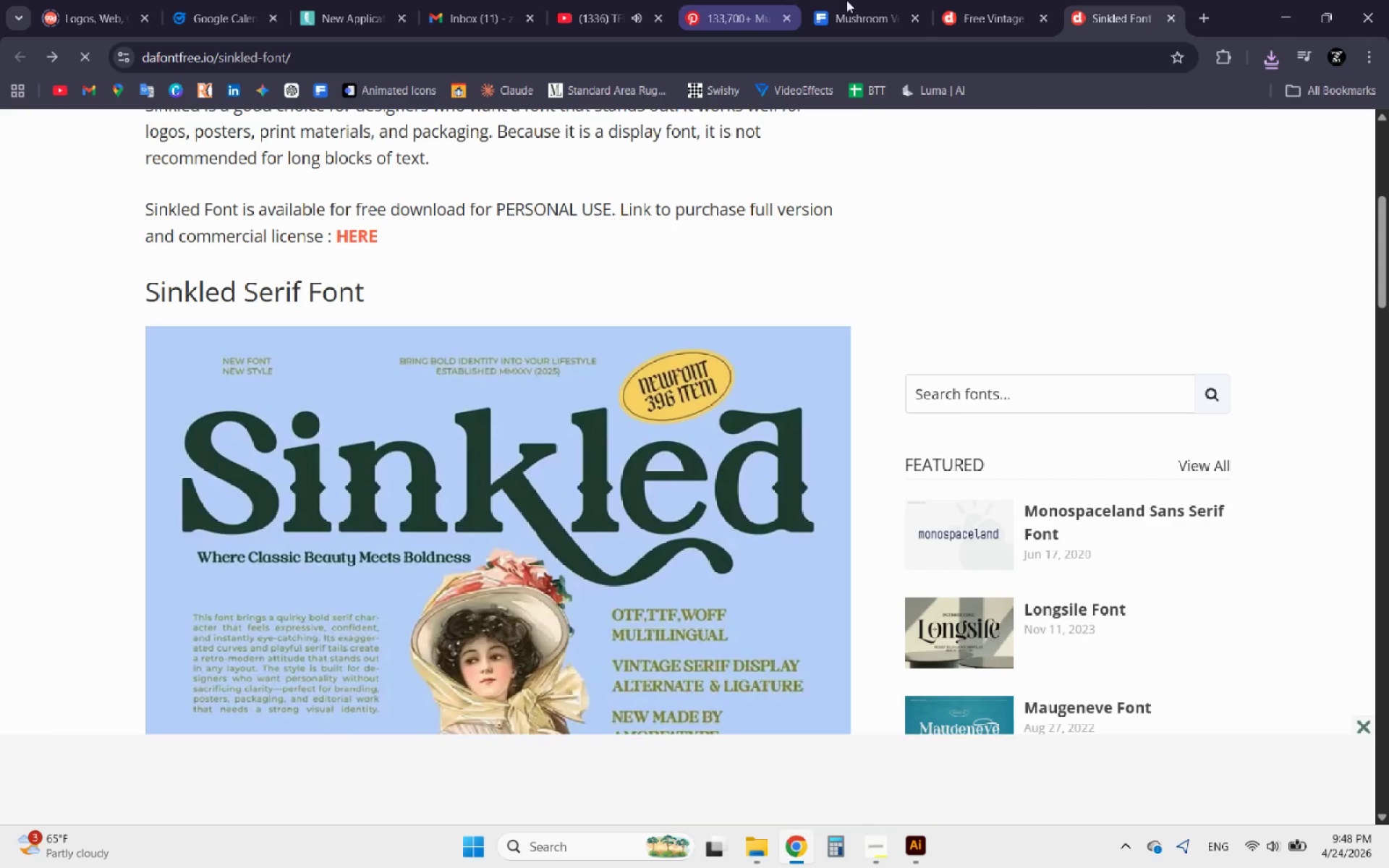 
left_click([976, 2])
 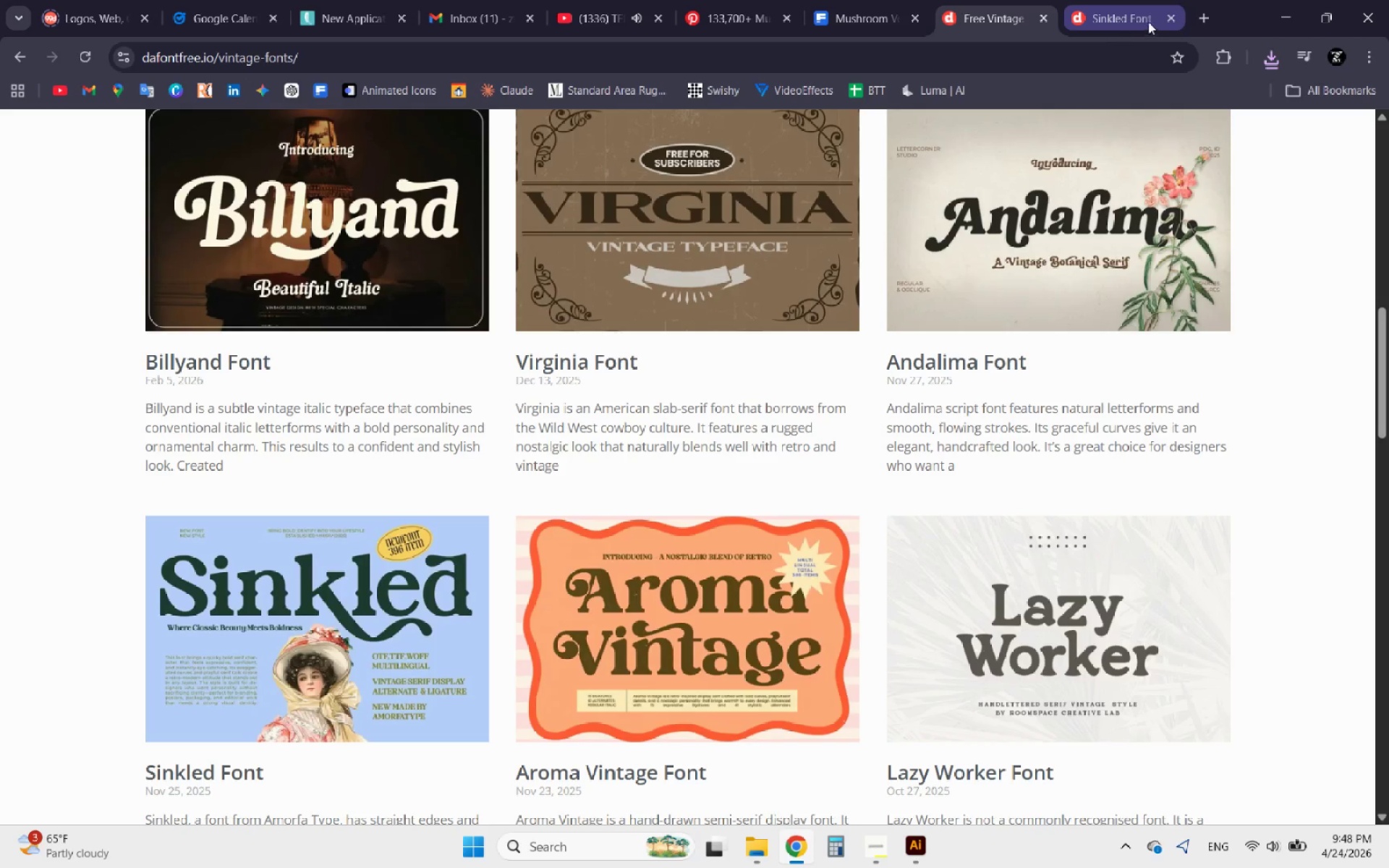 
left_click([1171, 17])
 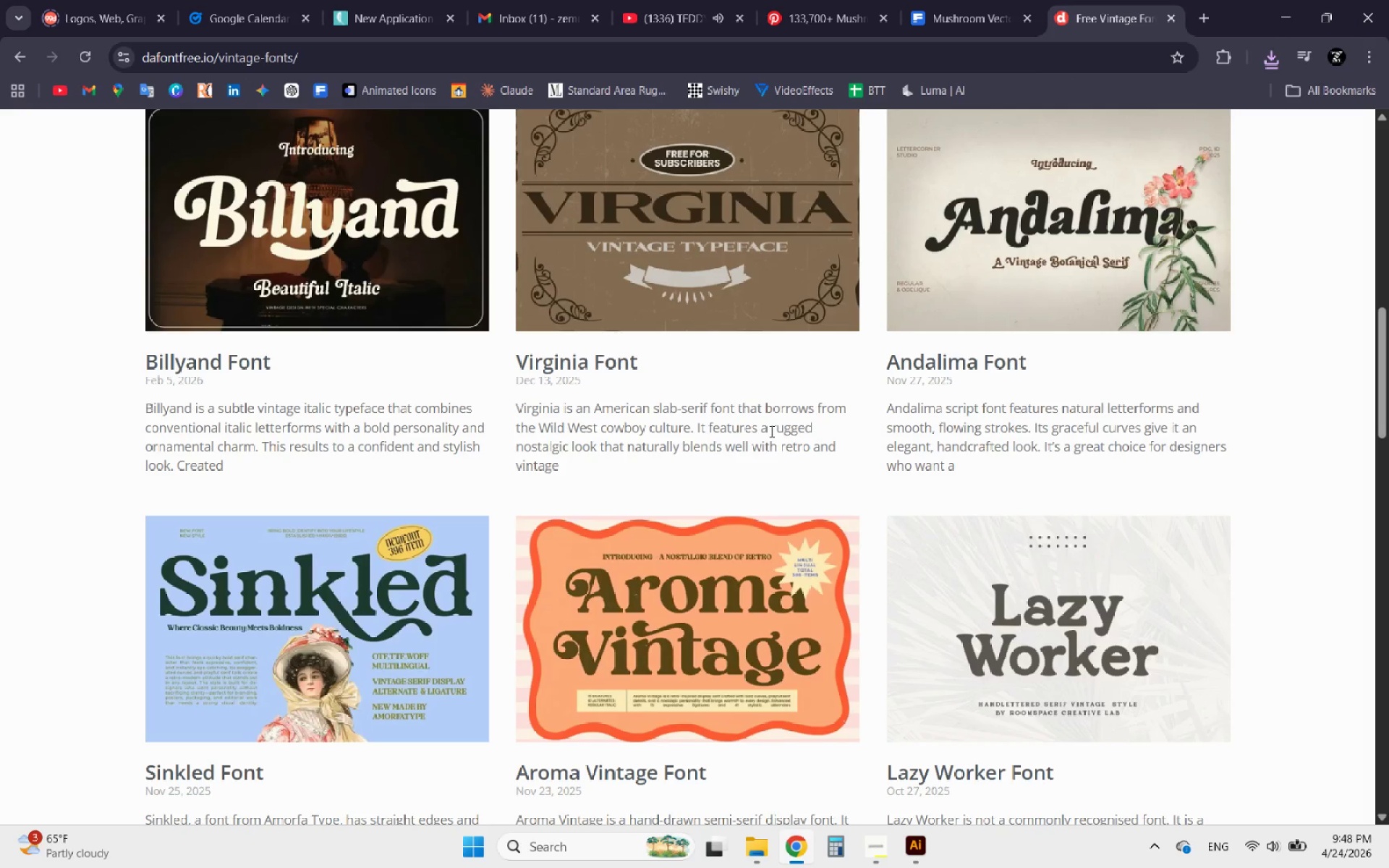 
scroll: coordinate [723, 490], scroll_direction: down, amount: 8.0
 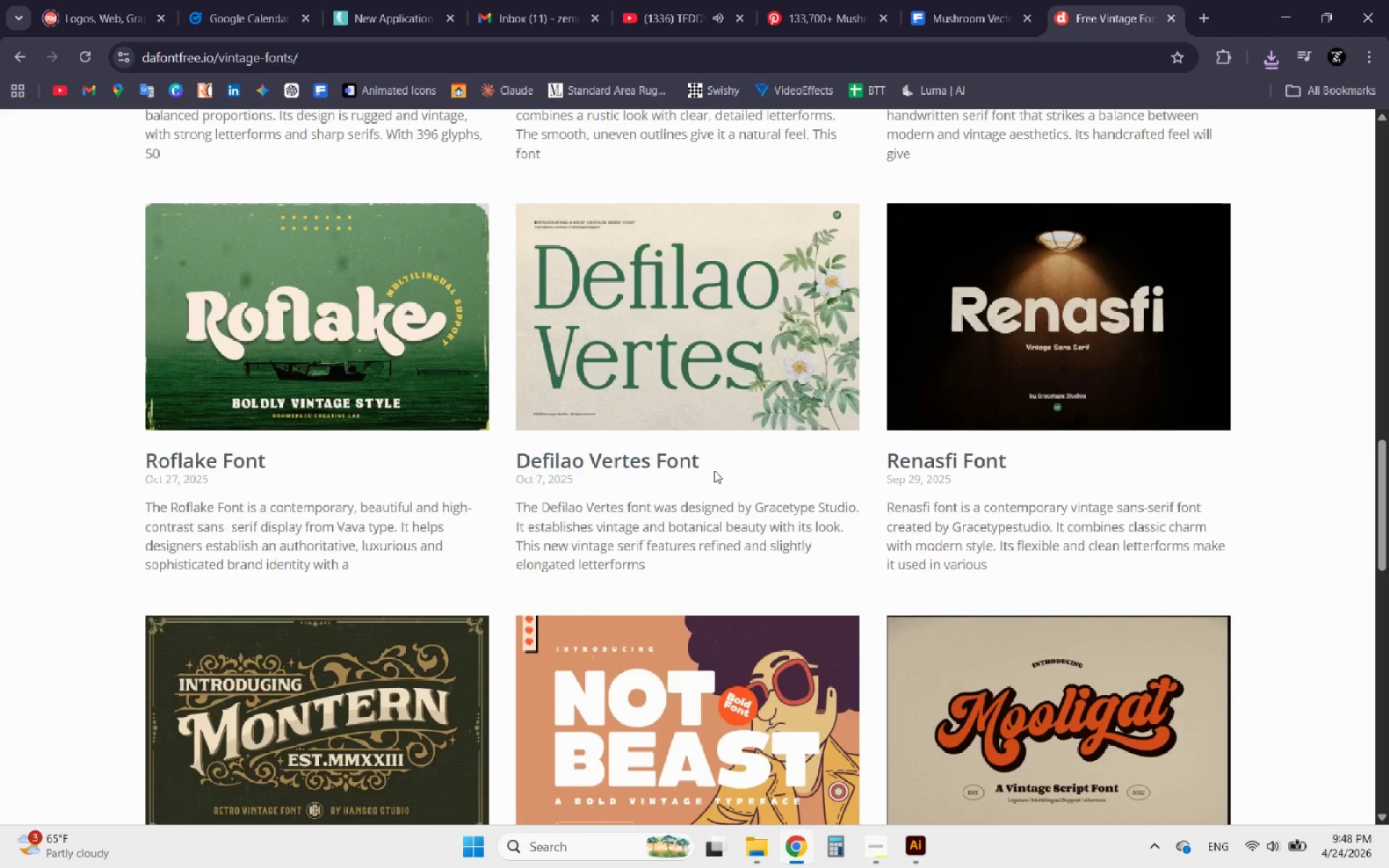 
left_click([1011, 323])
 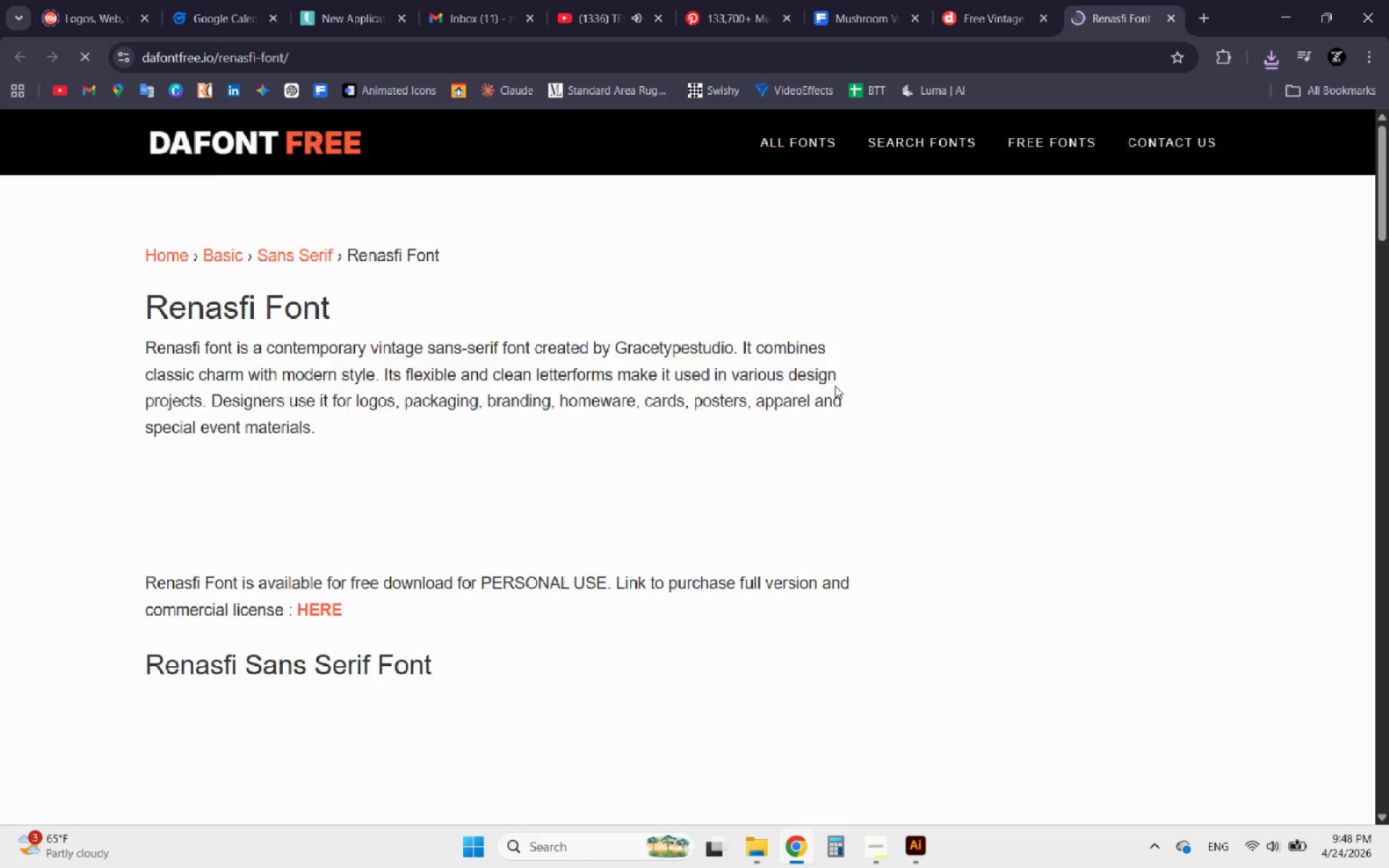 
scroll: coordinate [740, 425], scroll_direction: down, amount: 9.0
 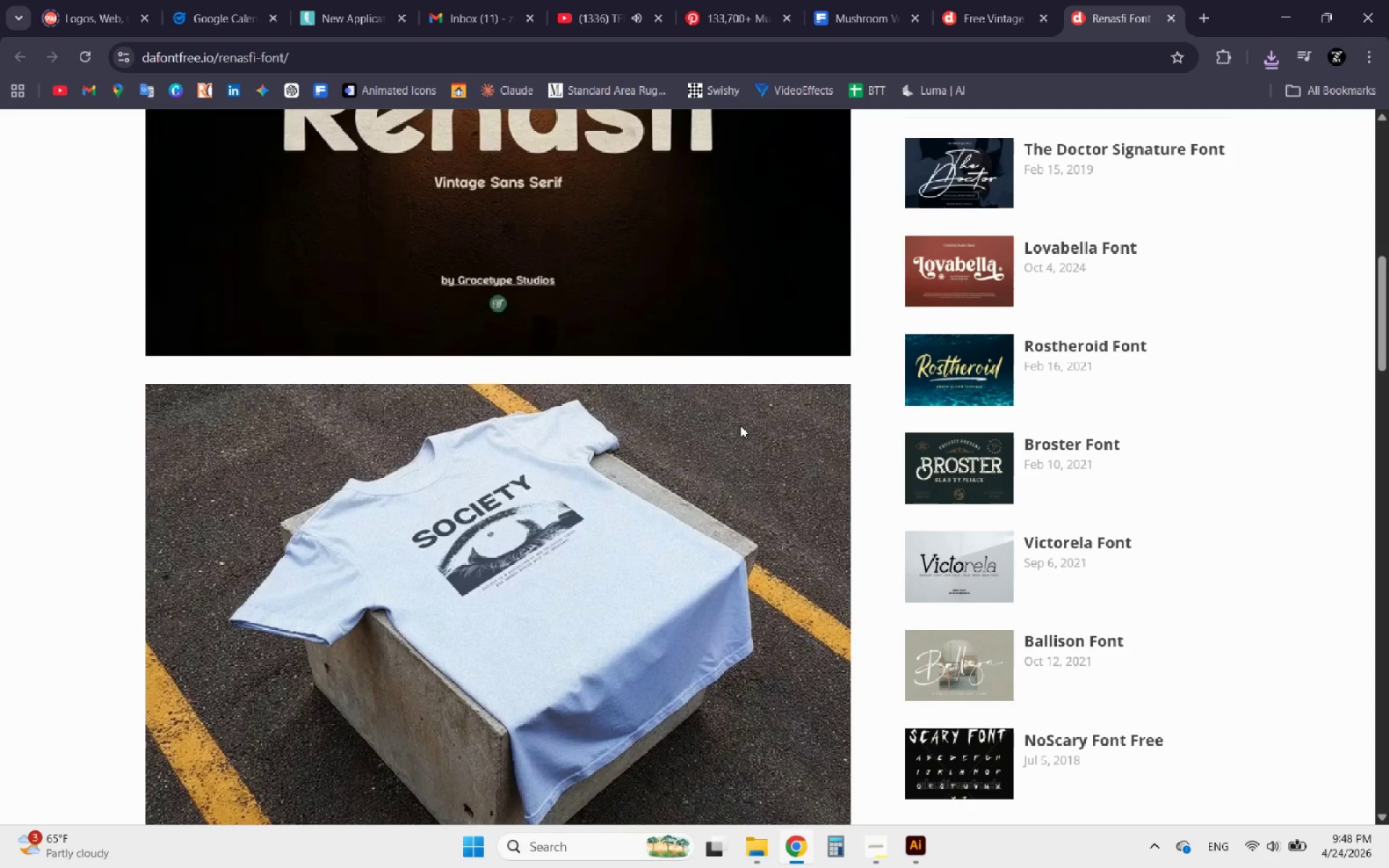 
scroll: coordinate [740, 425], scroll_direction: up, amount: 2.0
 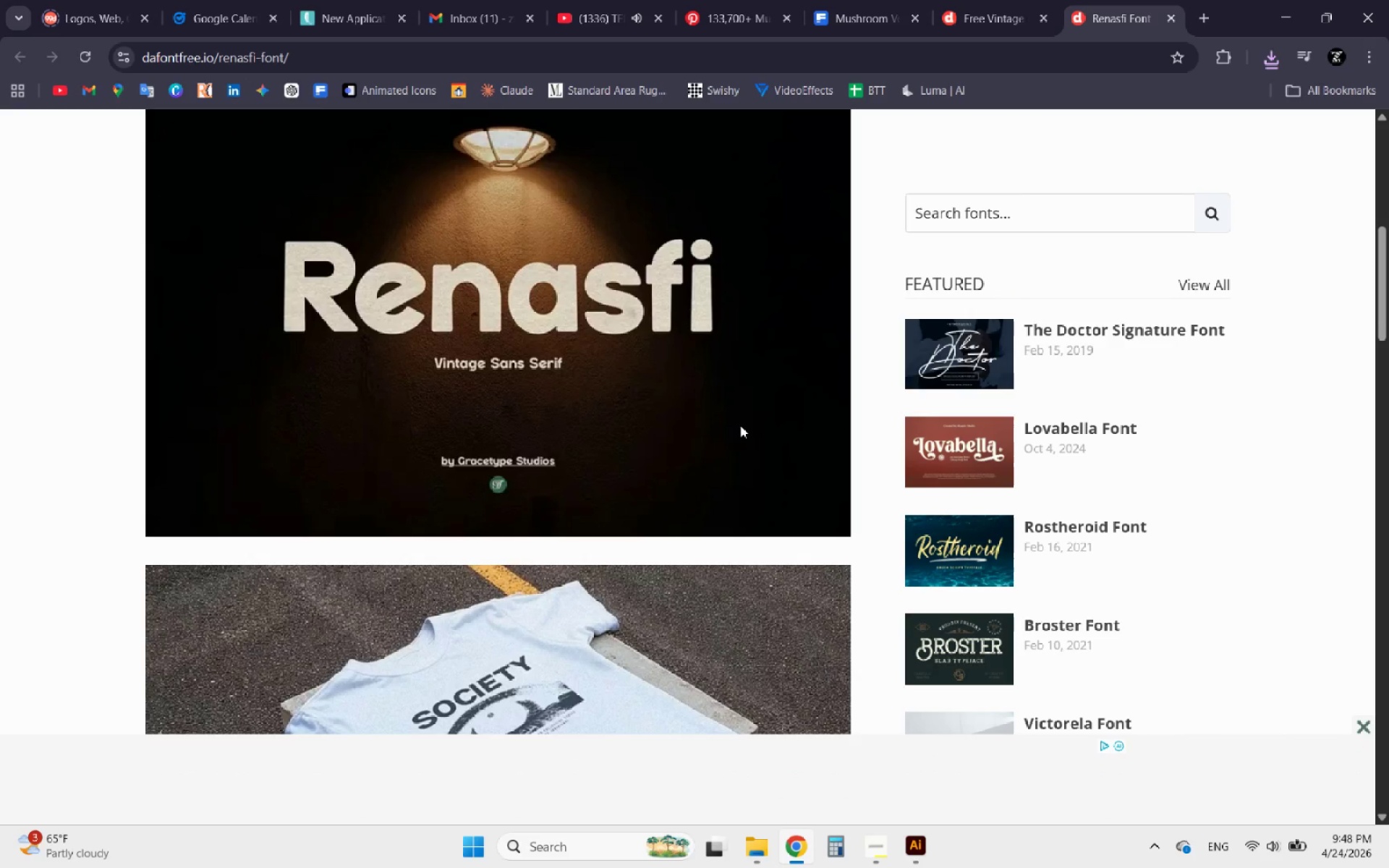 
scroll: coordinate [739, 425], scroll_direction: down, amount: 9.0
 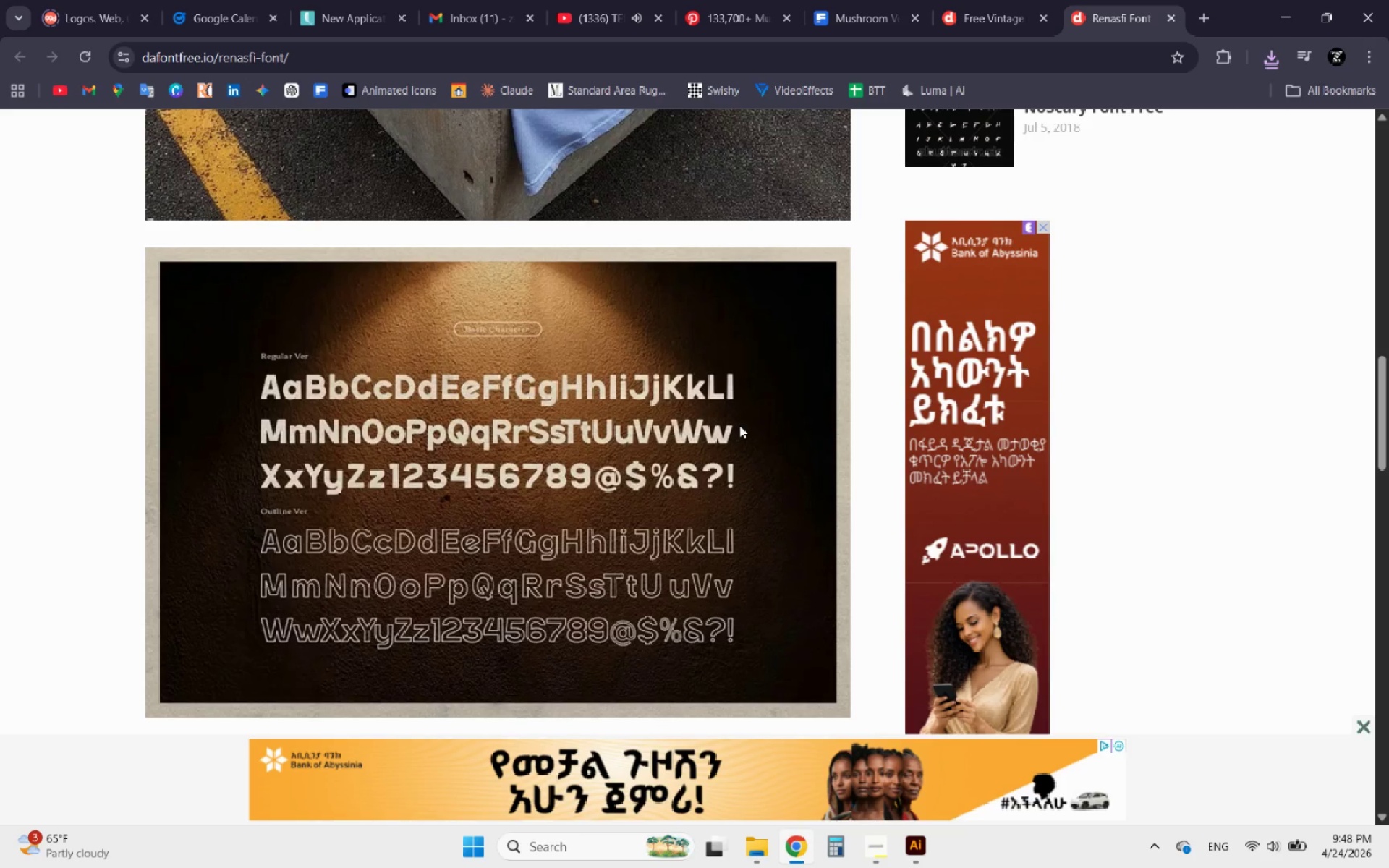 
scroll: coordinate [739, 425], scroll_direction: up, amount: 4.0
 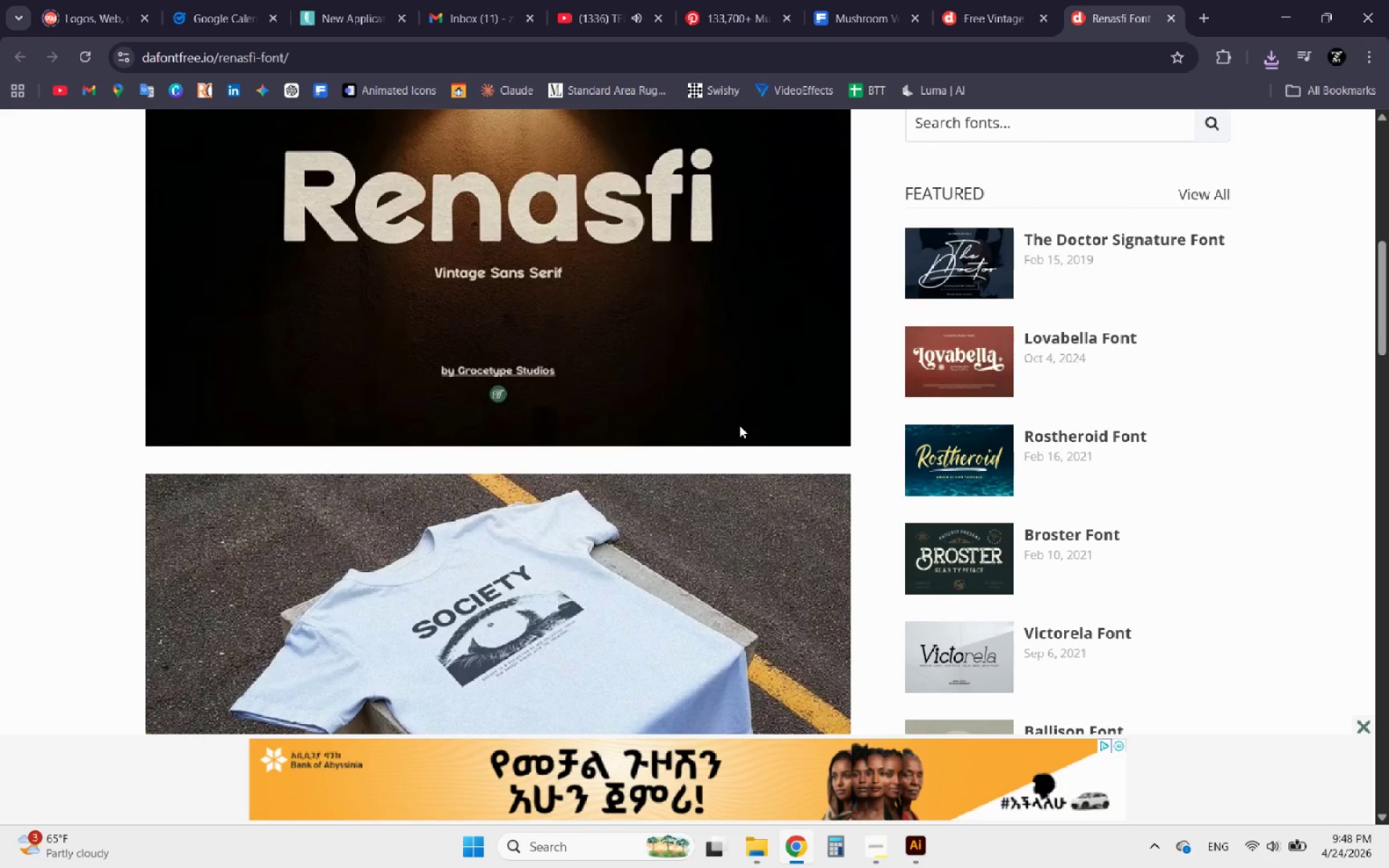 
scroll: coordinate [739, 425], scroll_direction: down, amount: 10.0
 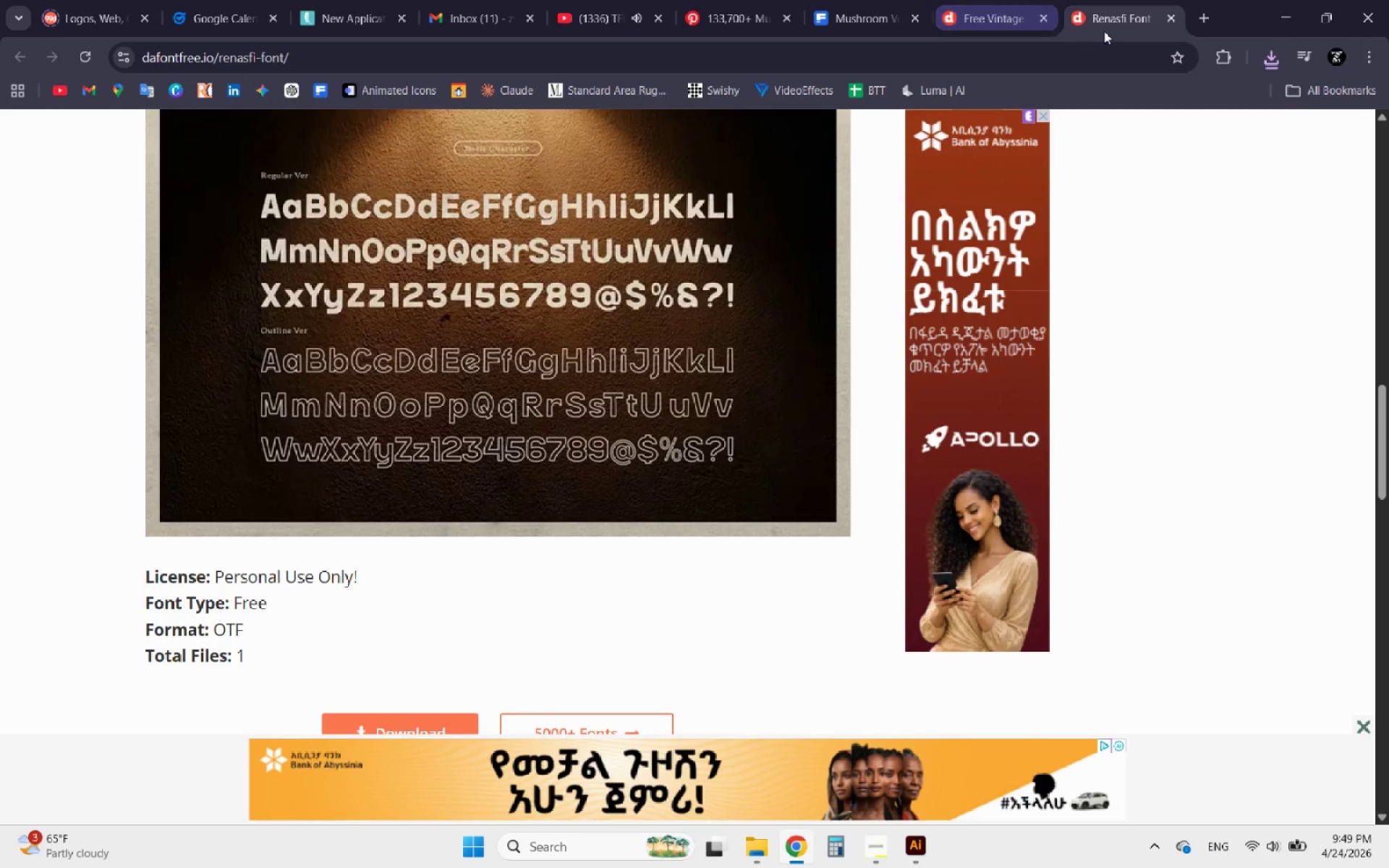 
left_click([1171, 16])
 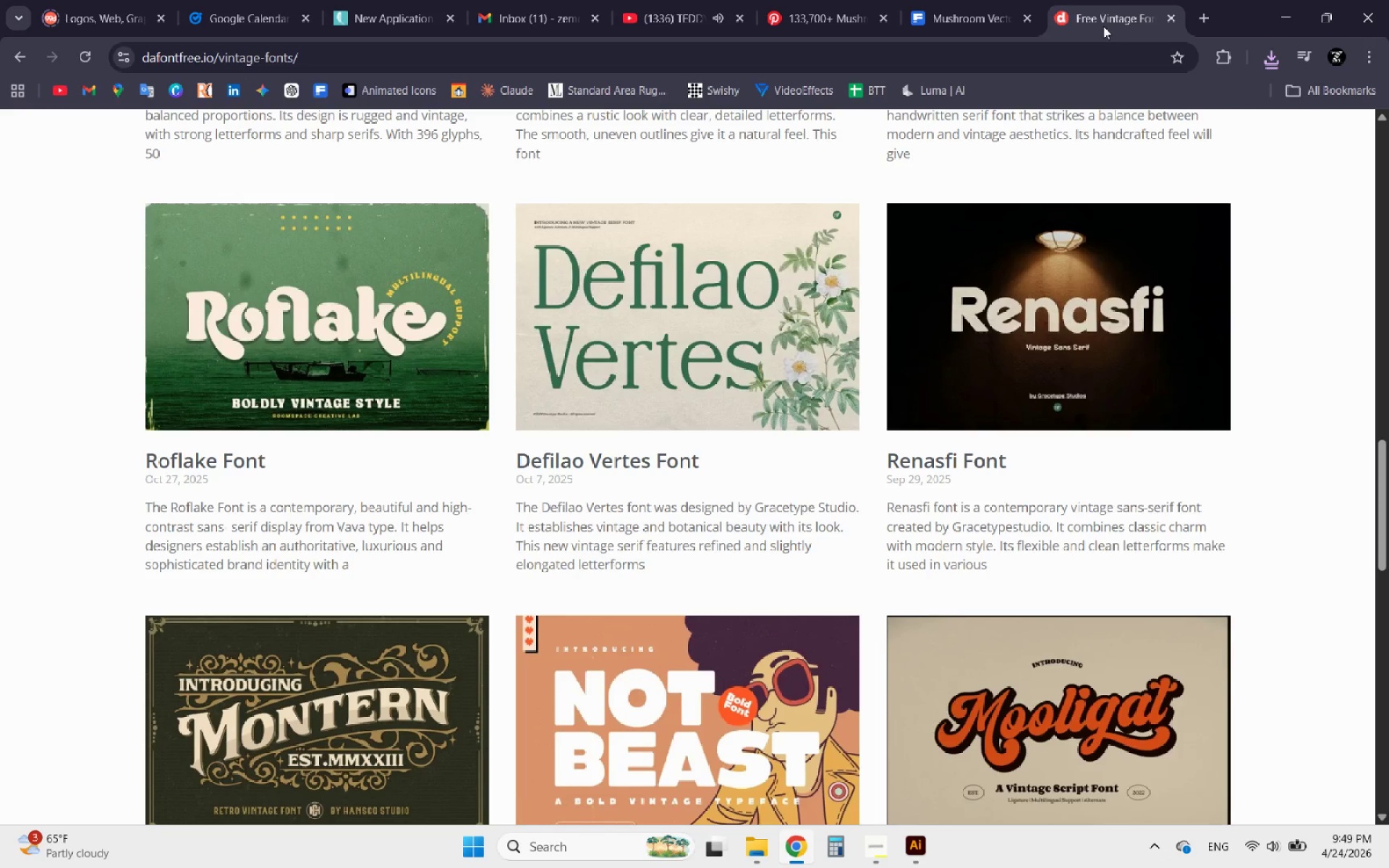 
left_click([1100, 26])
 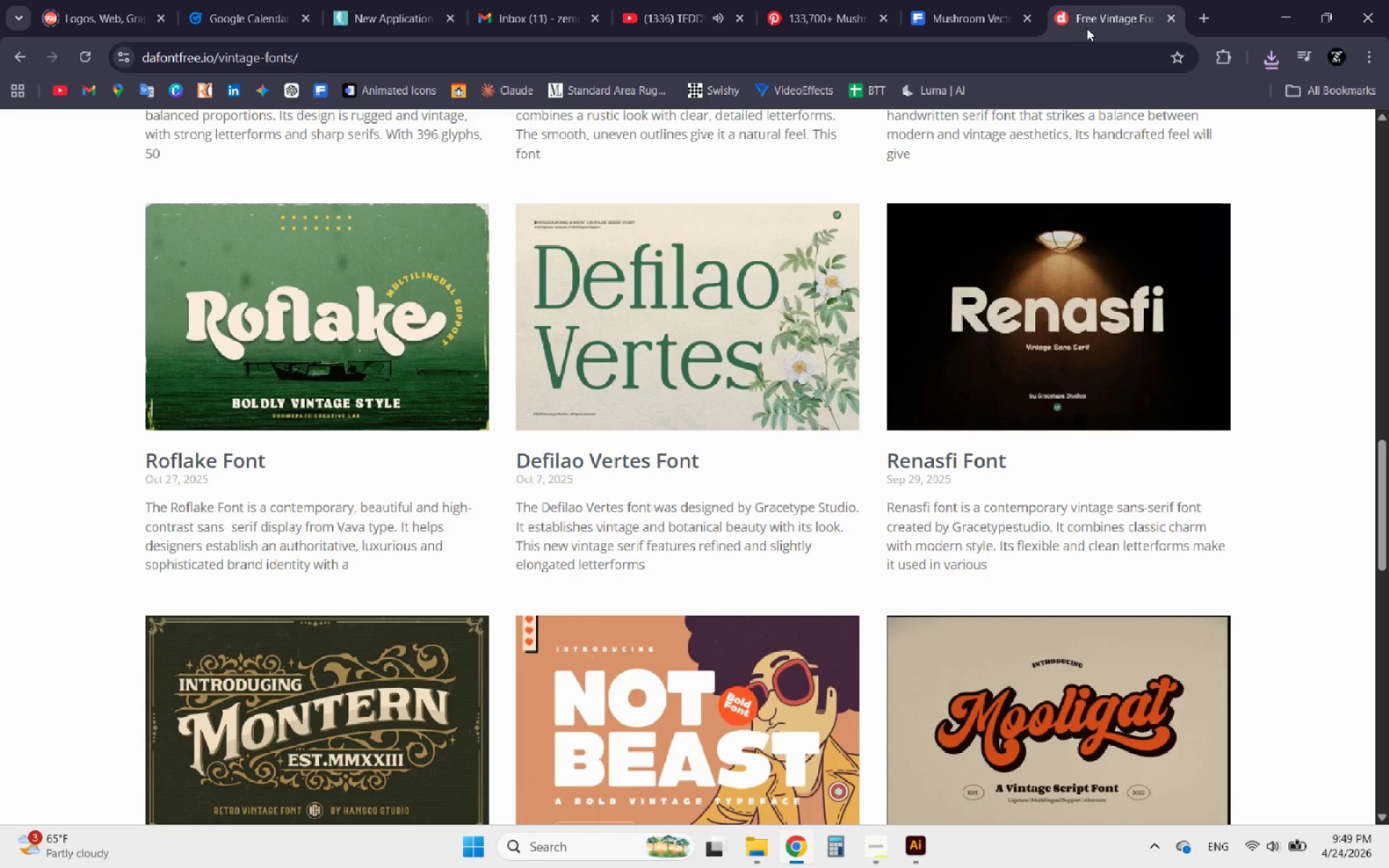 
mouse_move([953, 48])
 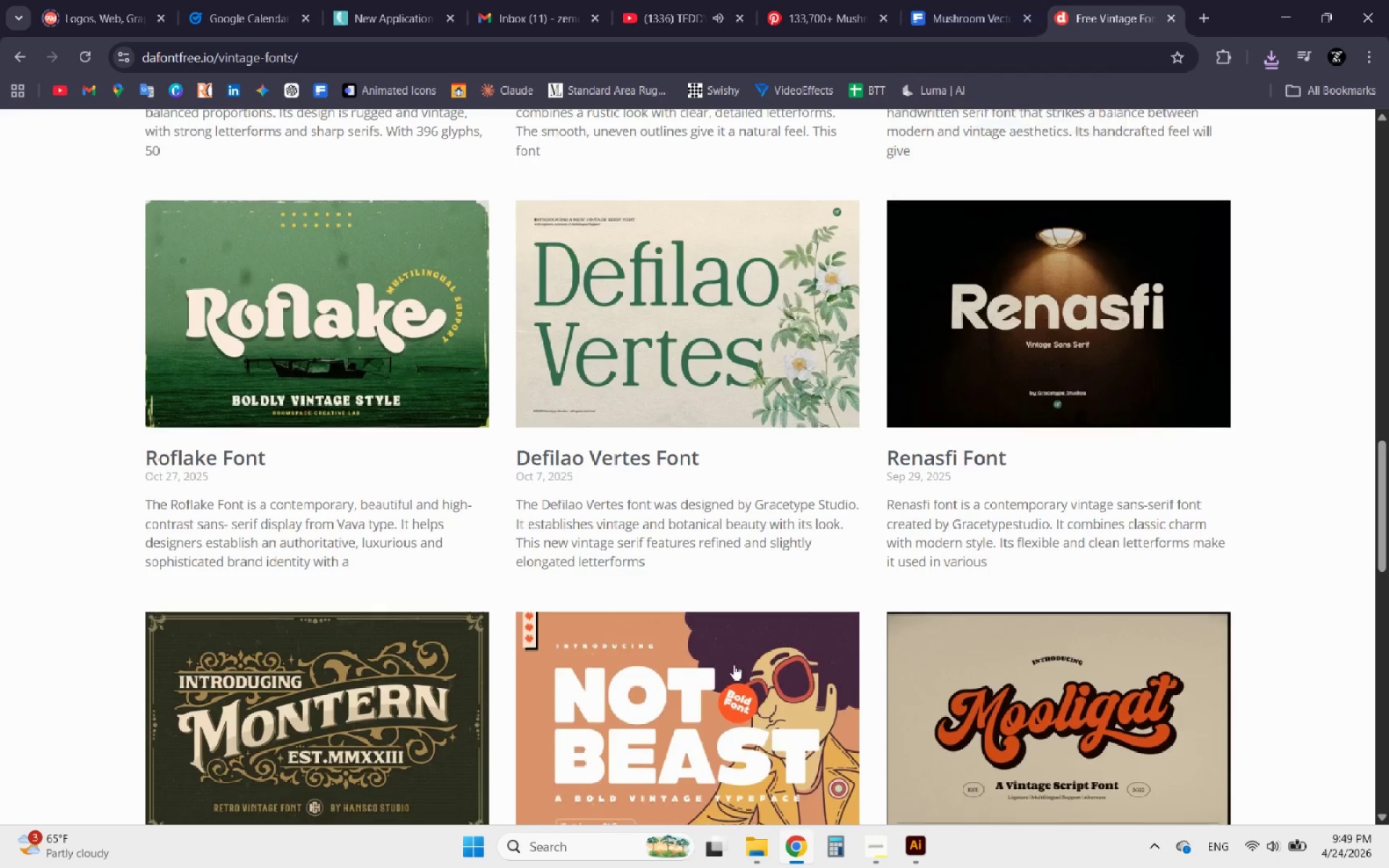 
scroll: coordinate [650, 626], scroll_direction: down, amount: 16.0
 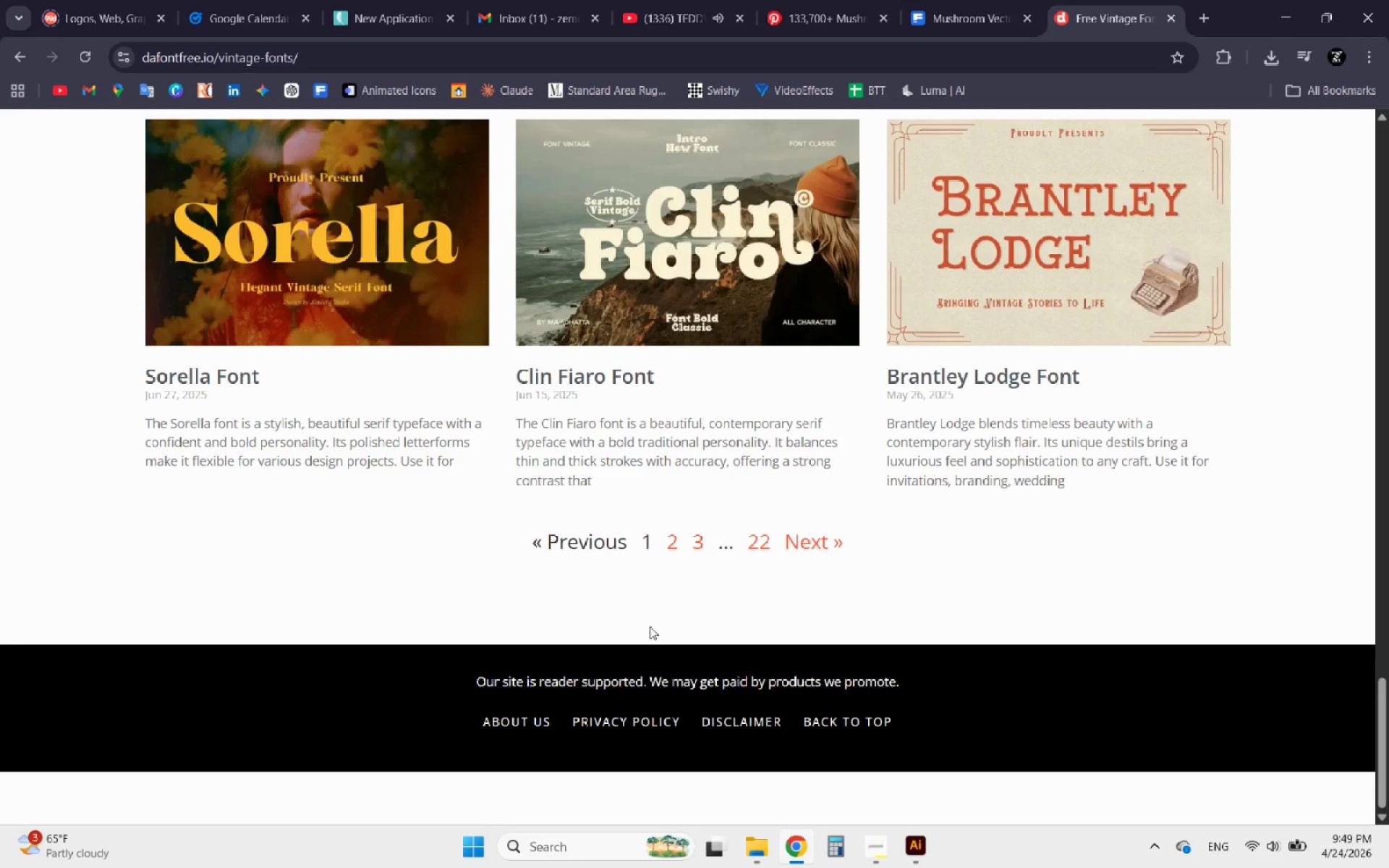 
scroll: coordinate [649, 626], scroll_direction: up, amount: 9.0
 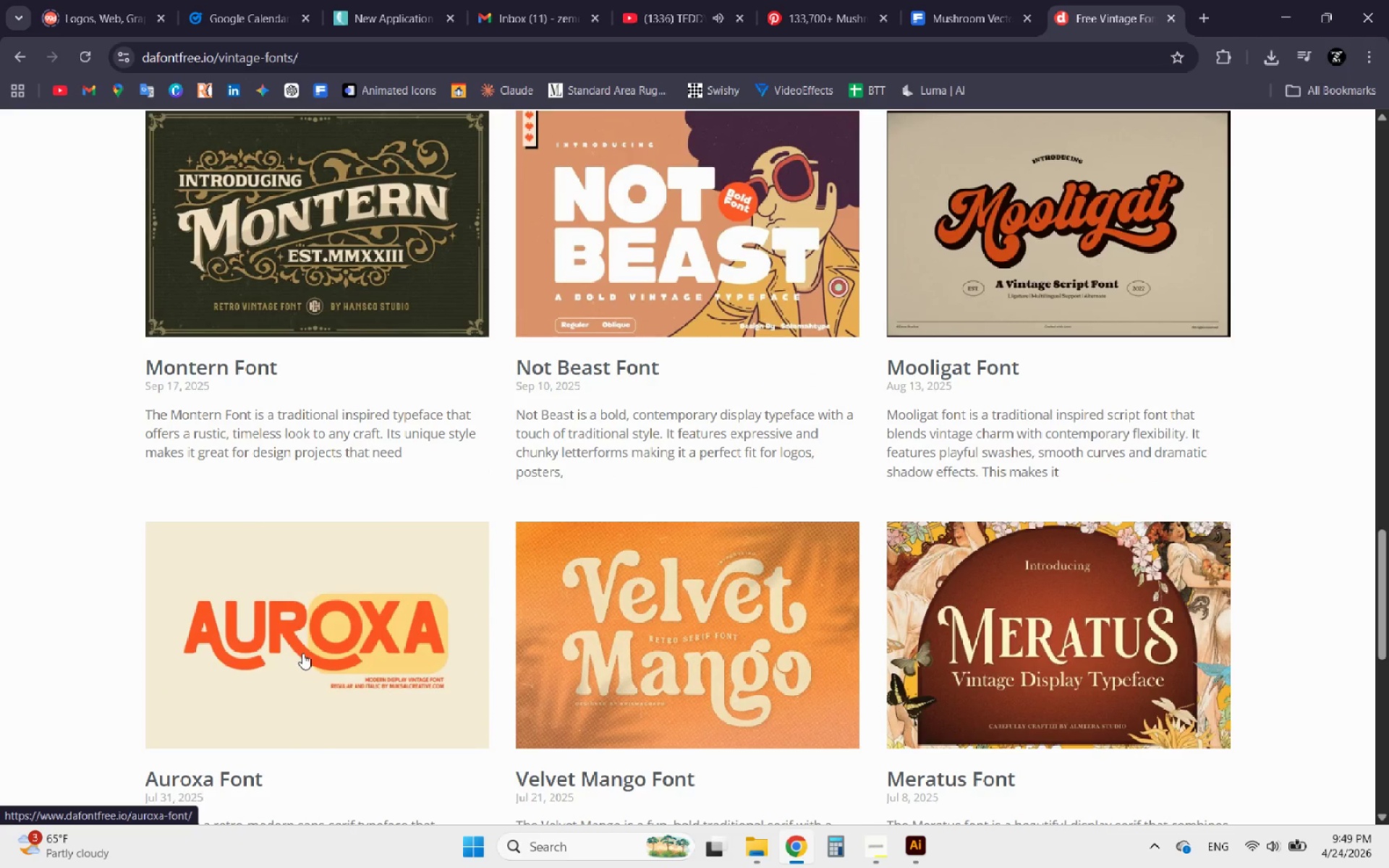 
left_click([302, 653])
 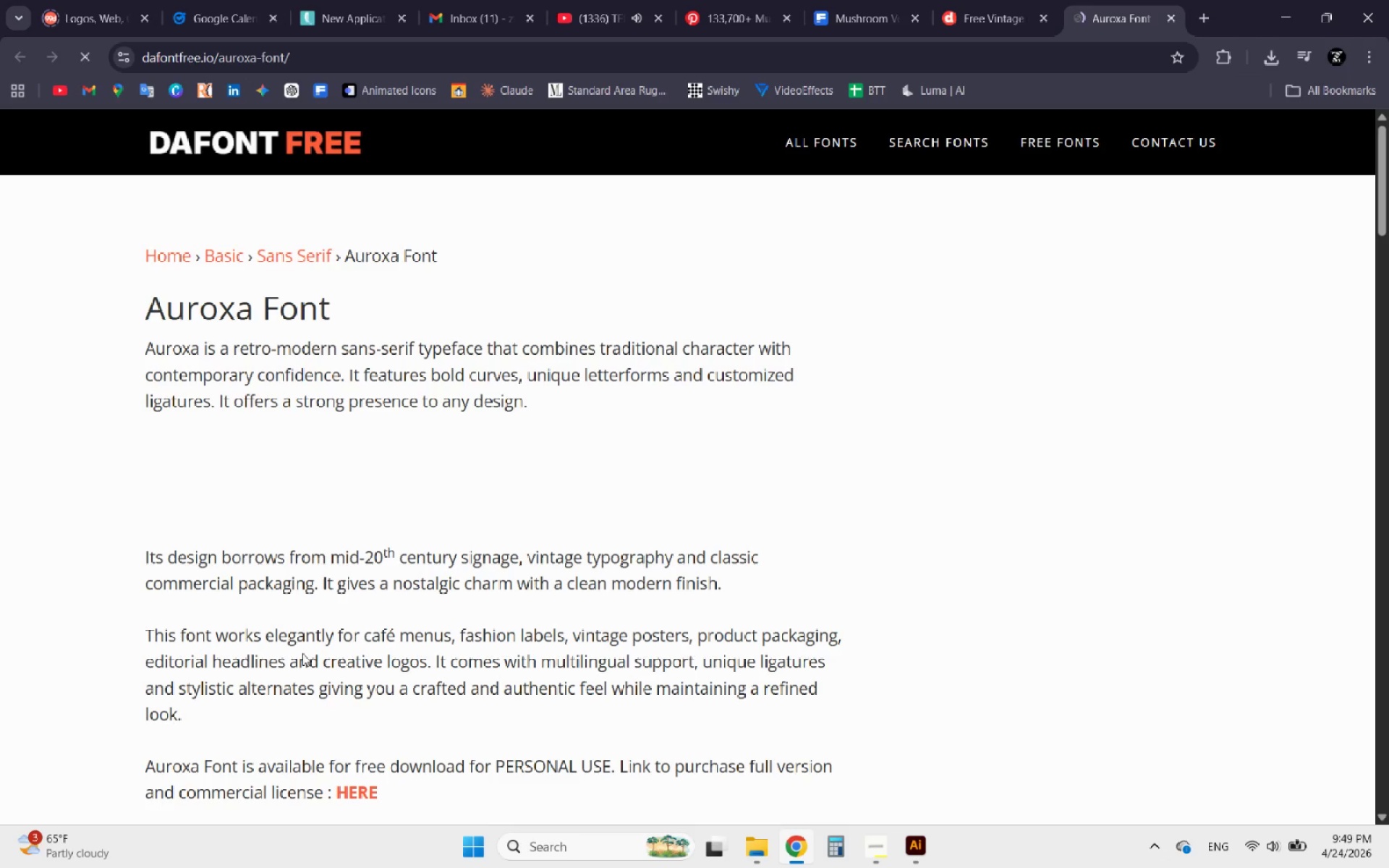 
scroll: coordinate [343, 605], scroll_direction: down, amount: 24.0
 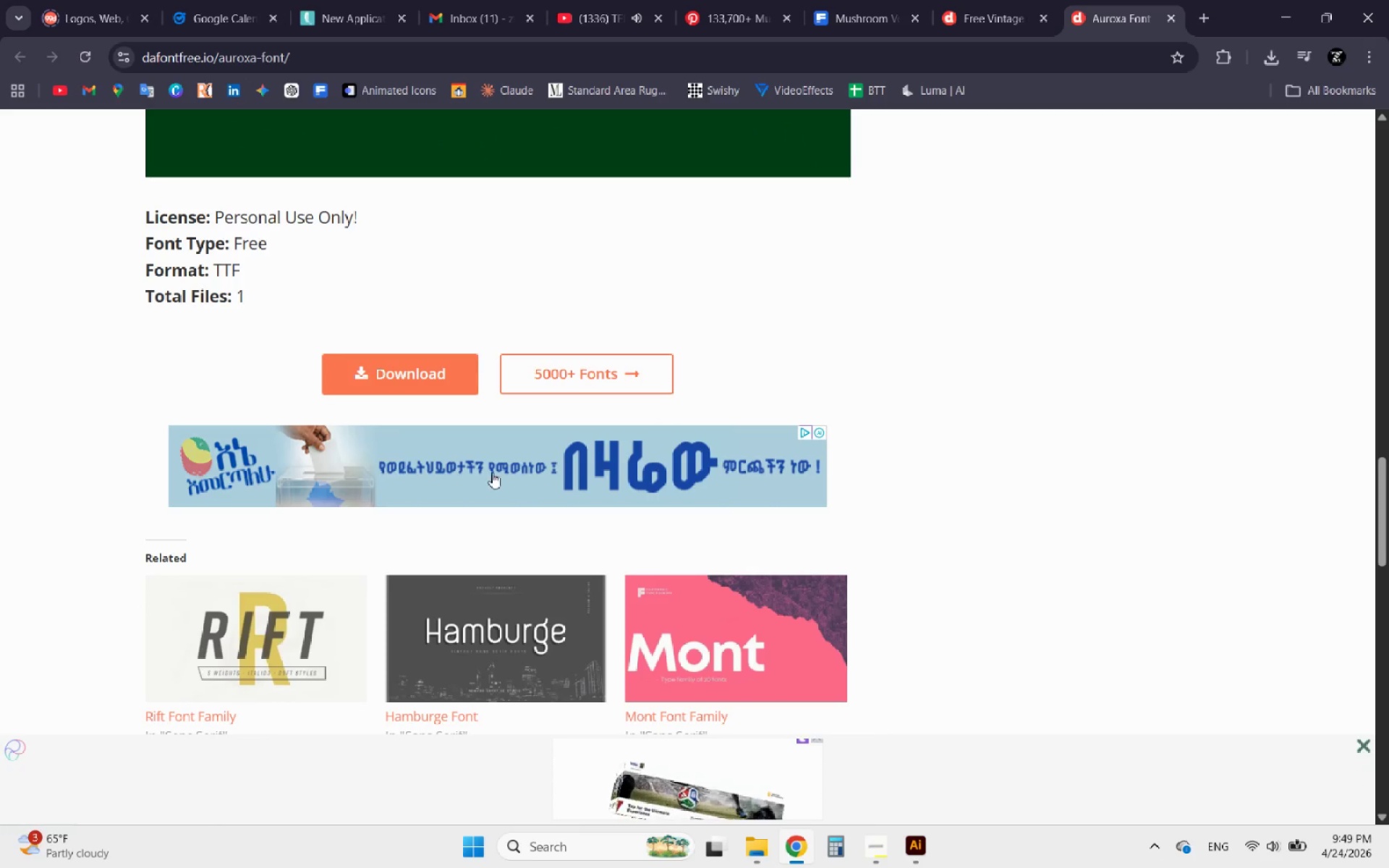 
left_click([404, 381])
 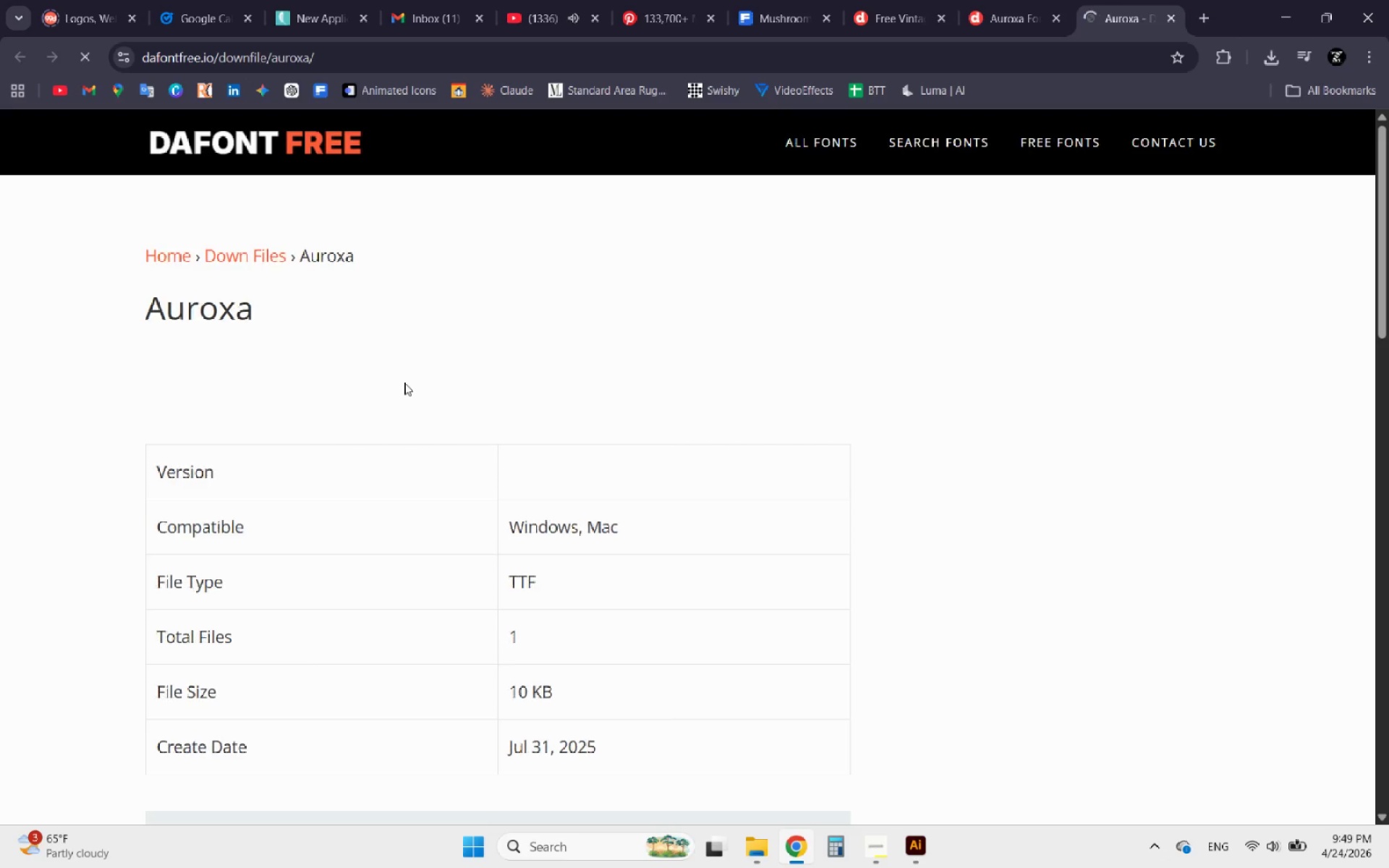 
scroll: coordinate [391, 438], scroll_direction: down, amount: 6.0
 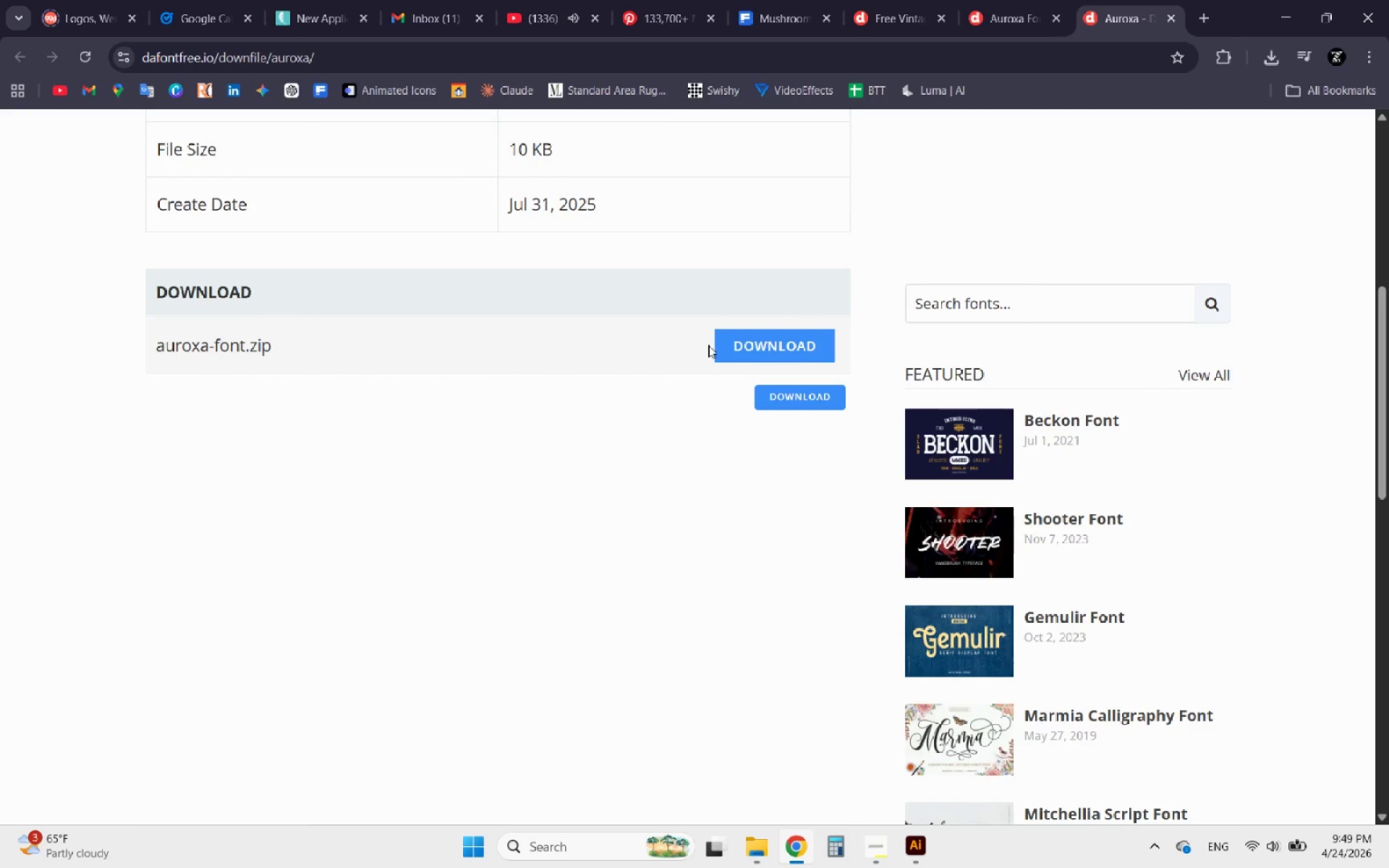 
left_click([745, 345])
 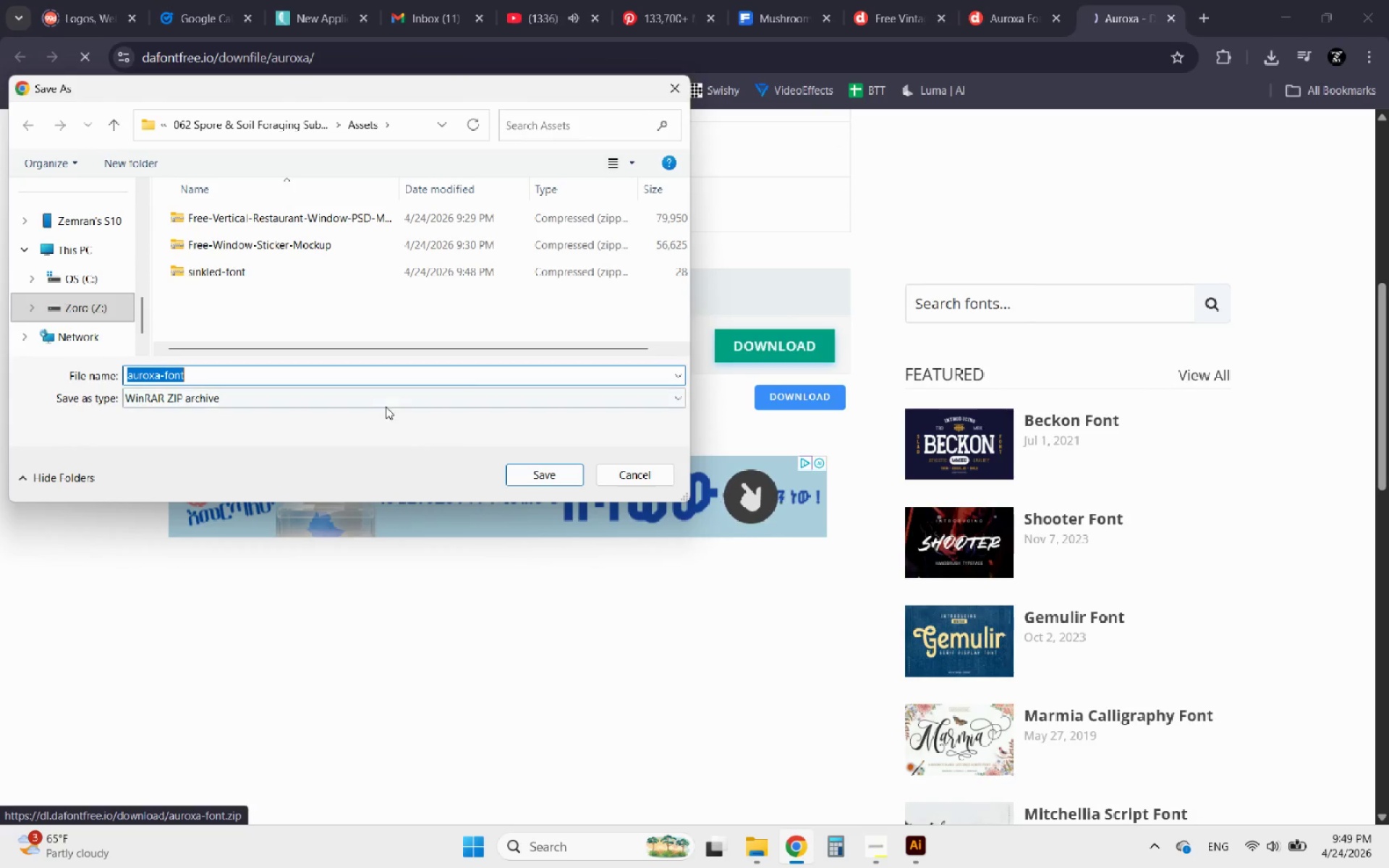 
left_click([562, 477])
 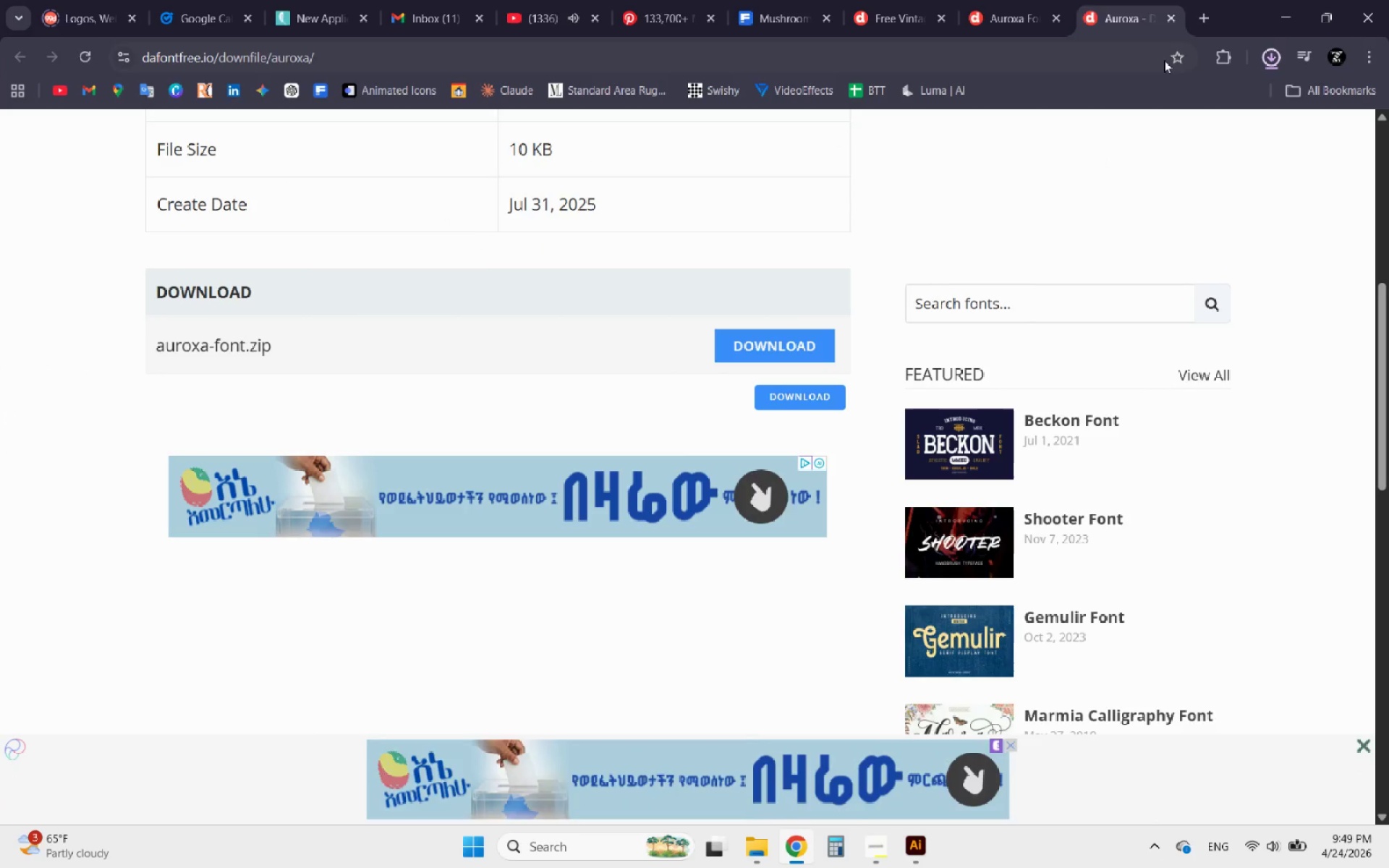 
left_click([1167, 19])
 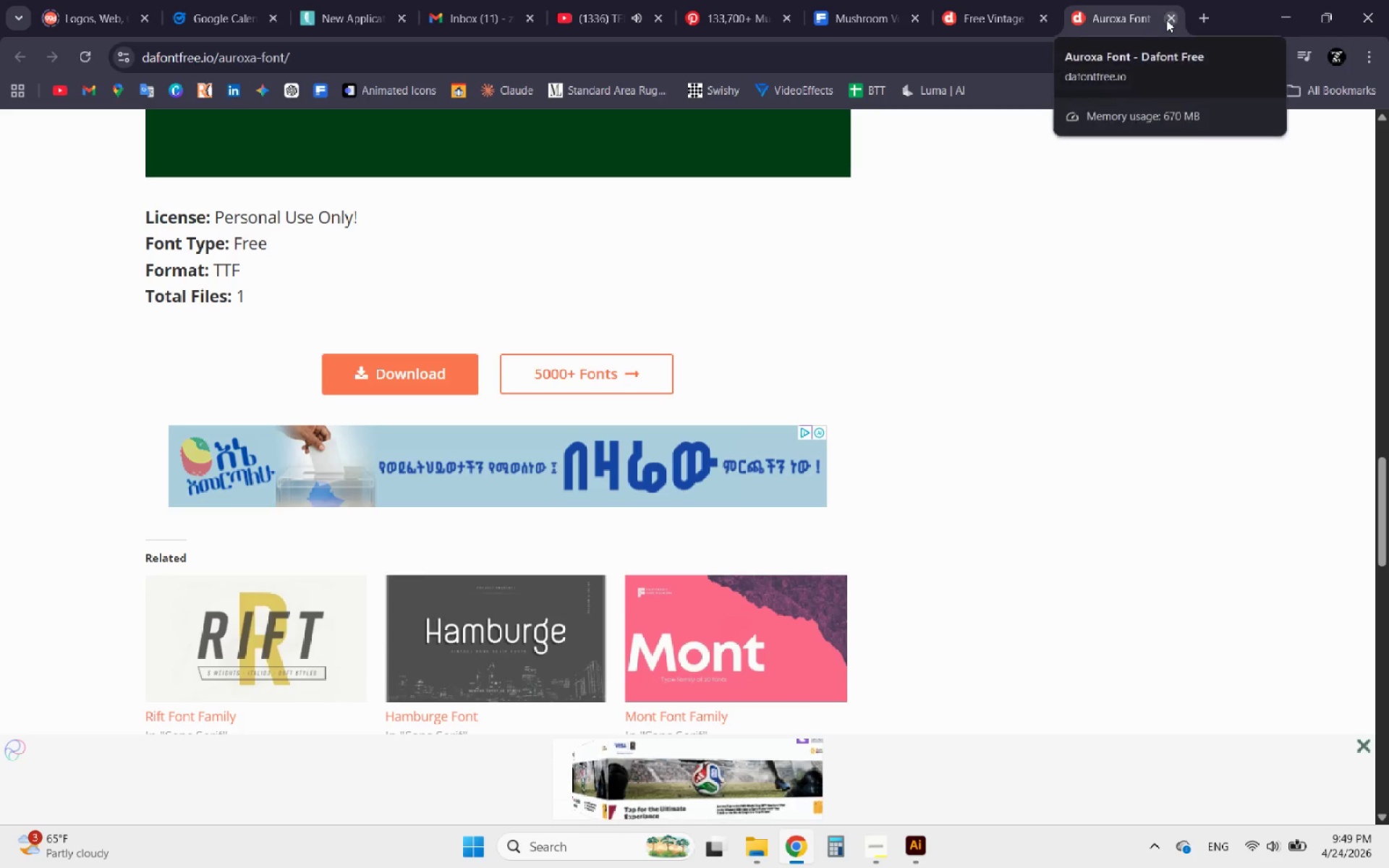 
left_click([1166, 20])
 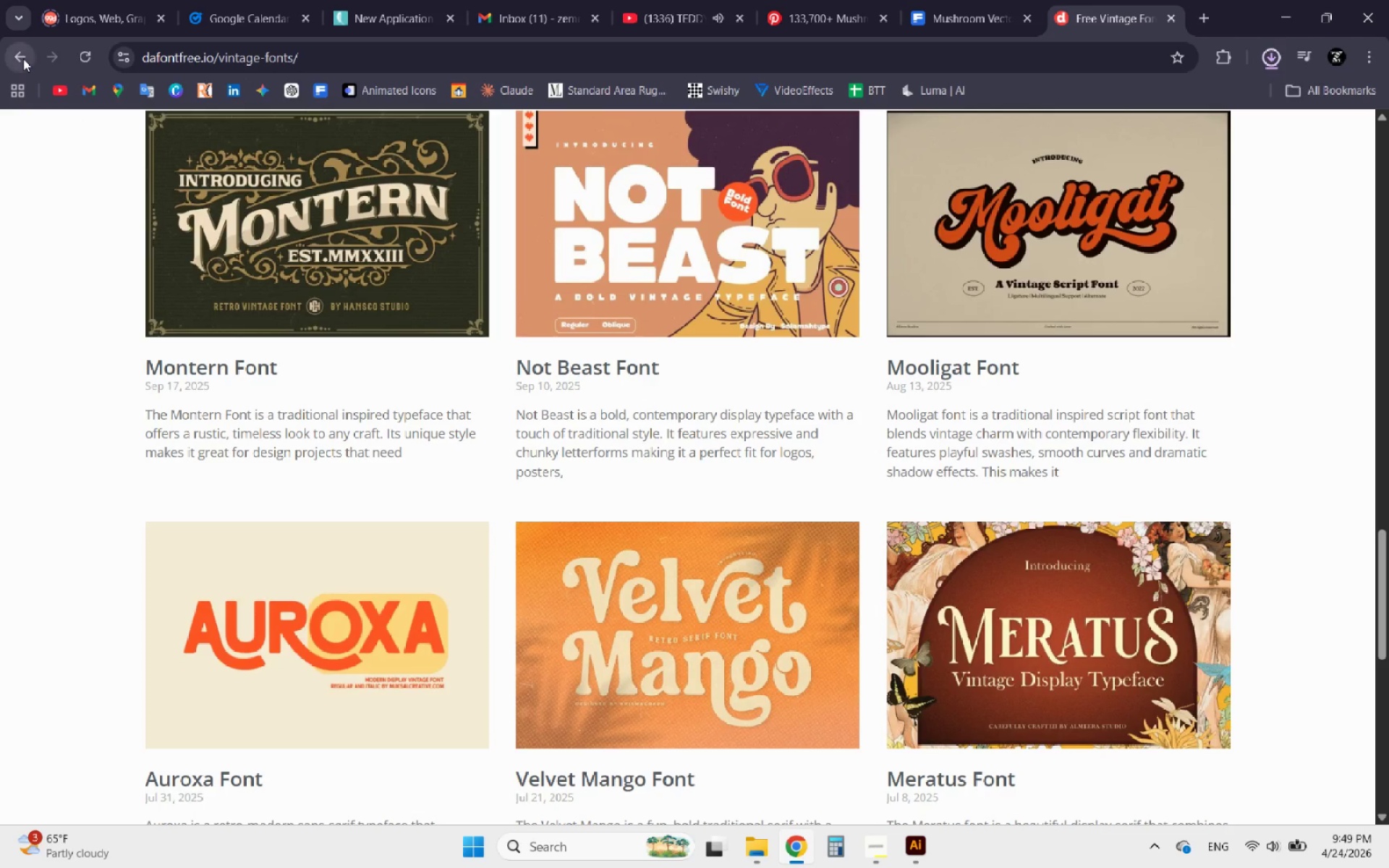 
left_click([22, 58])
 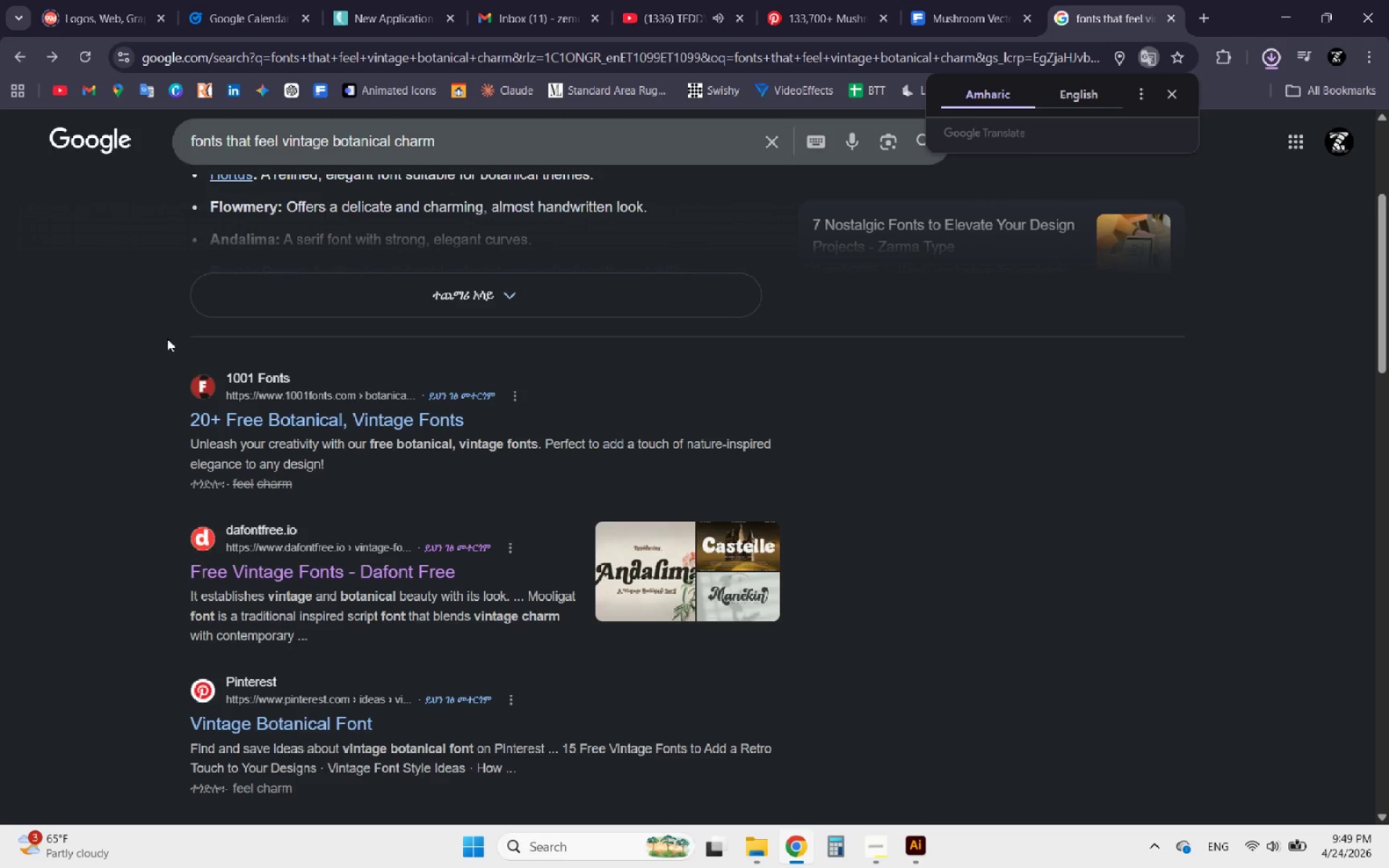 
scroll: coordinate [202, 451], scroll_direction: up, amount: 1.0
 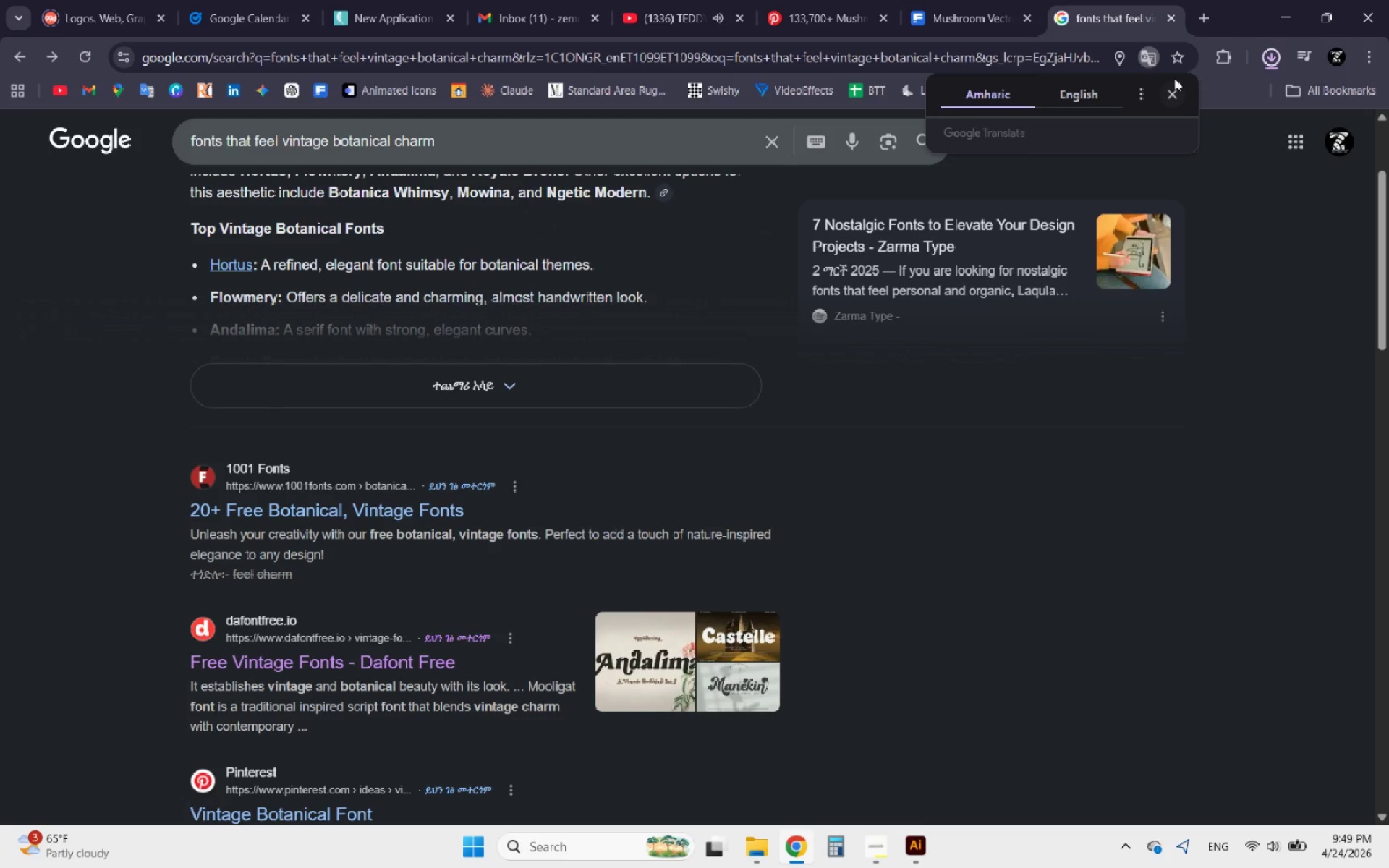 
left_click([1199, 22])
 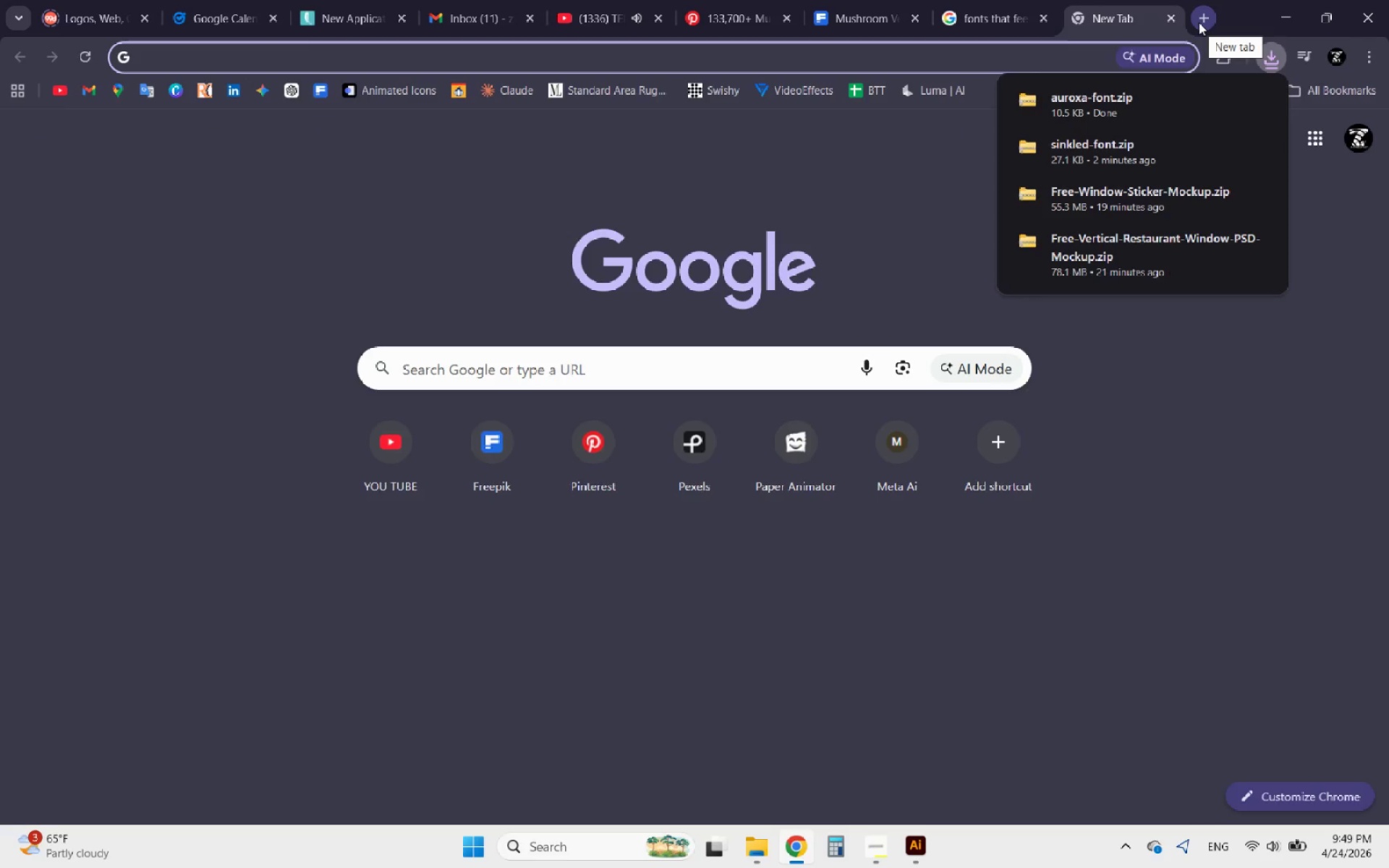 
type(hortus font)
 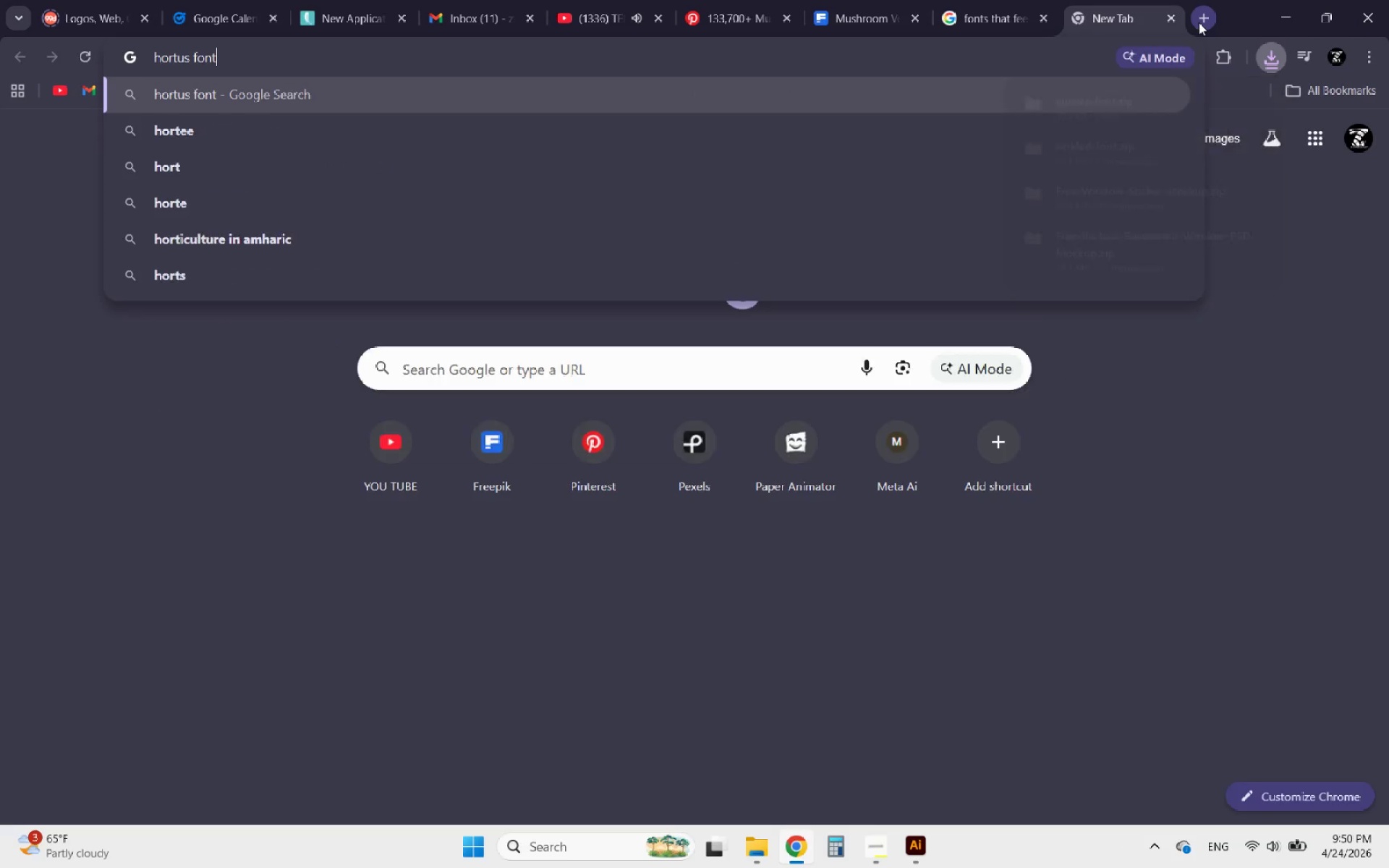 
key(Enter)
 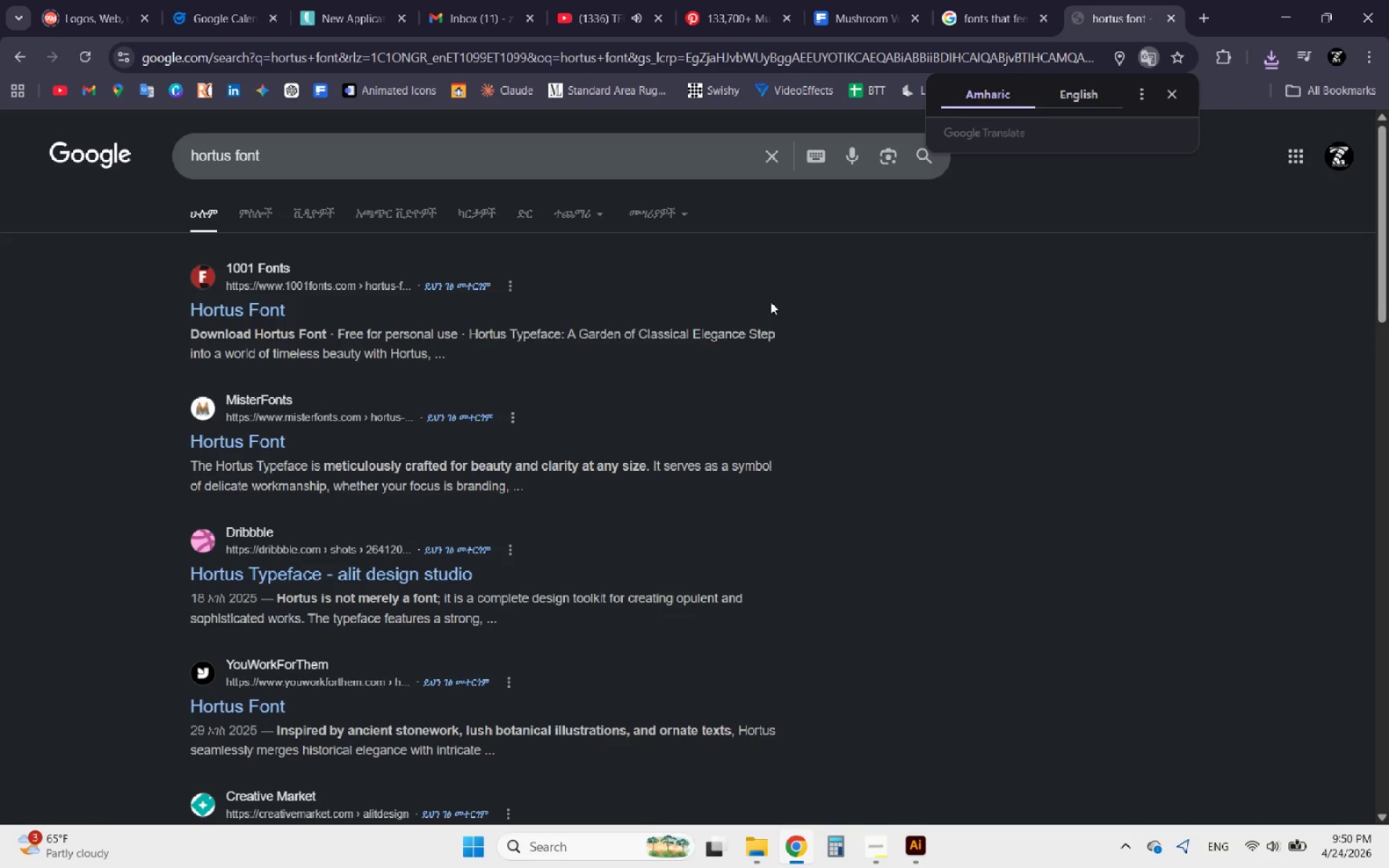 
left_click([259, 315])
 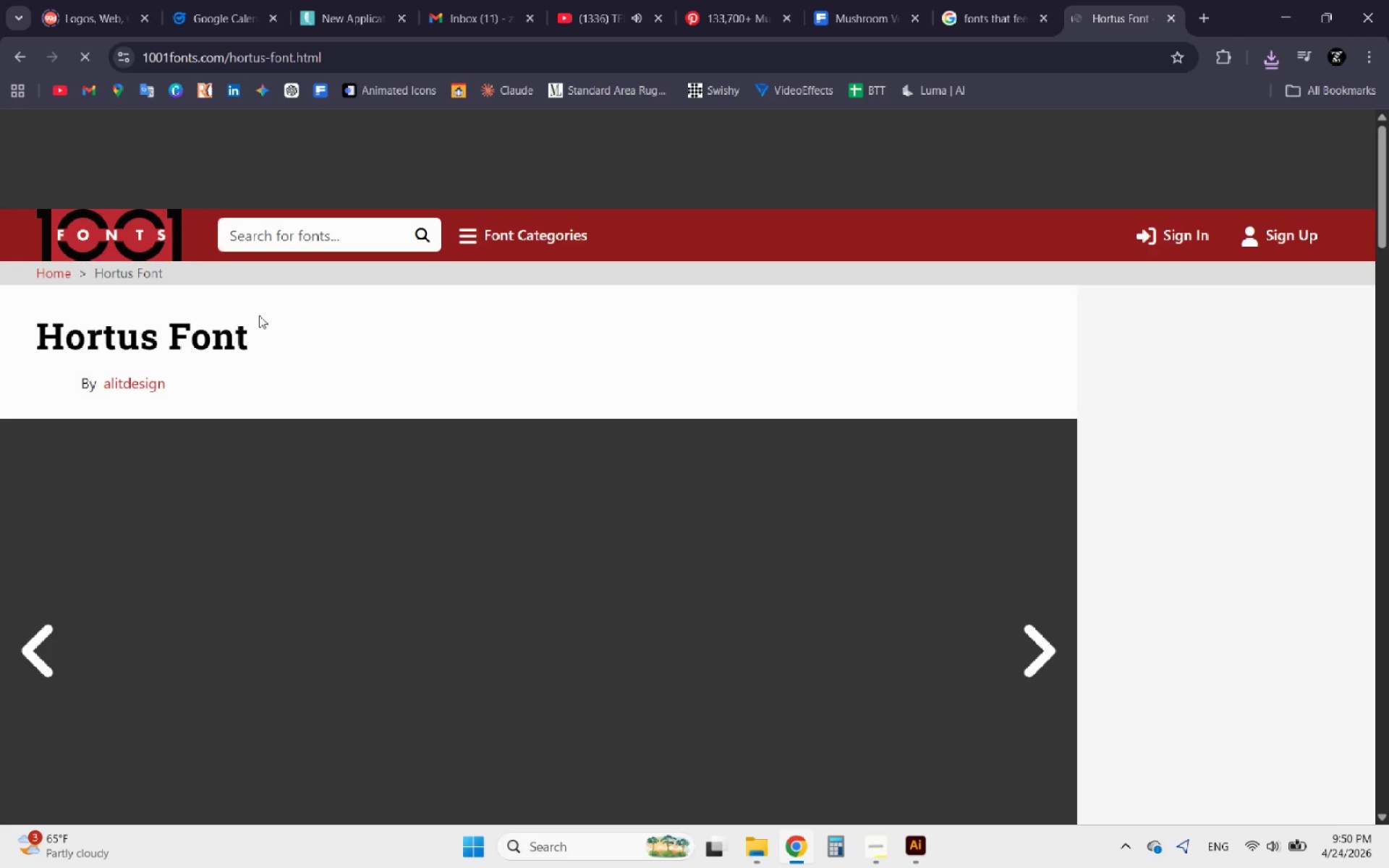 
scroll: coordinate [297, 417], scroll_direction: down, amount: 4.0
 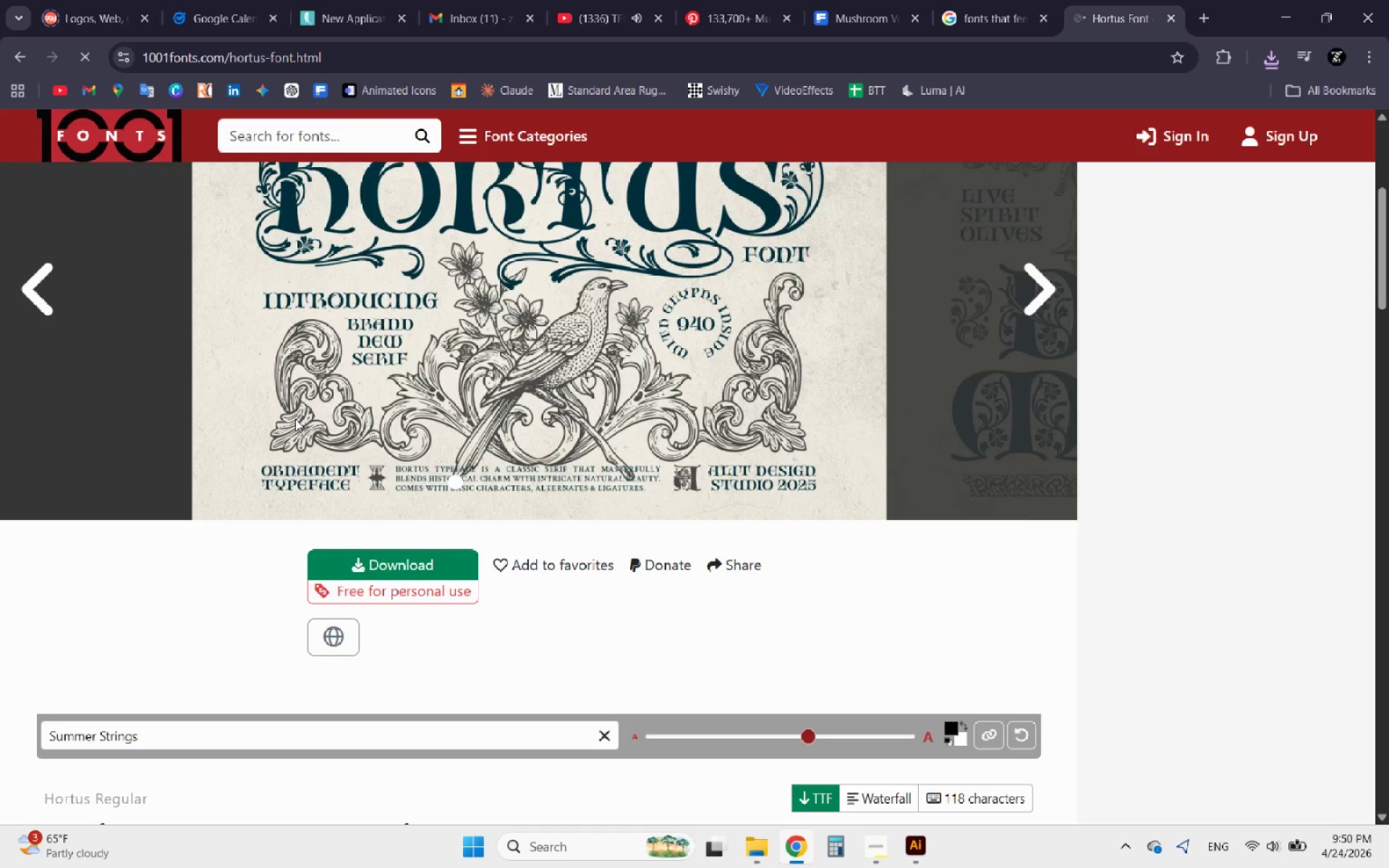 
scroll: coordinate [295, 419], scroll_direction: up, amount: 3.0
 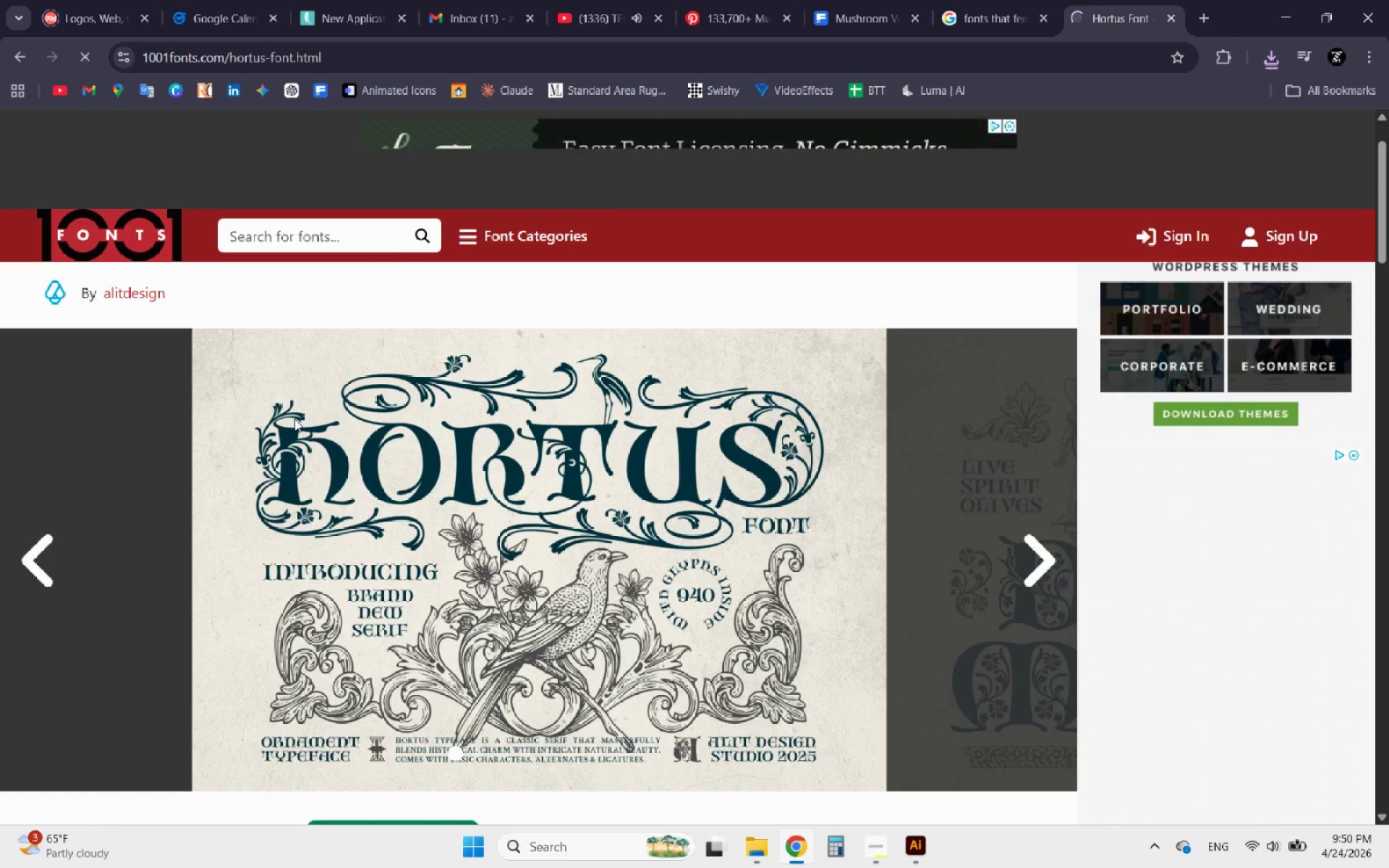 
scroll: coordinate [294, 419], scroll_direction: down, amount: 11.0
 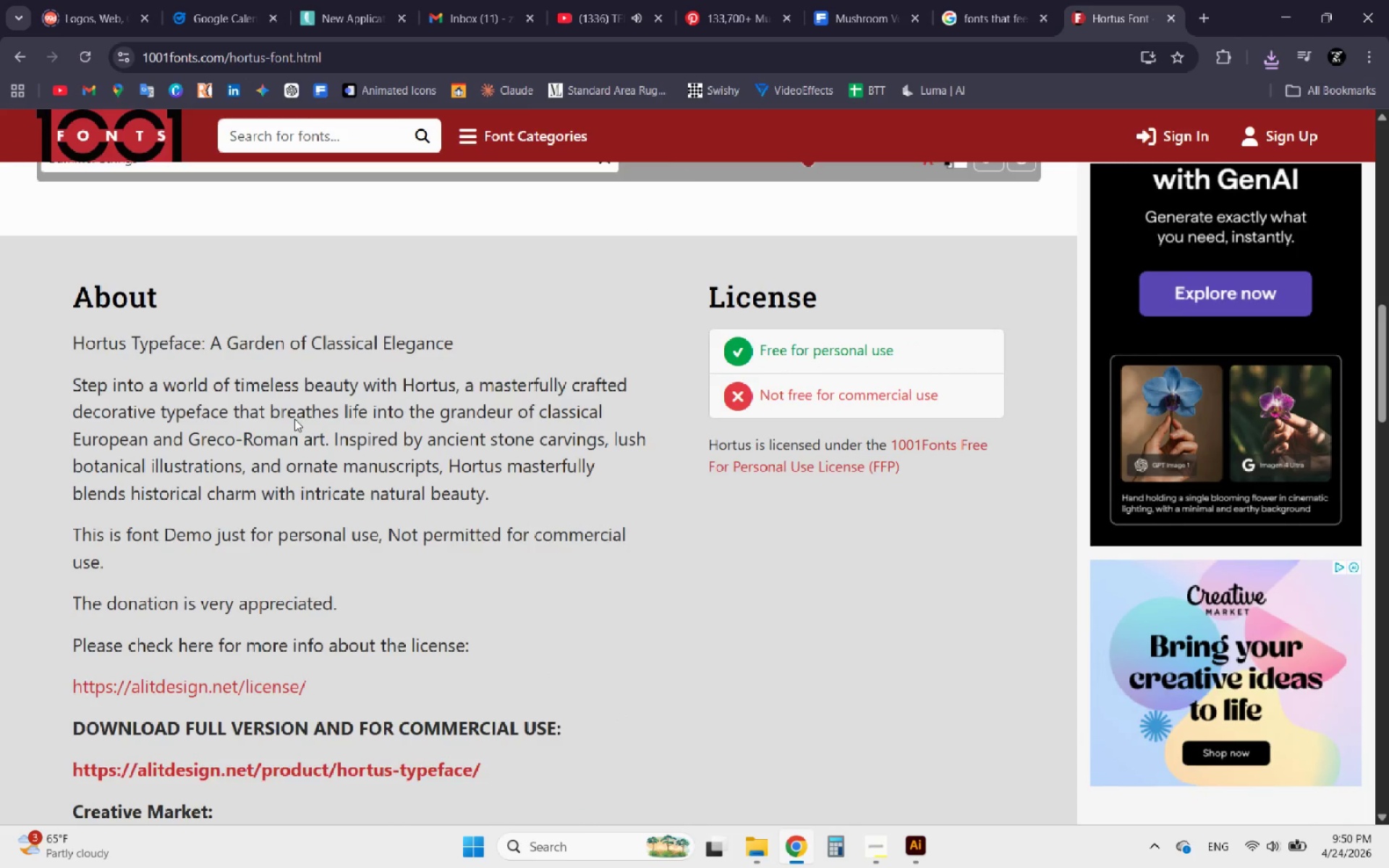 
scroll: coordinate [294, 419], scroll_direction: up, amount: 6.0
 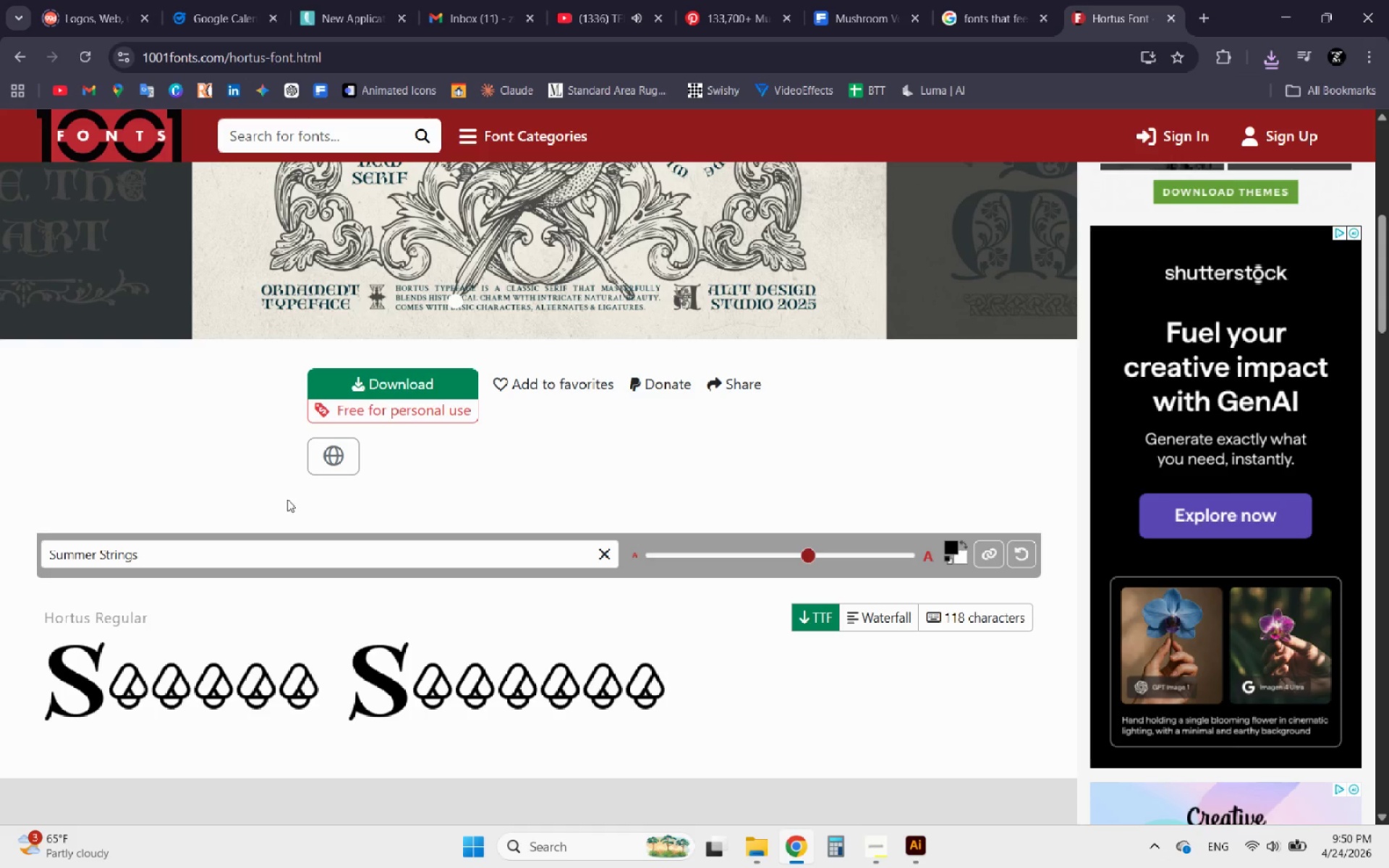 
scroll: coordinate [287, 507], scroll_direction: down, amount: 1.0
 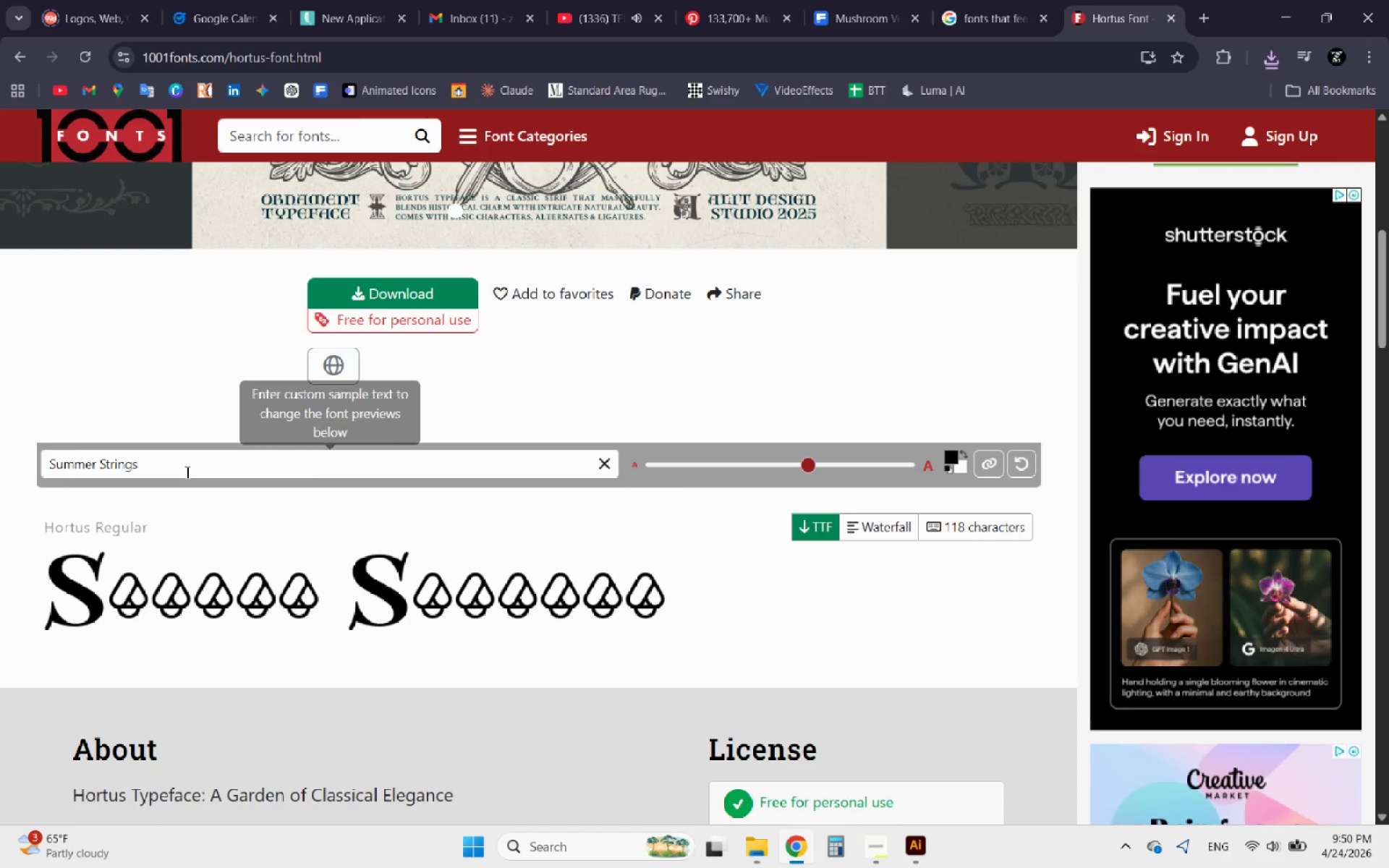 
left_click_drag(start_coordinate=[184, 469], to_coordinate=[0, 469])
 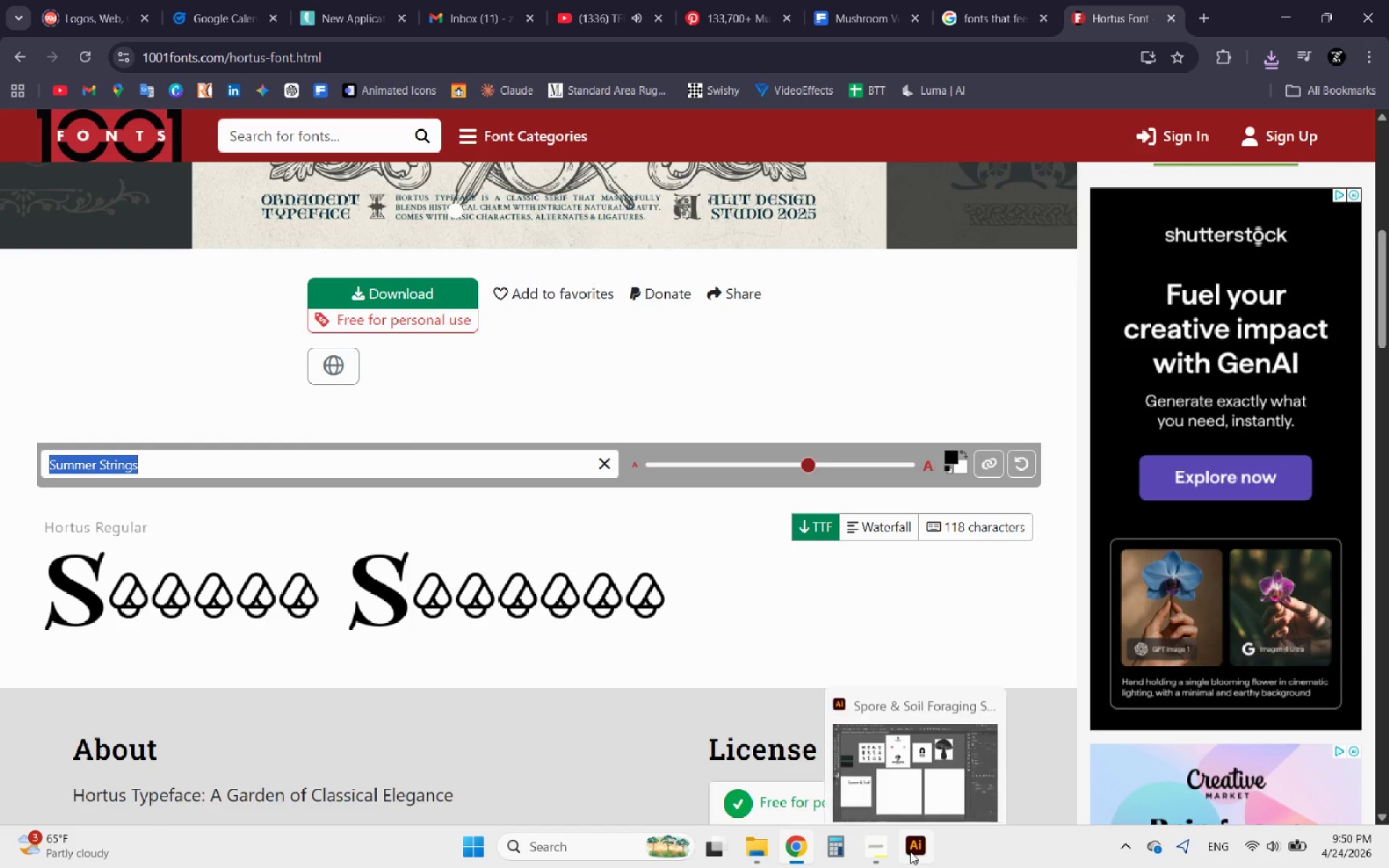 
left_click([910, 851])
 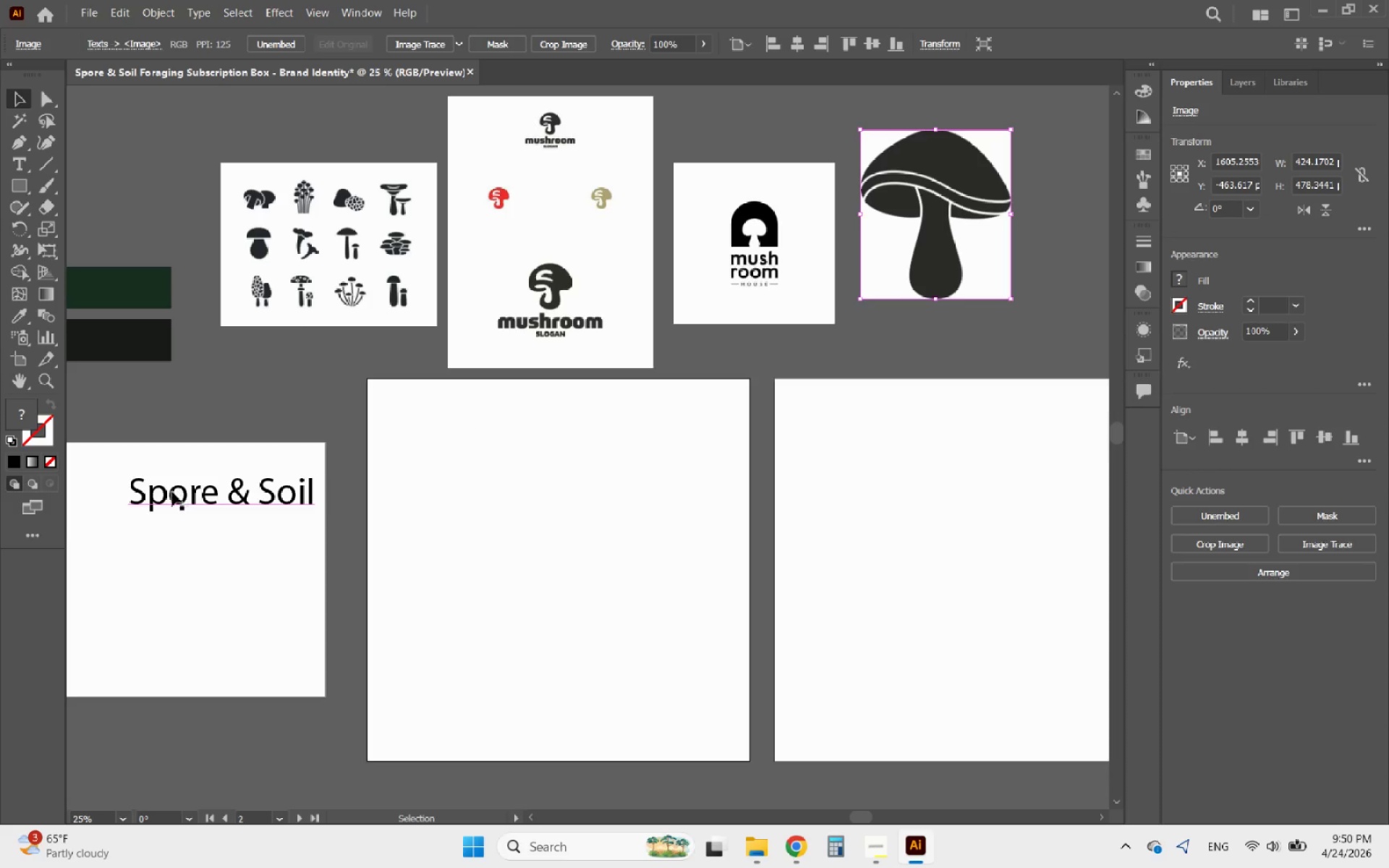 
double_click([172, 493])
 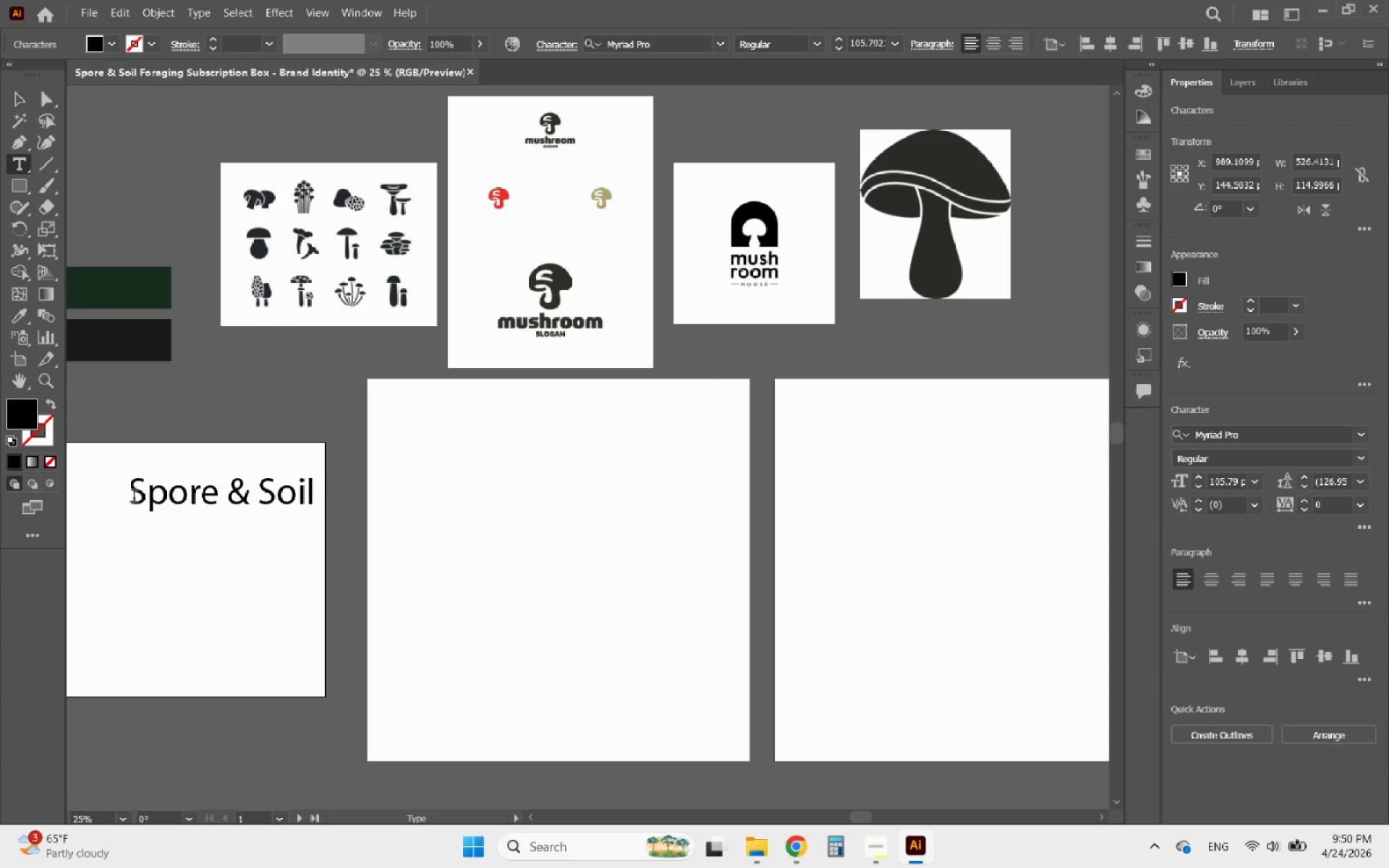 
left_click_drag(start_coordinate=[134, 498], to_coordinate=[349, 479])
 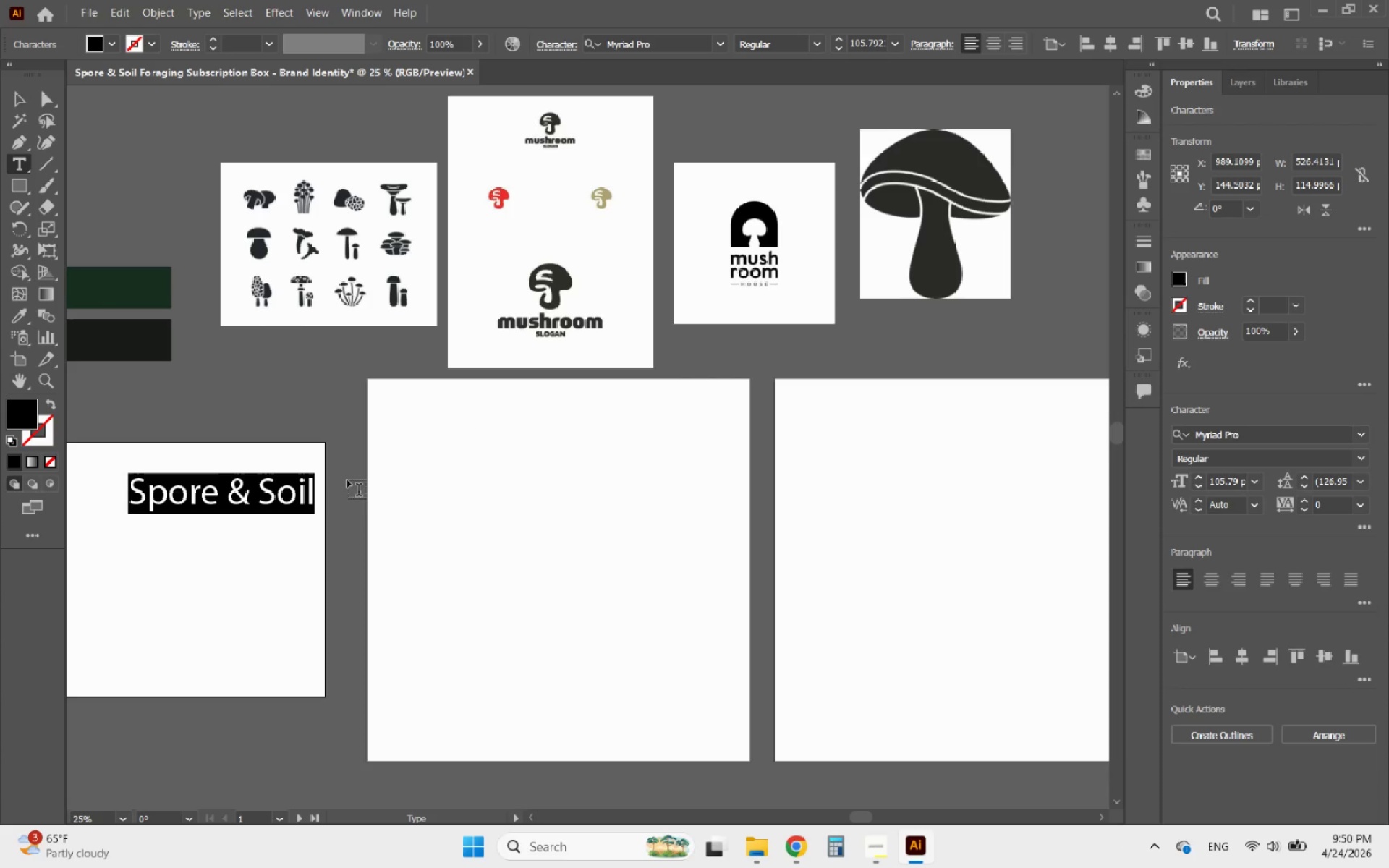 
key(Control+C)
 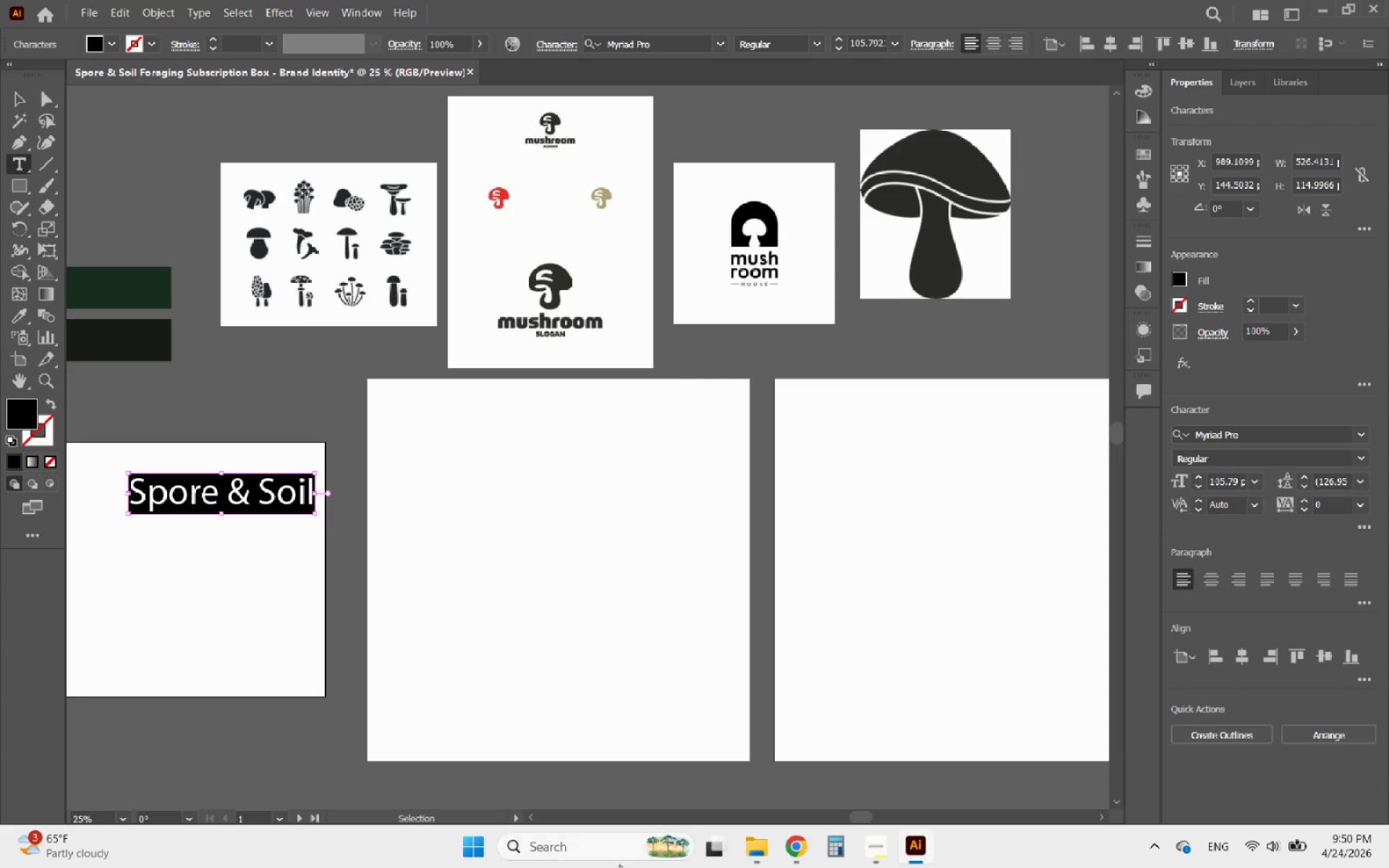 
key(Control+C)
 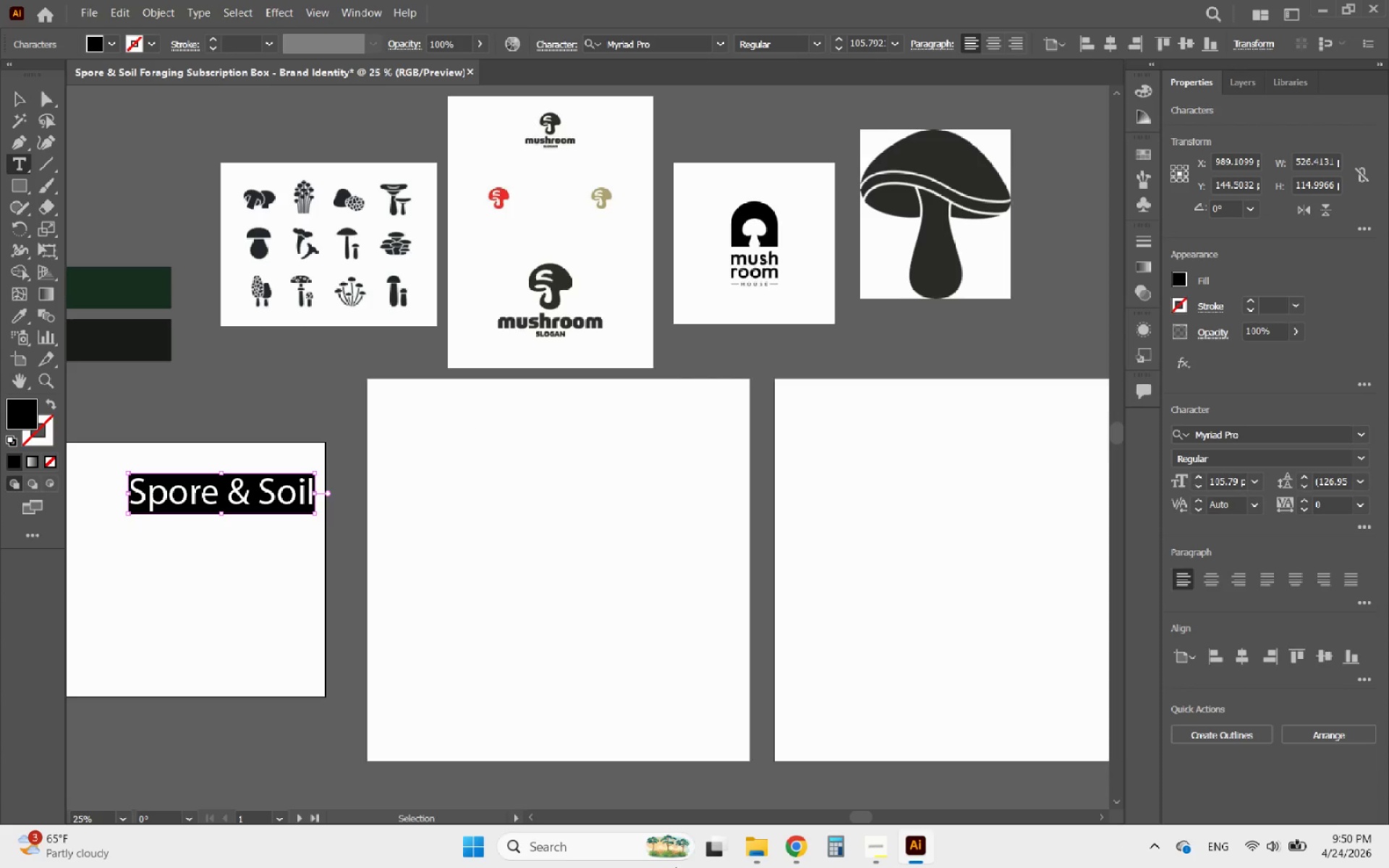 
key(Control+C)
 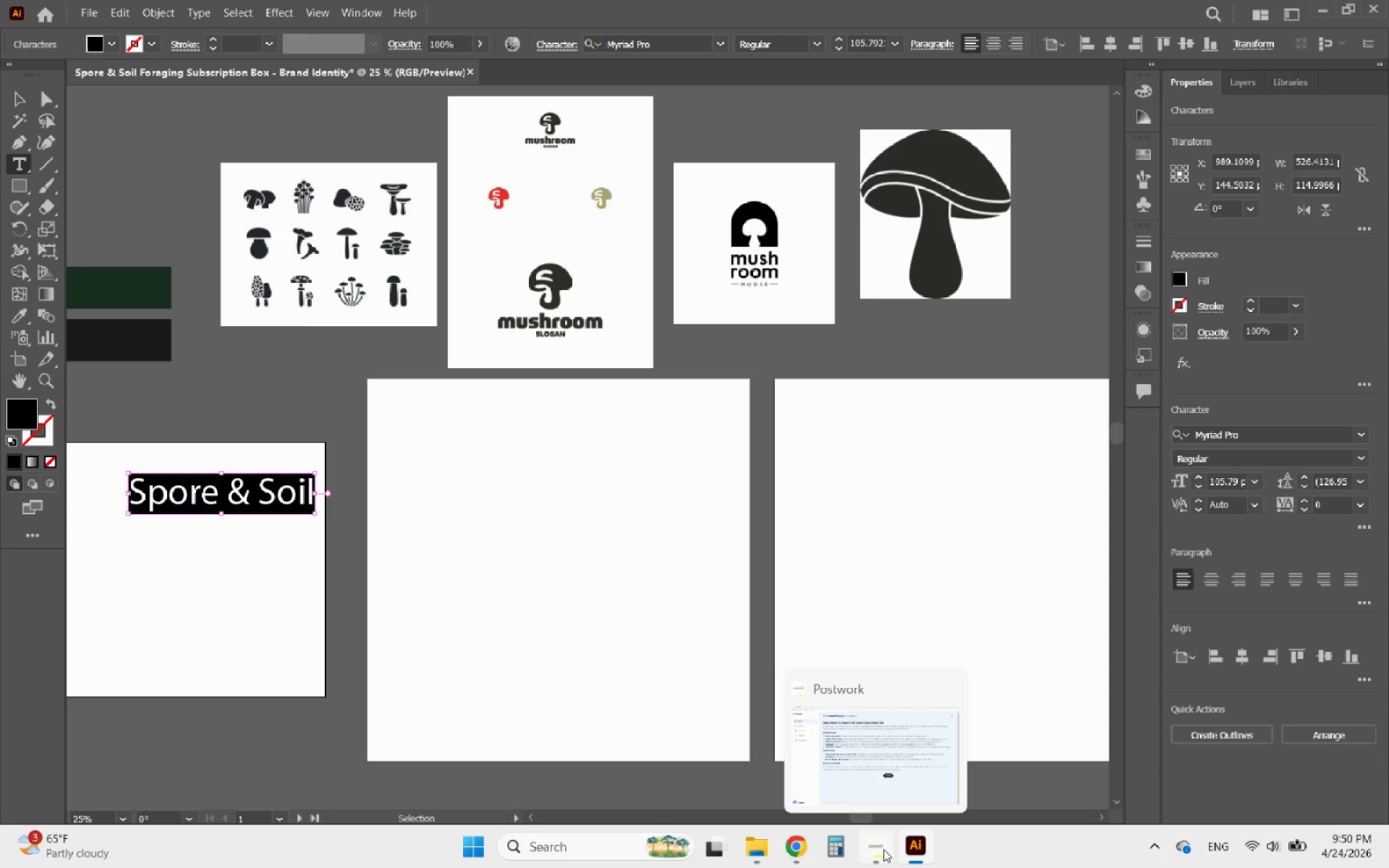 
left_click([804, 855])
 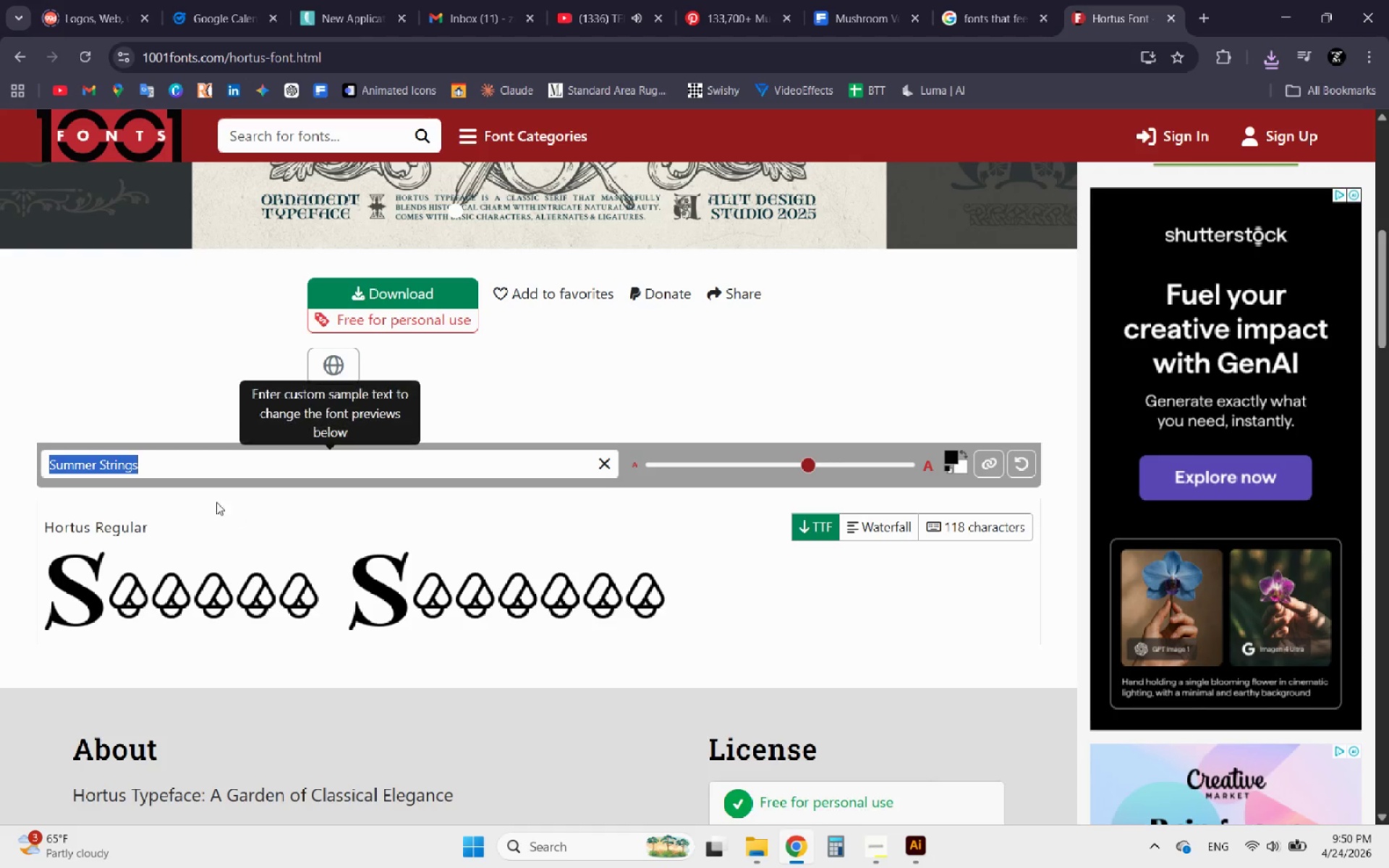 
key(Control+V)
 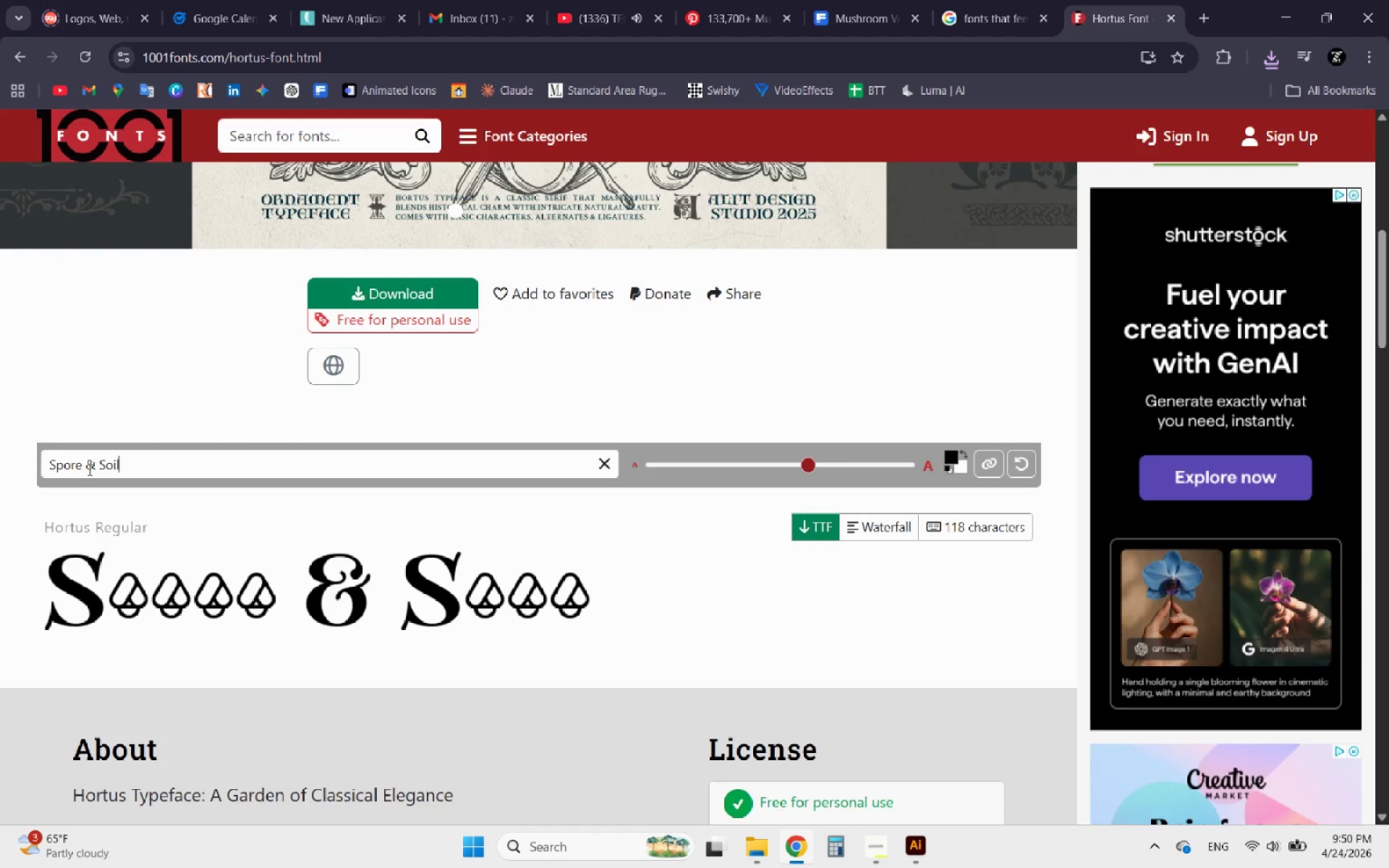 
left_click_drag(start_coordinate=[81, 467], to_coordinate=[56, 467])
 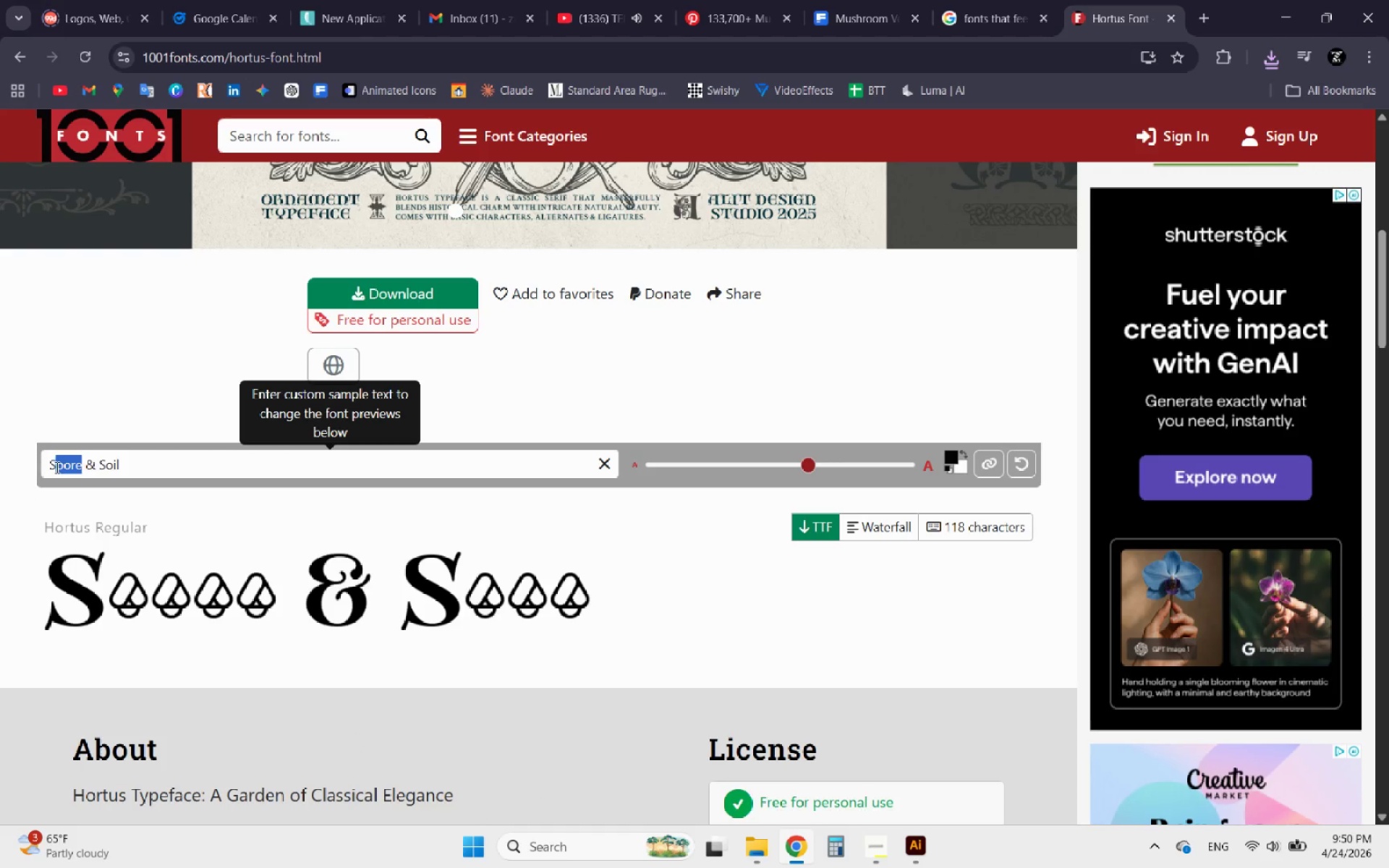 
type(PORE)
 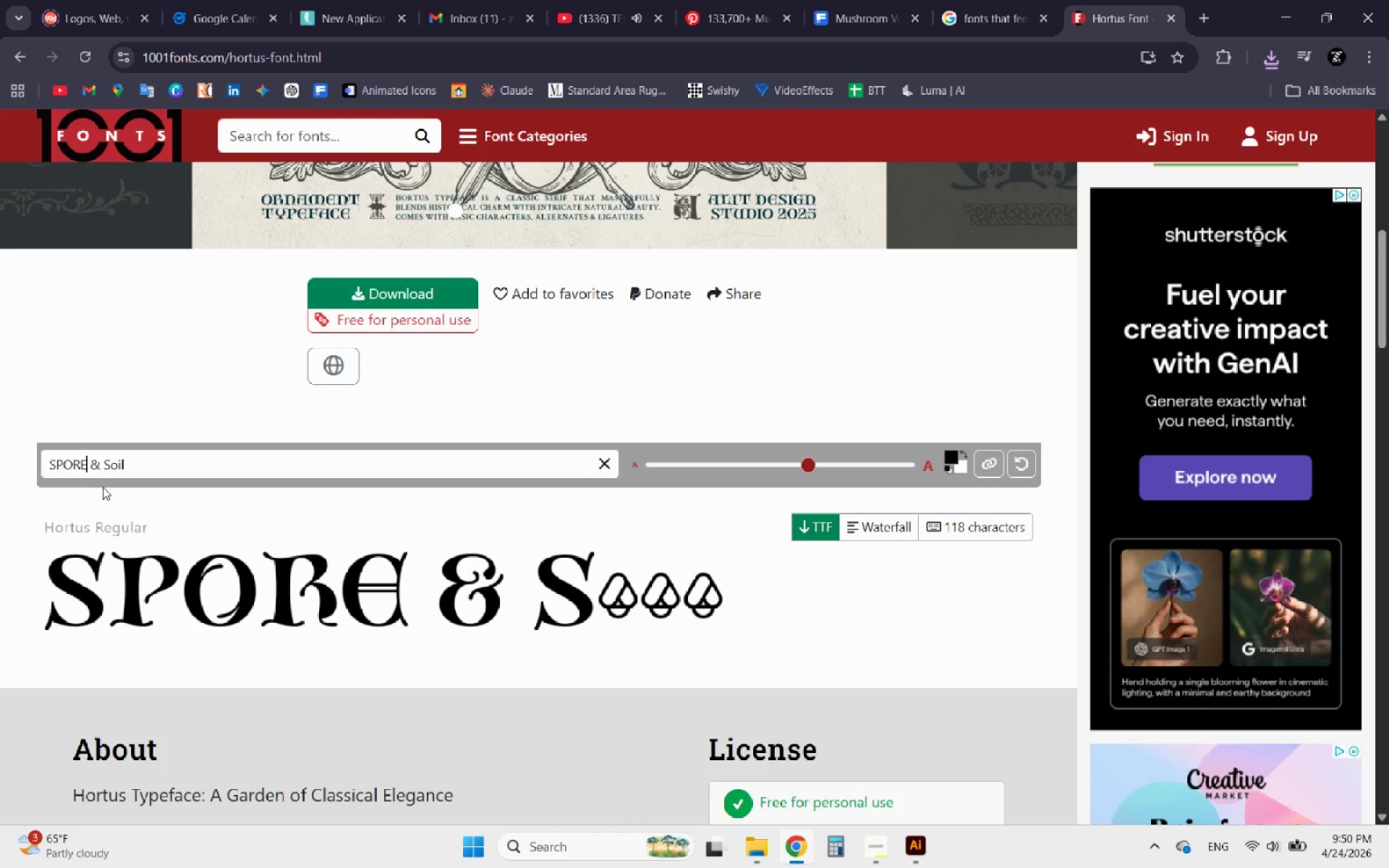 
left_click([138, 465])
 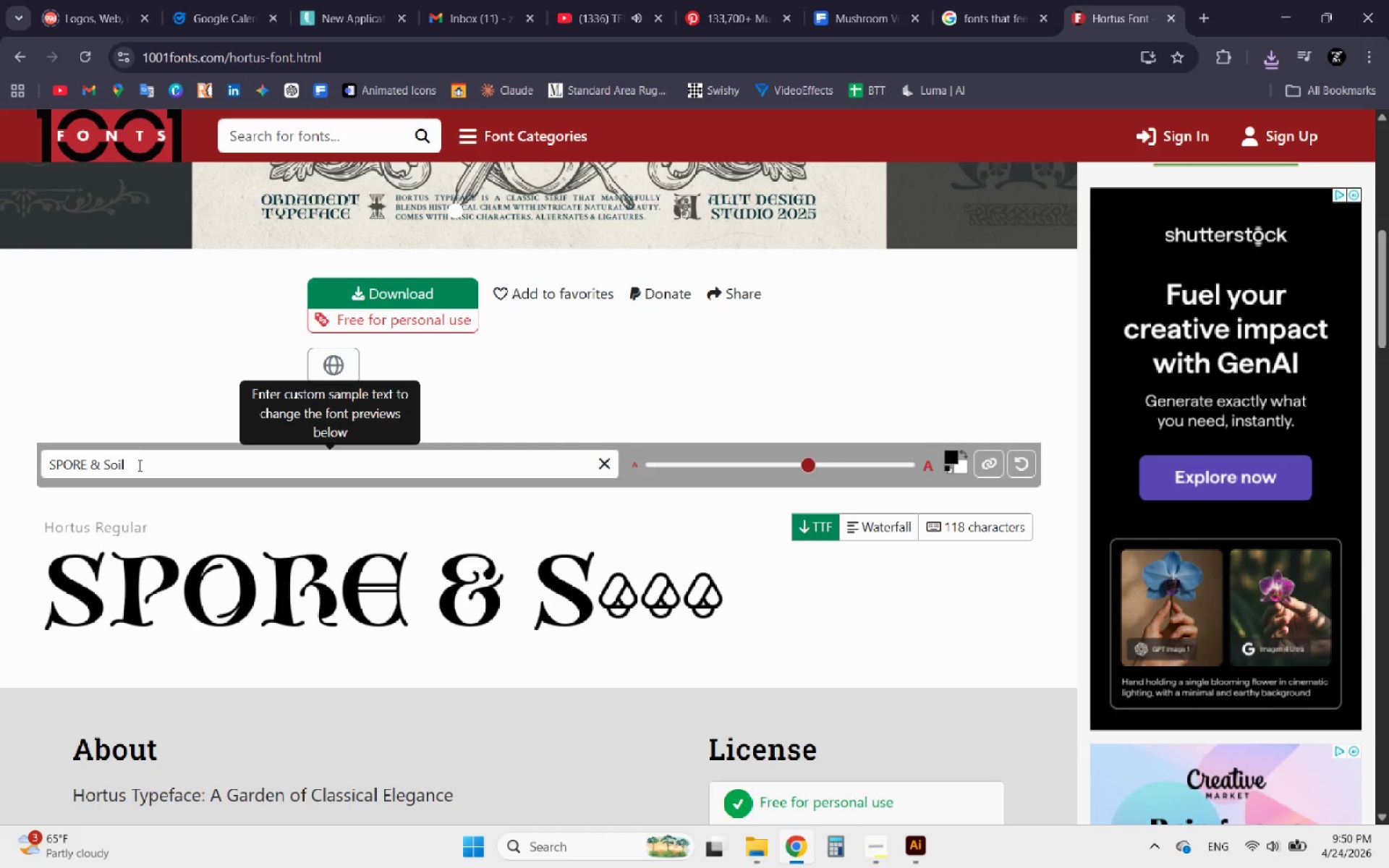 
key(Backspace)
key(Backspace)
key(Backspace)
type(OIL)
 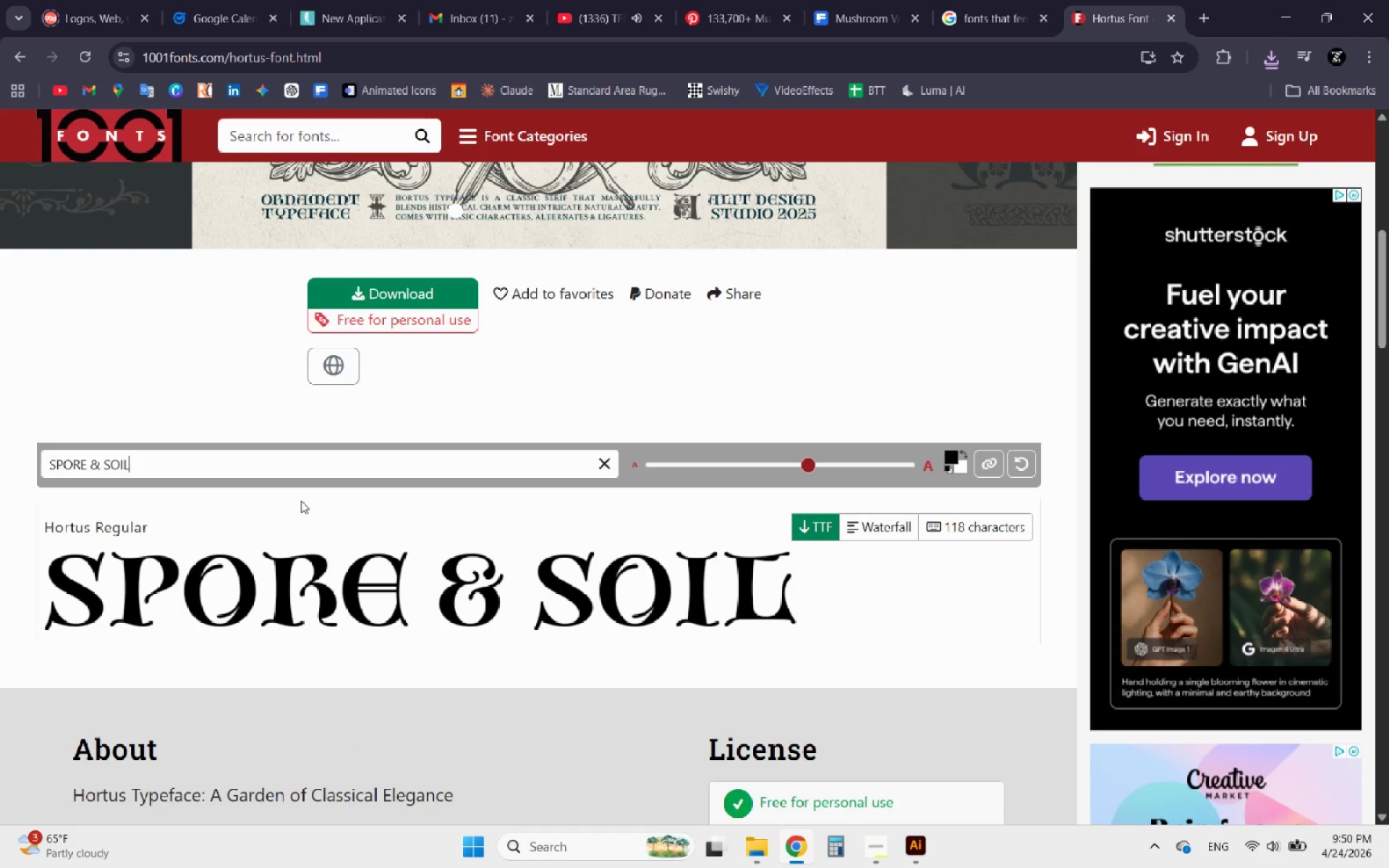 
scroll: coordinate [315, 483], scroll_direction: down, amount: 2.0
 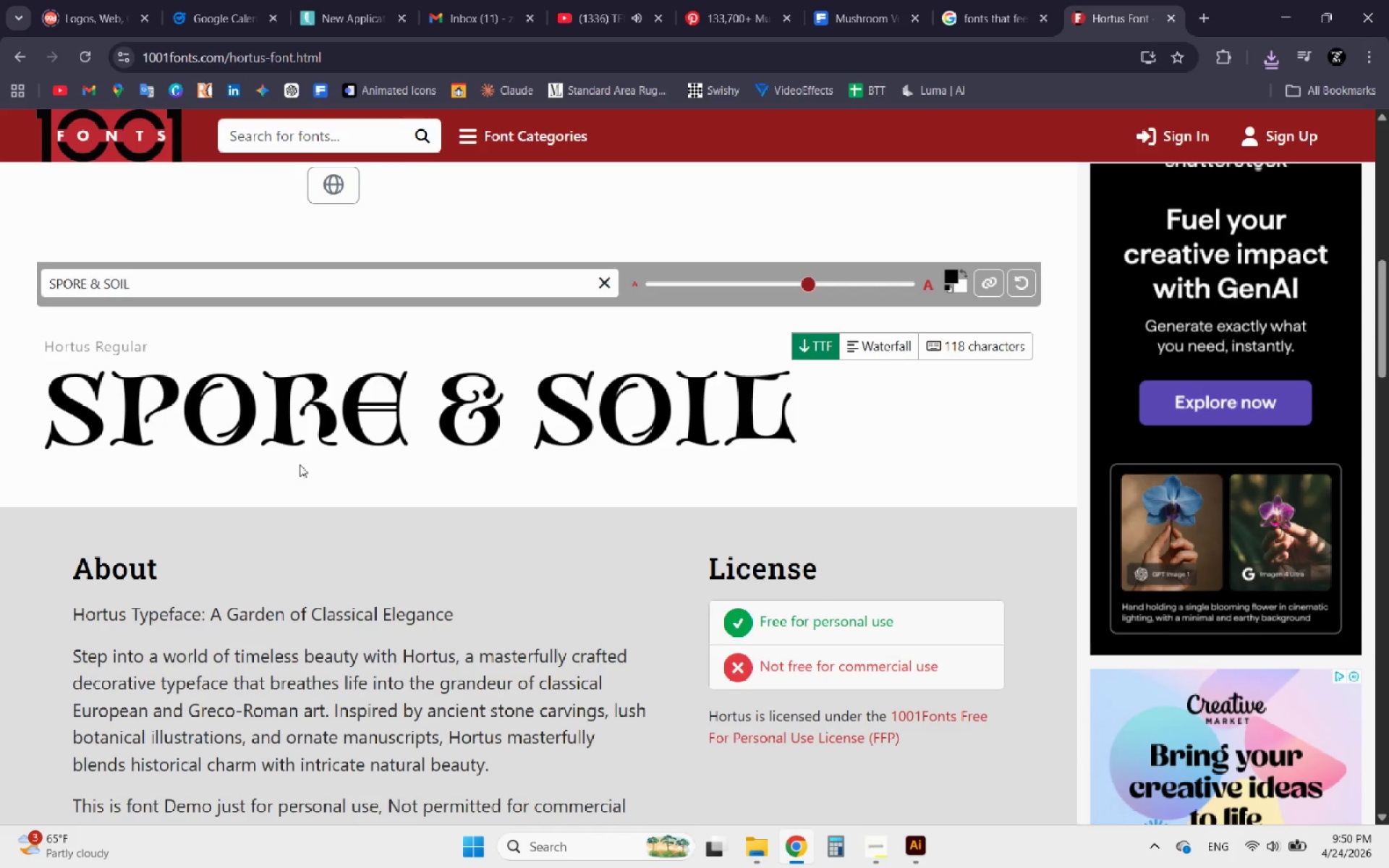 
scroll: coordinate [300, 464], scroll_direction: up, amount: 10.0
 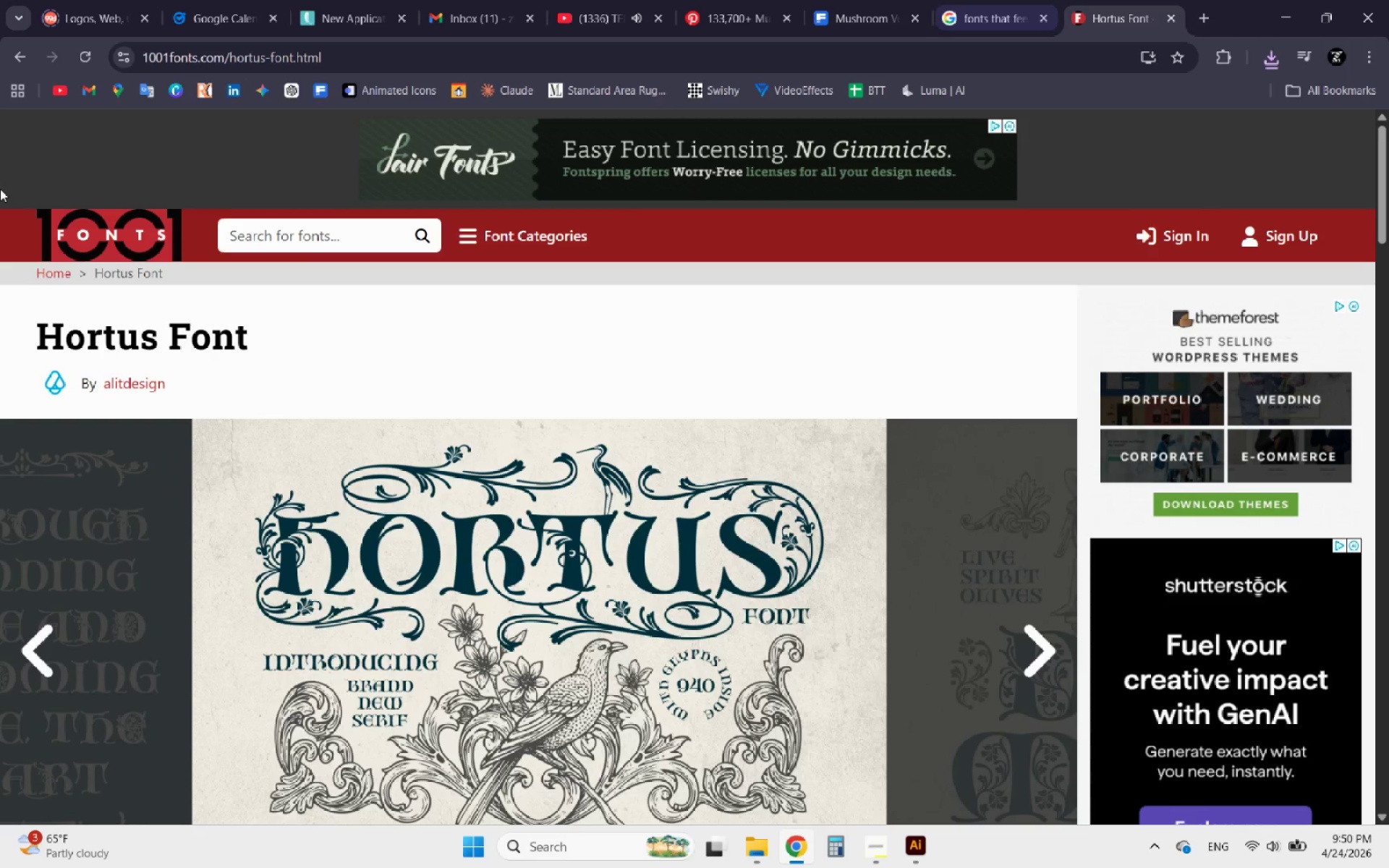 
left_click([25, 45])
 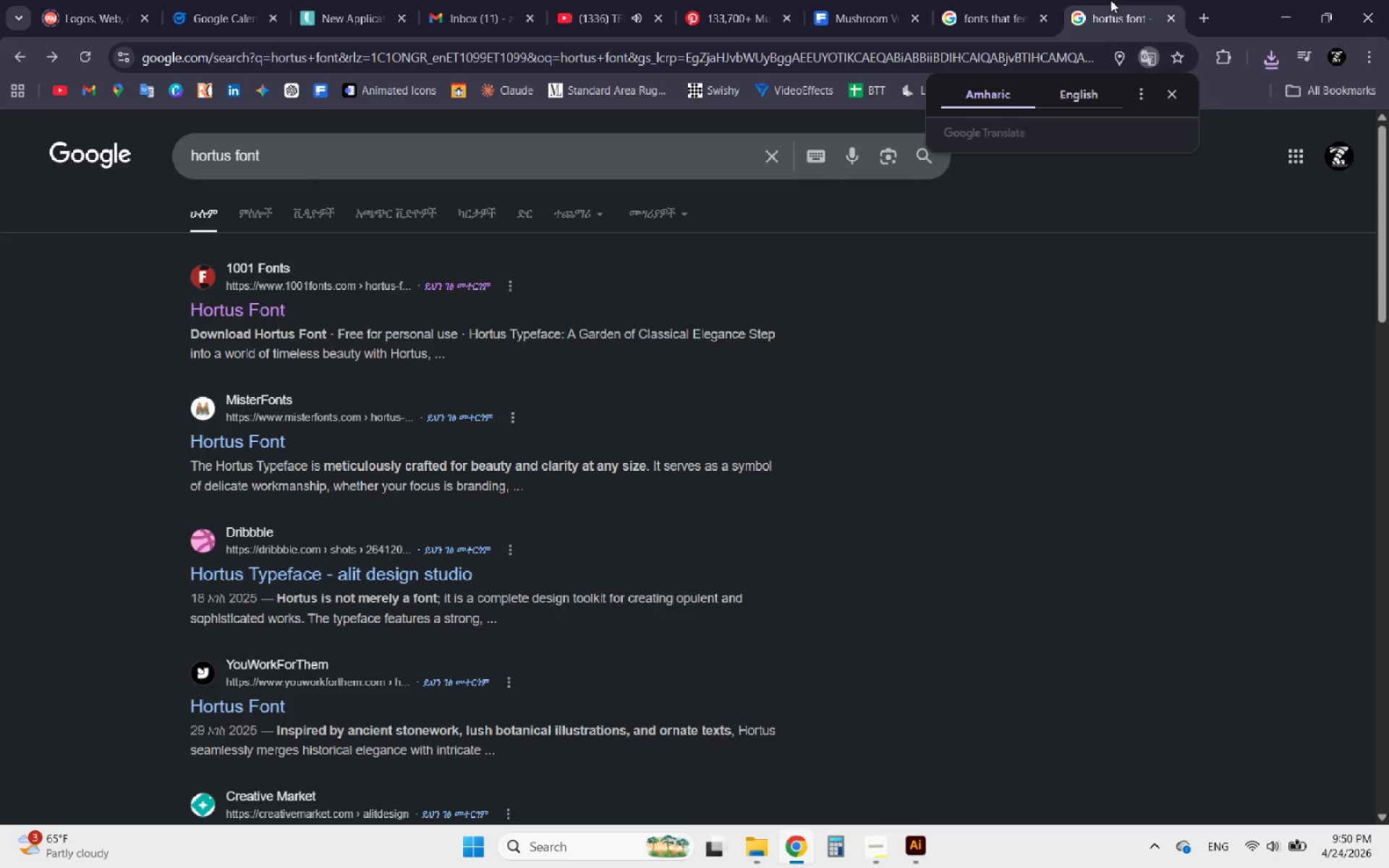 
left_click([1008, 0])
 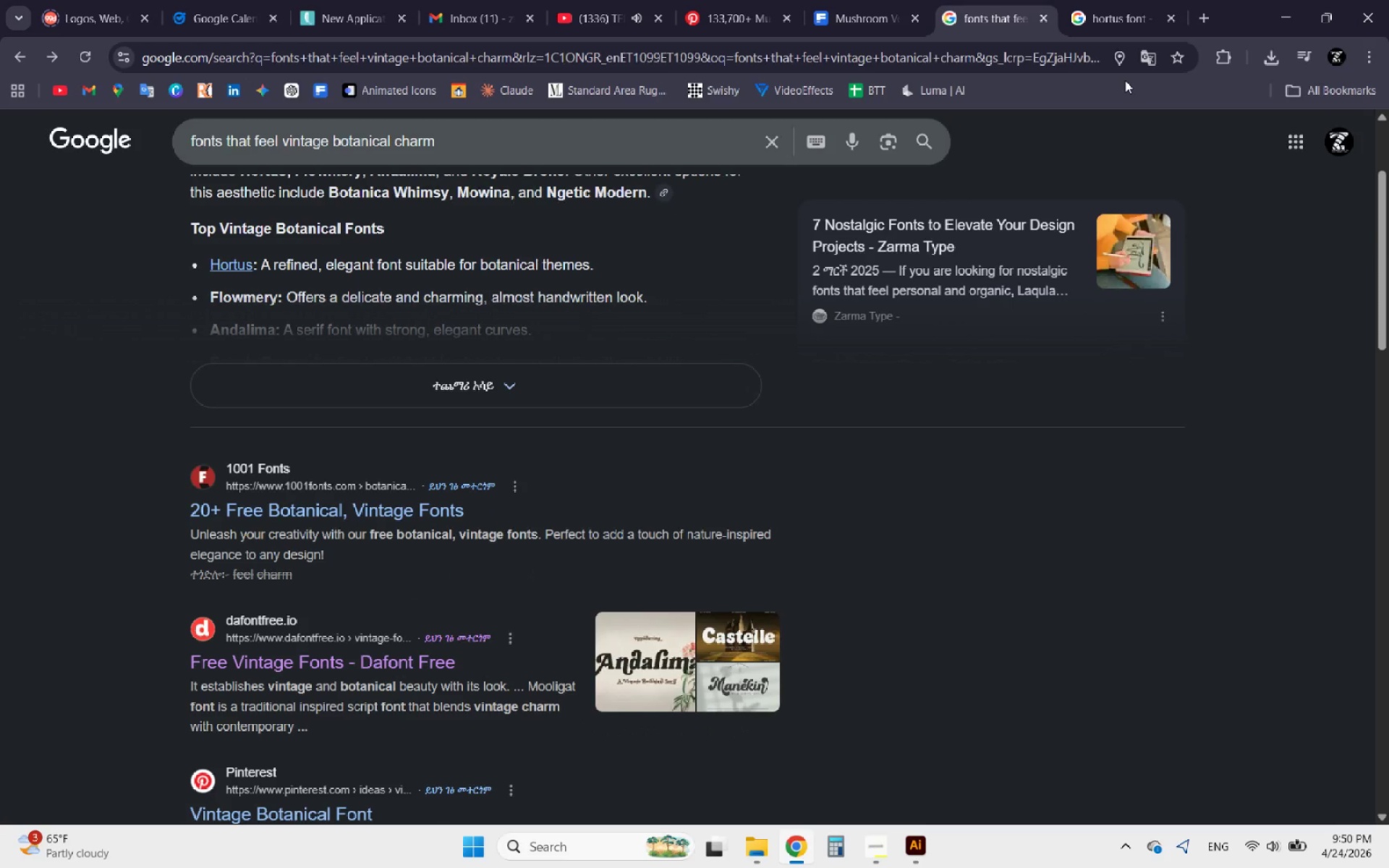 
left_click([1126, 7])
 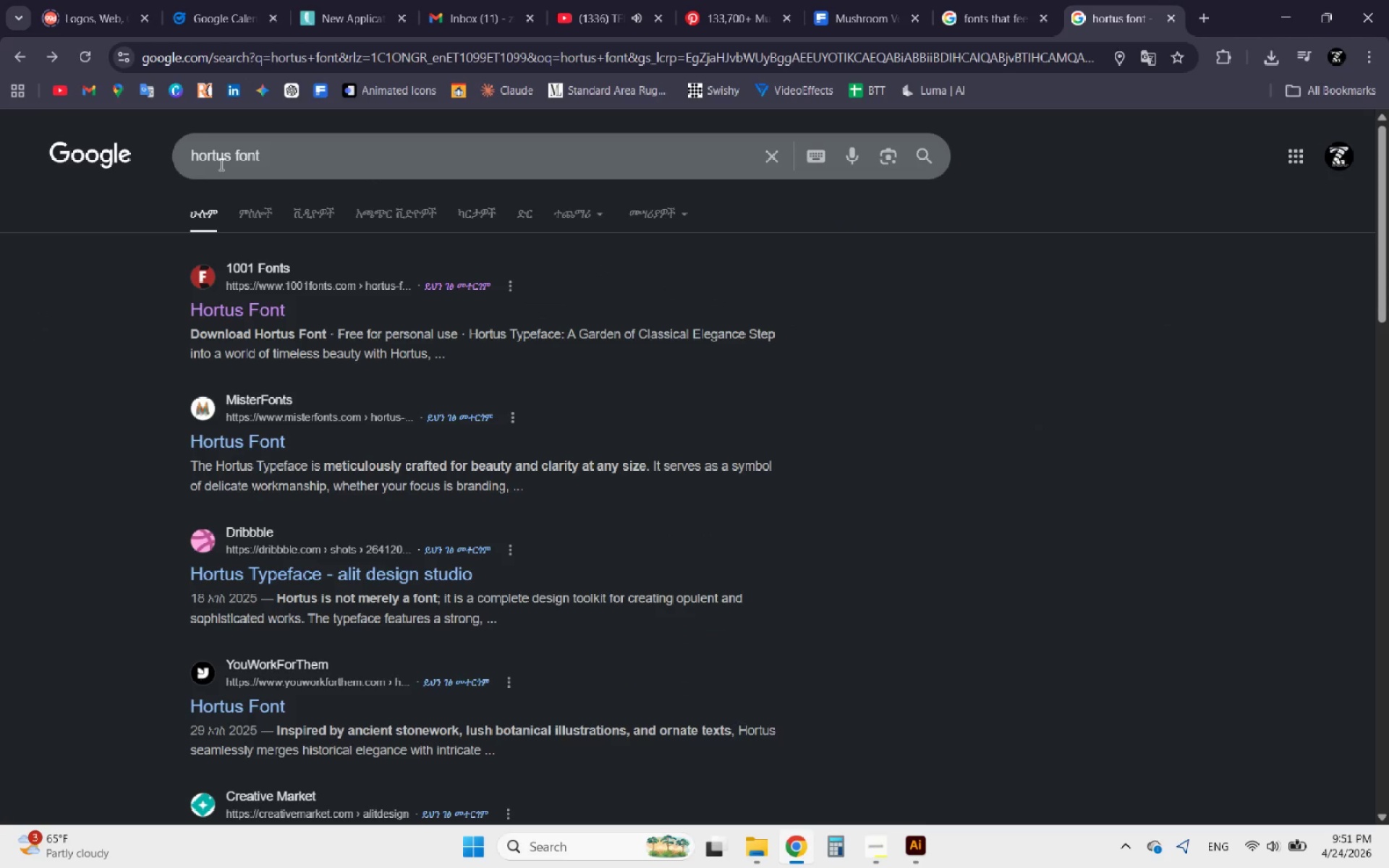 
left_click_drag(start_coordinate=[233, 161], to_coordinate=[106, 175])
 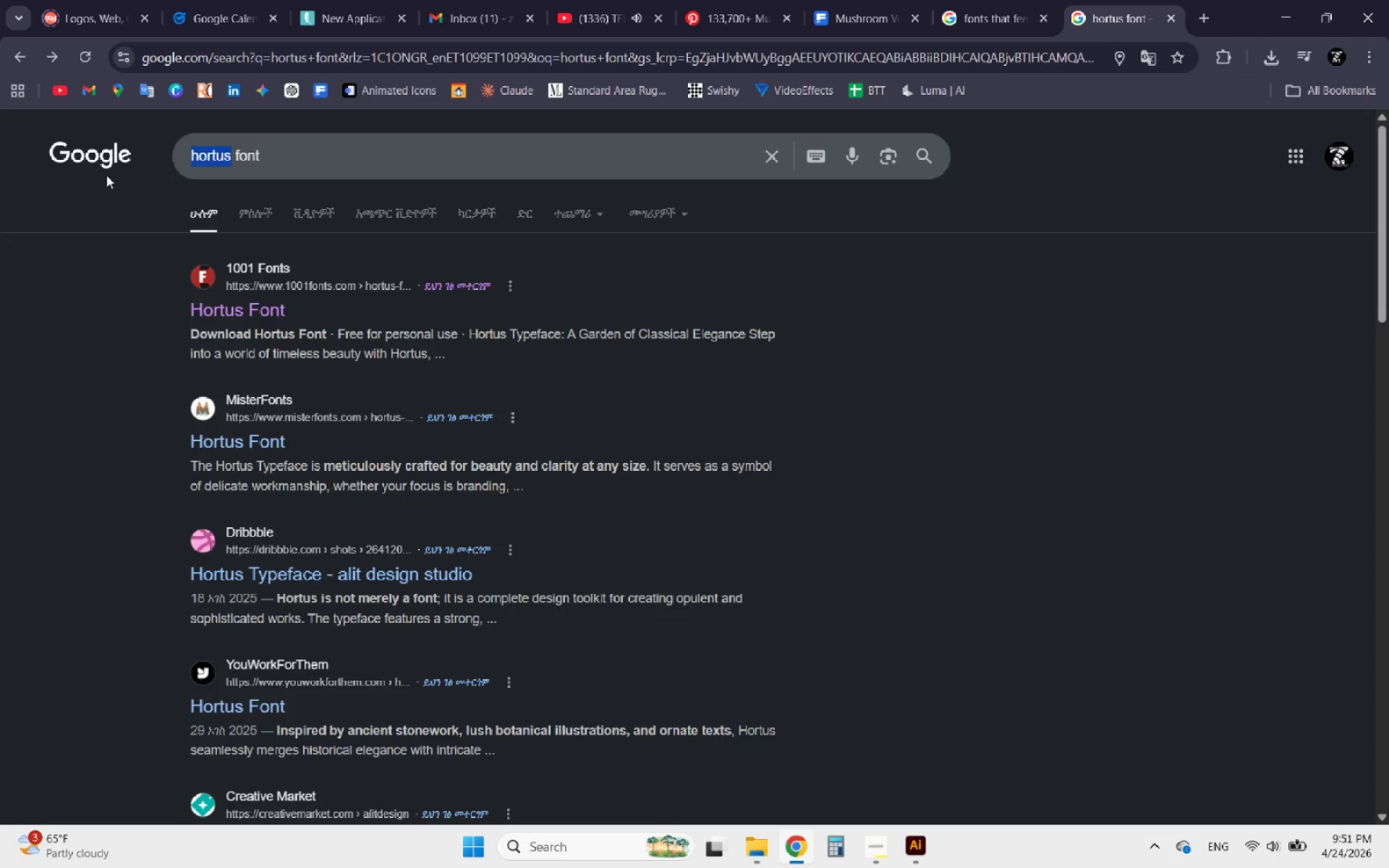 
type(FLOWmery)
 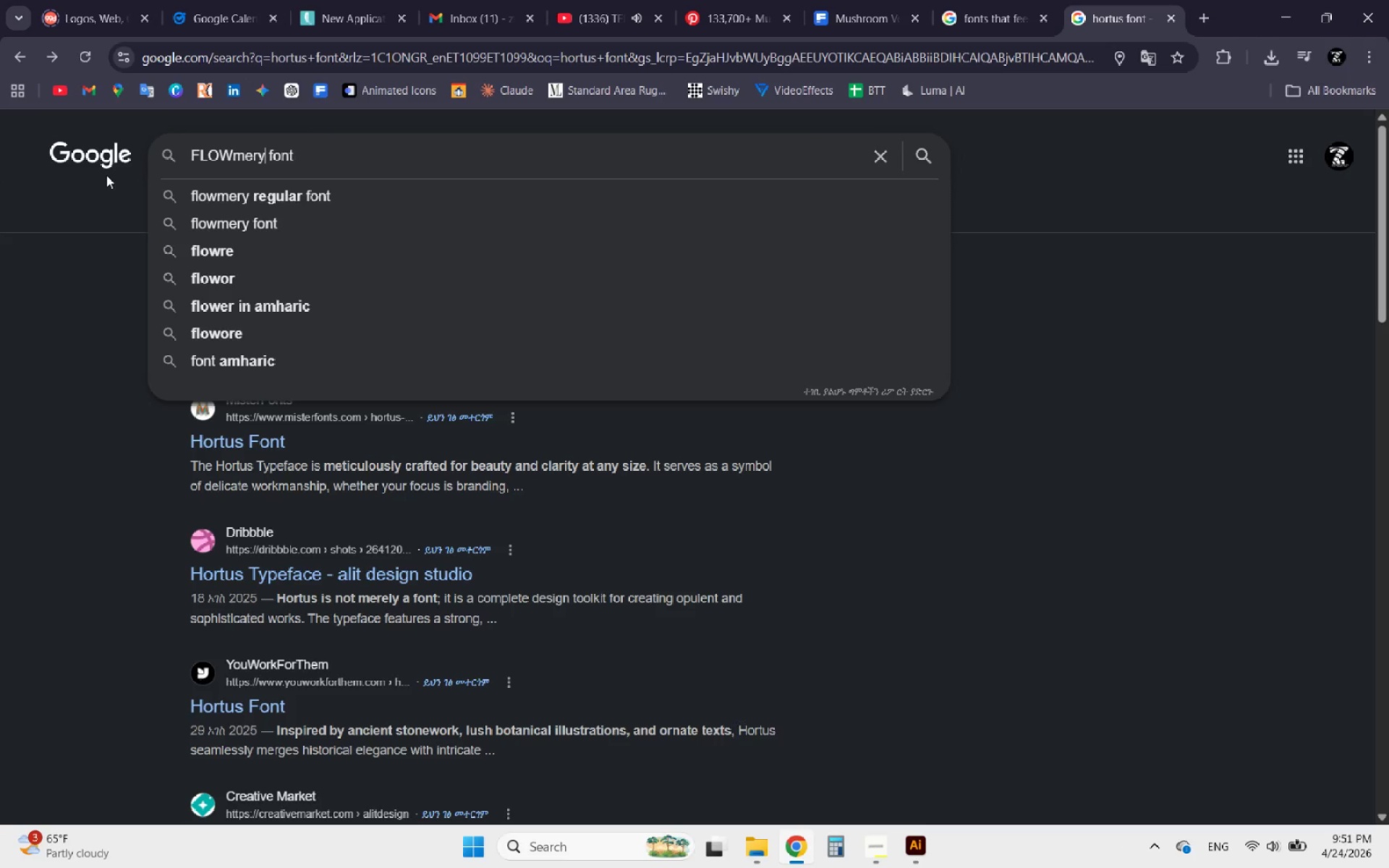 
key(Enter)
 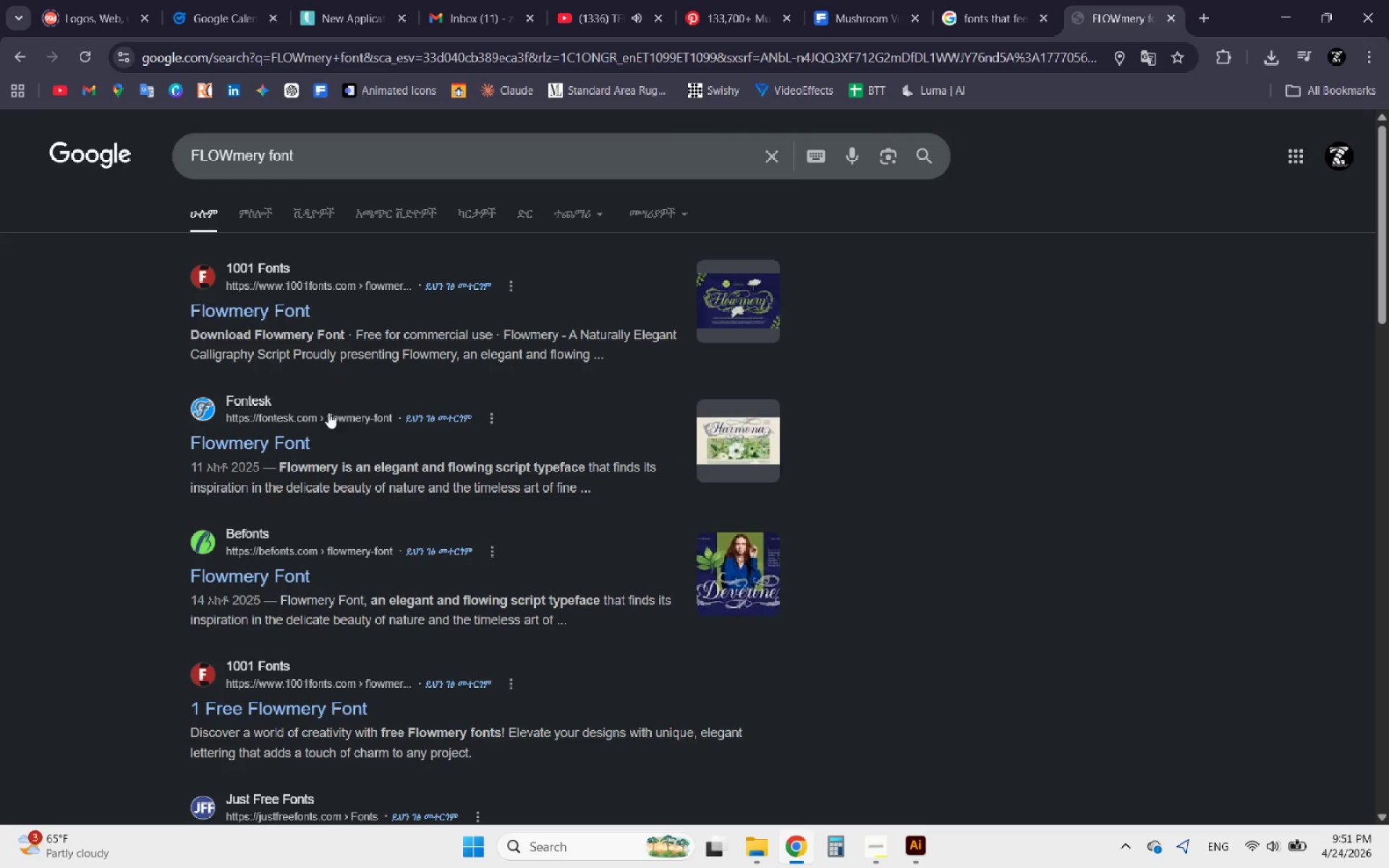 
left_click([260, 317])
 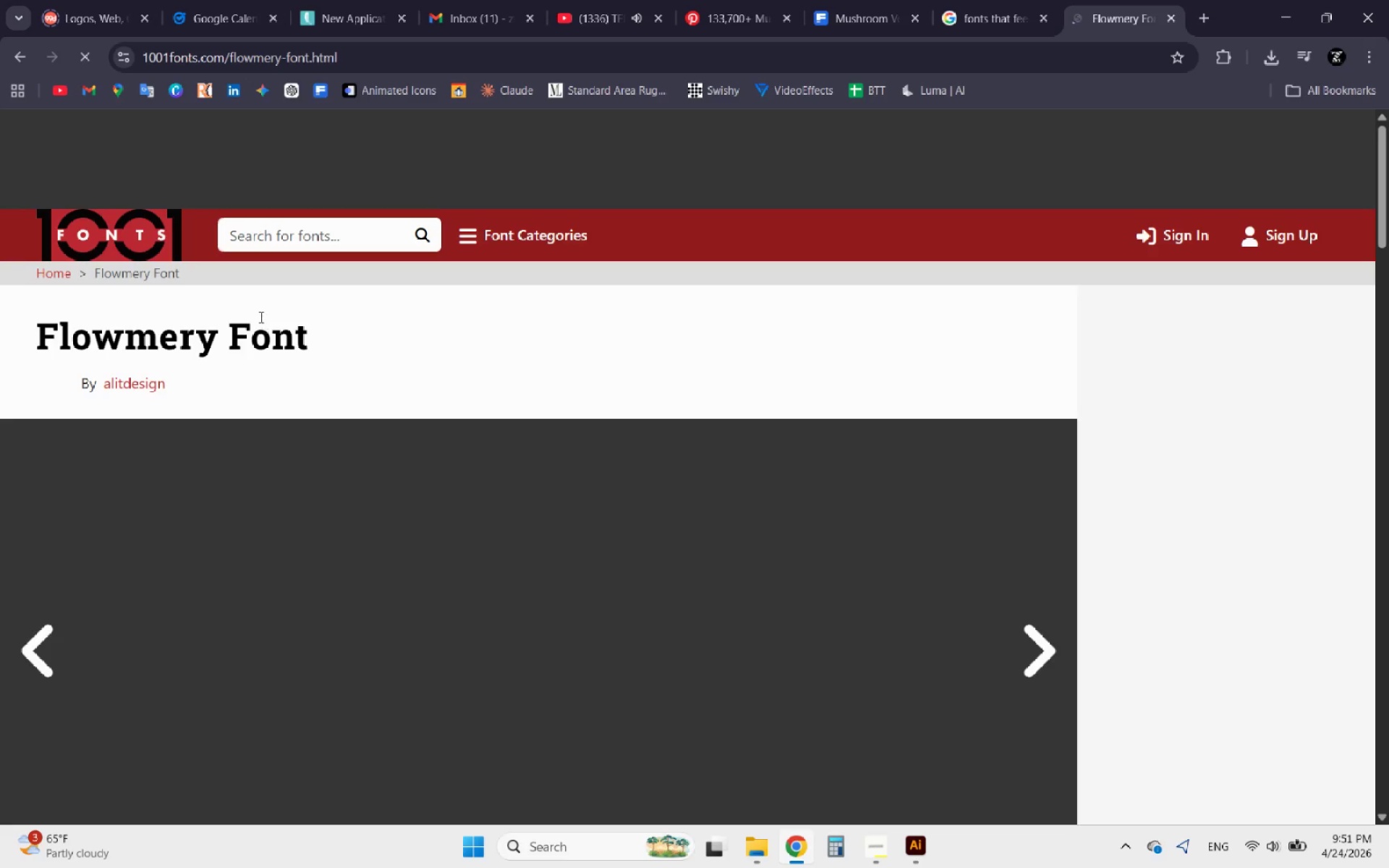 
scroll: coordinate [388, 392], scroll_direction: down, amount: 8.0
 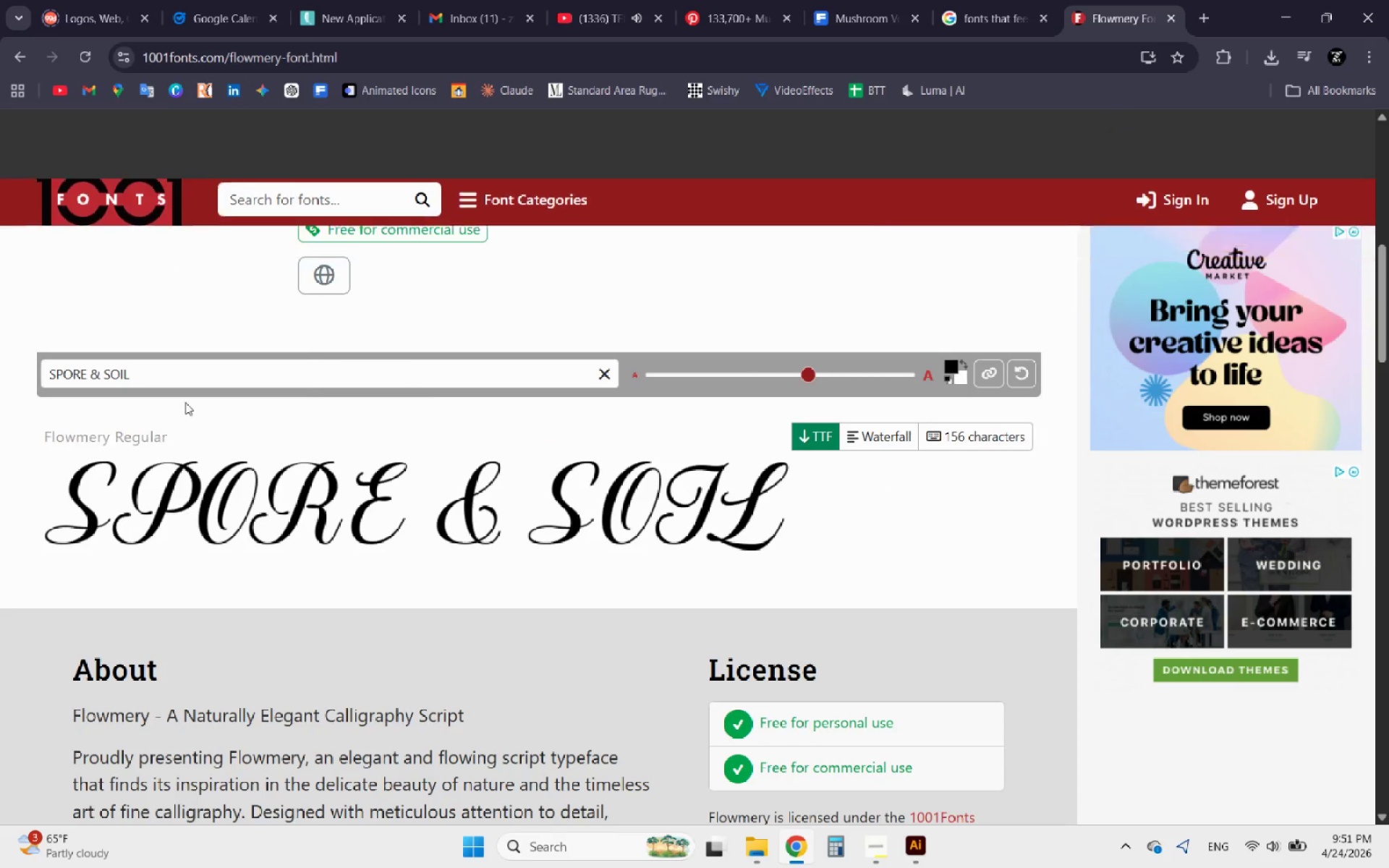 
left_click_drag(start_coordinate=[135, 374], to_coordinate=[109, 376])
 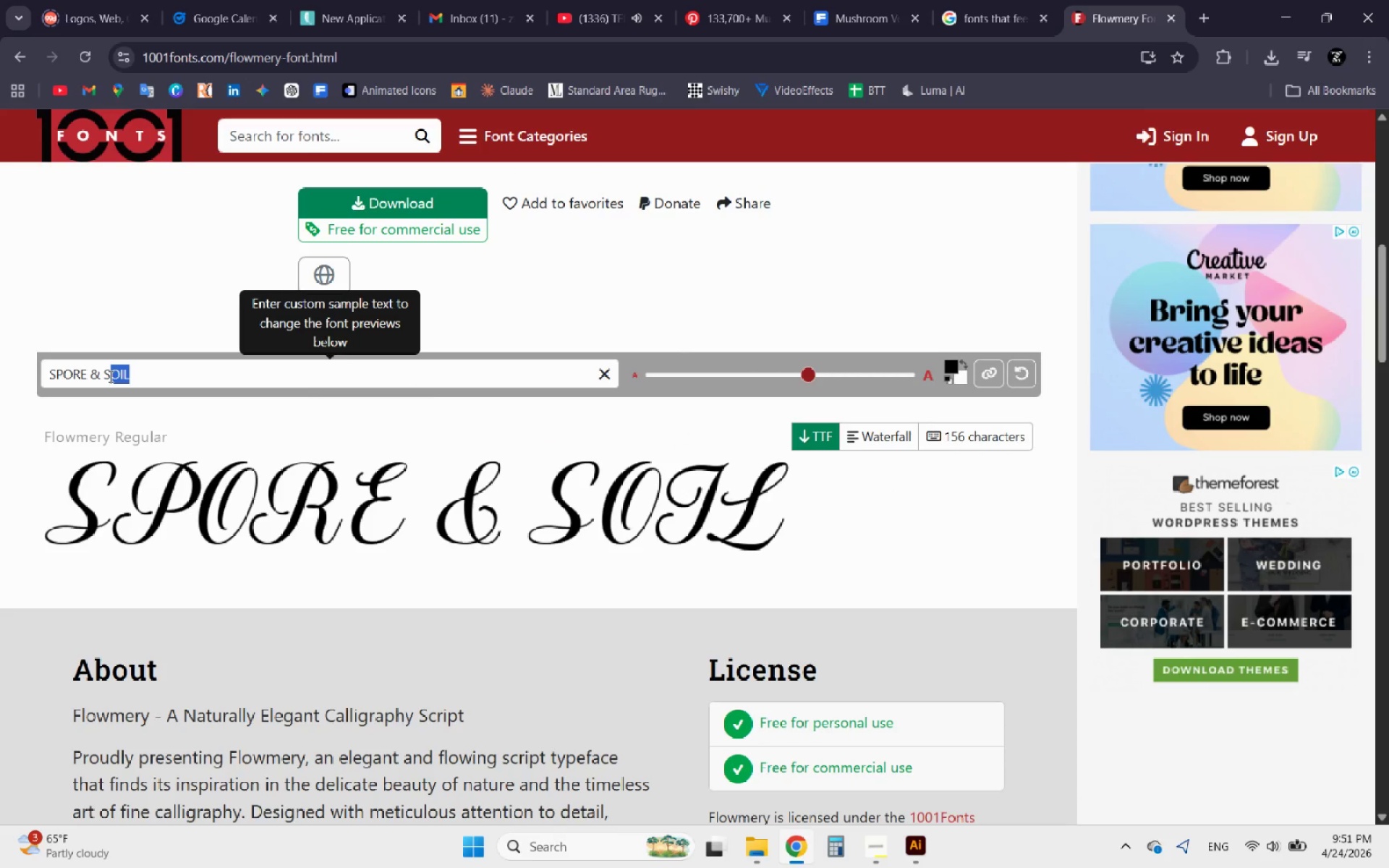 
type(oil)
 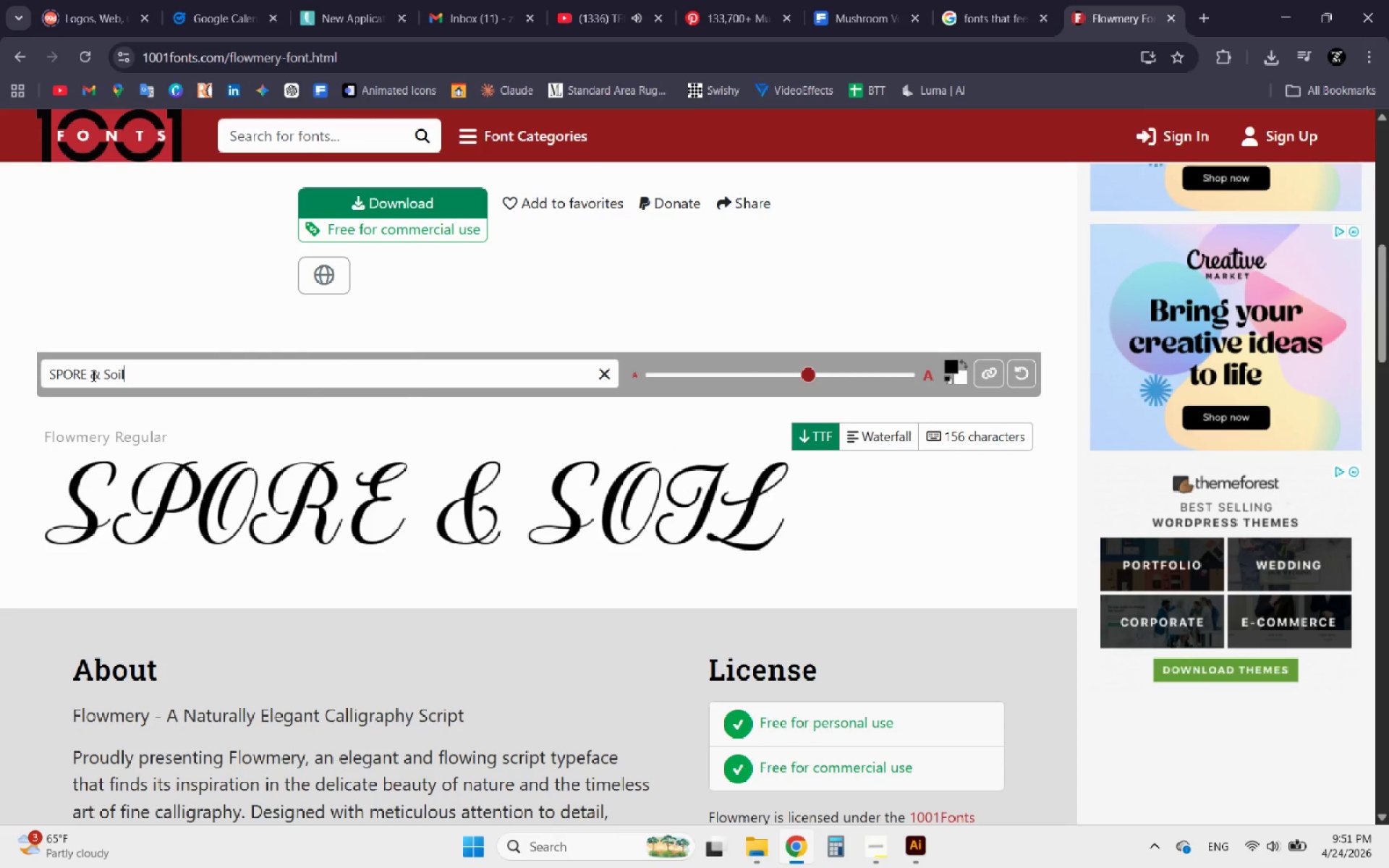 
left_click_drag(start_coordinate=[84, 374], to_coordinate=[64, 377])
 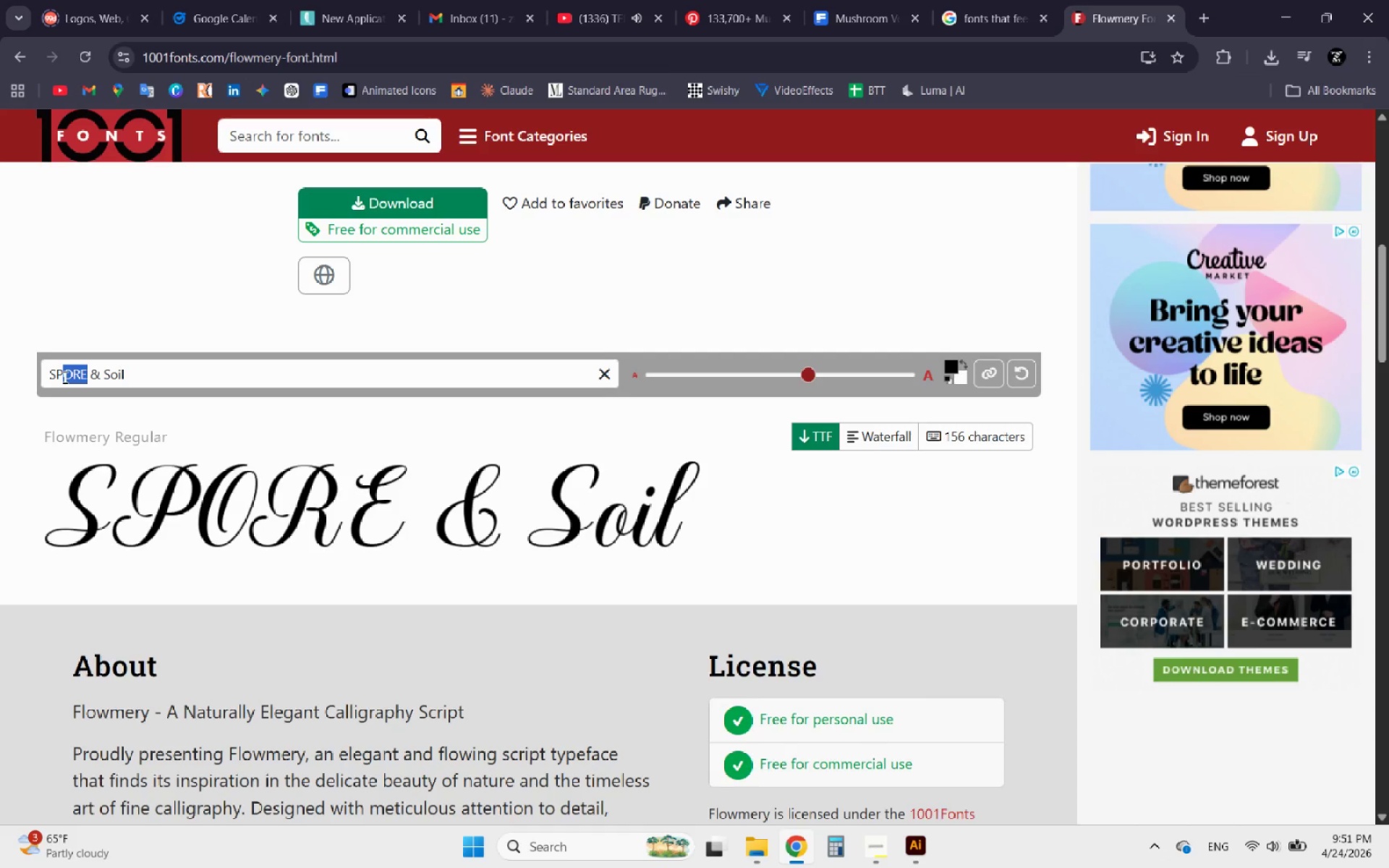 
key(Backspace)
key(Backspace)
type(pore)
 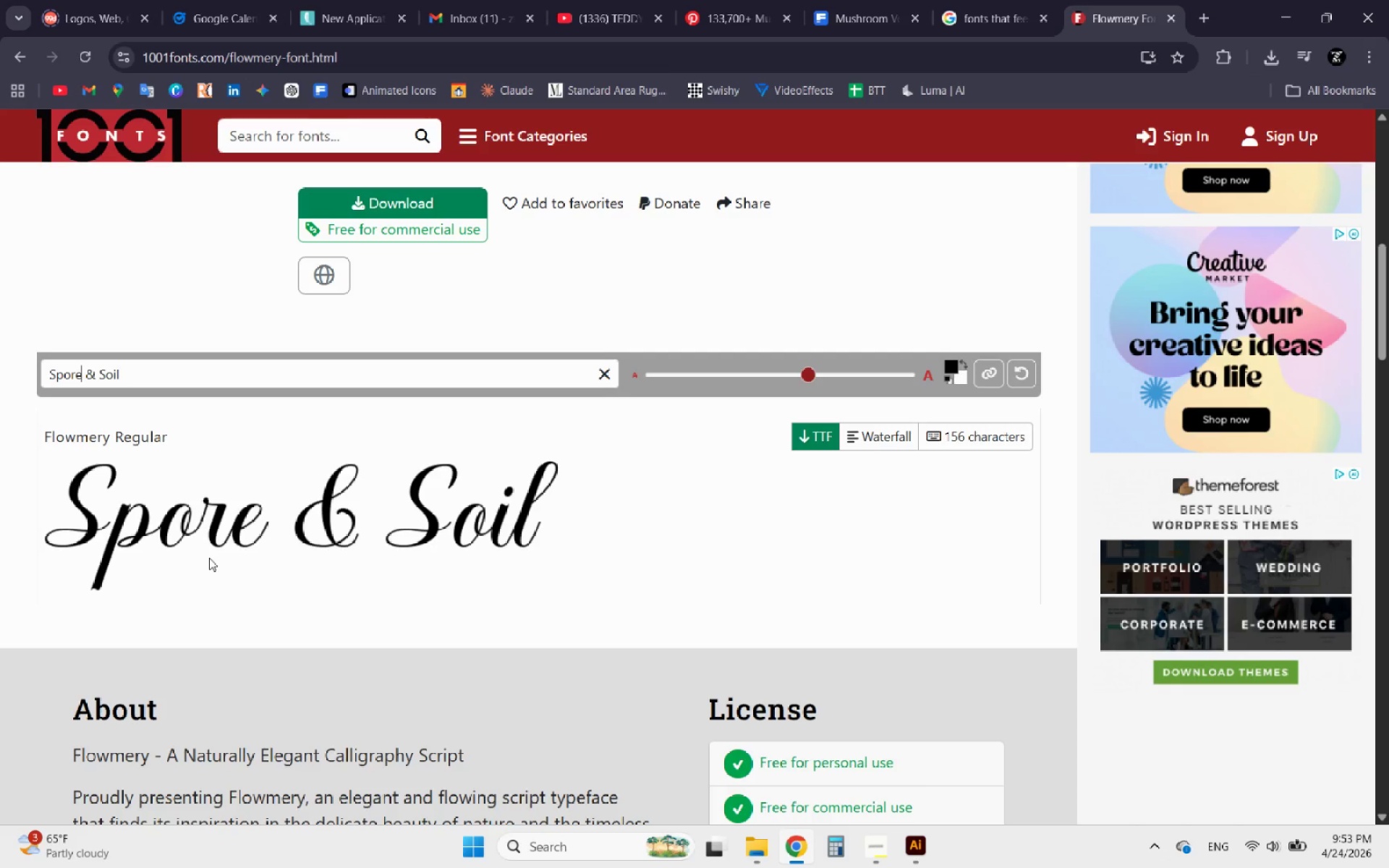 
wait(98.69)
 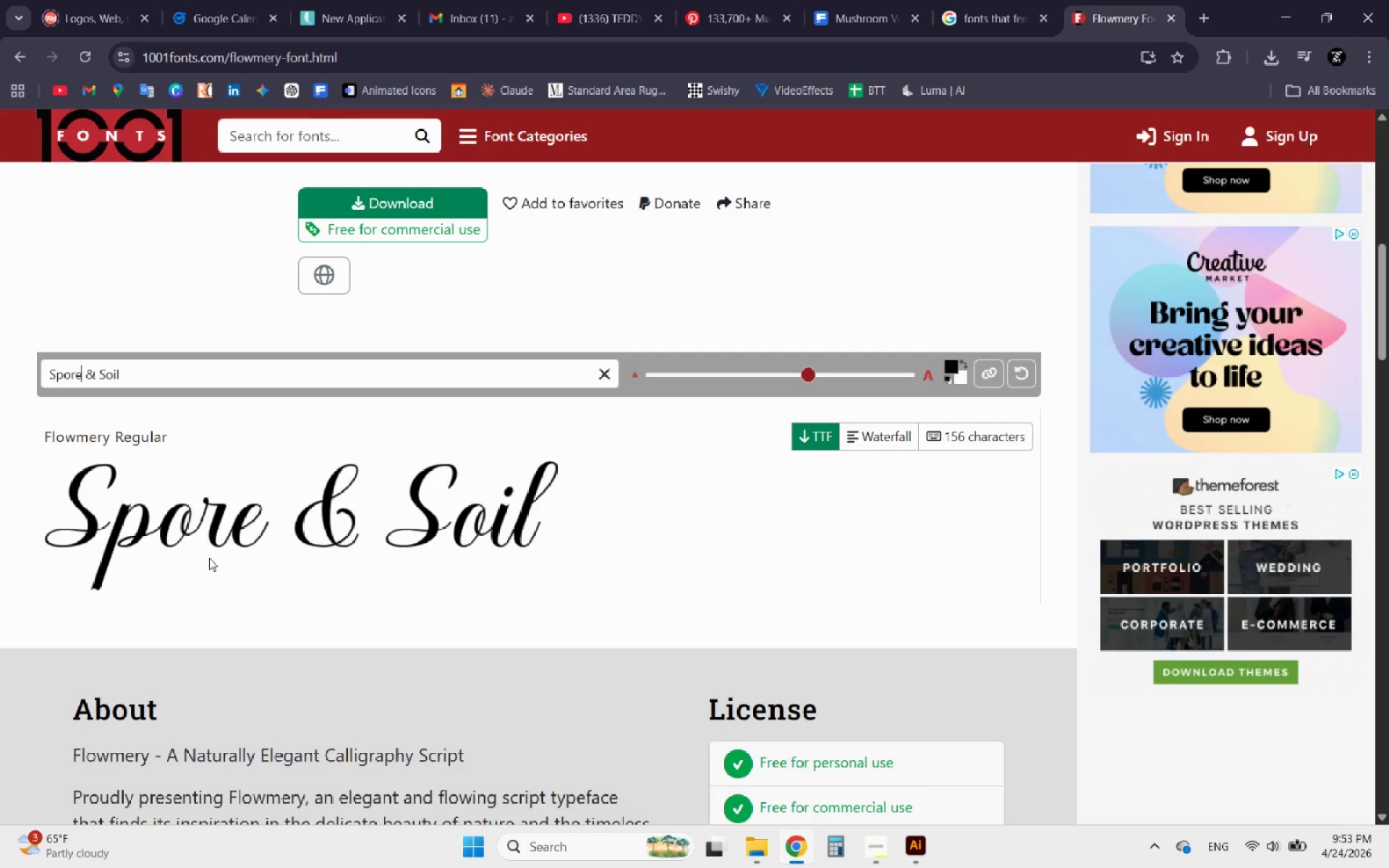 
hold_key(key=AltLeft, duration=0.62)
scroll: coordinate [378, 483], scroll_direction: down, amount: 3.0
 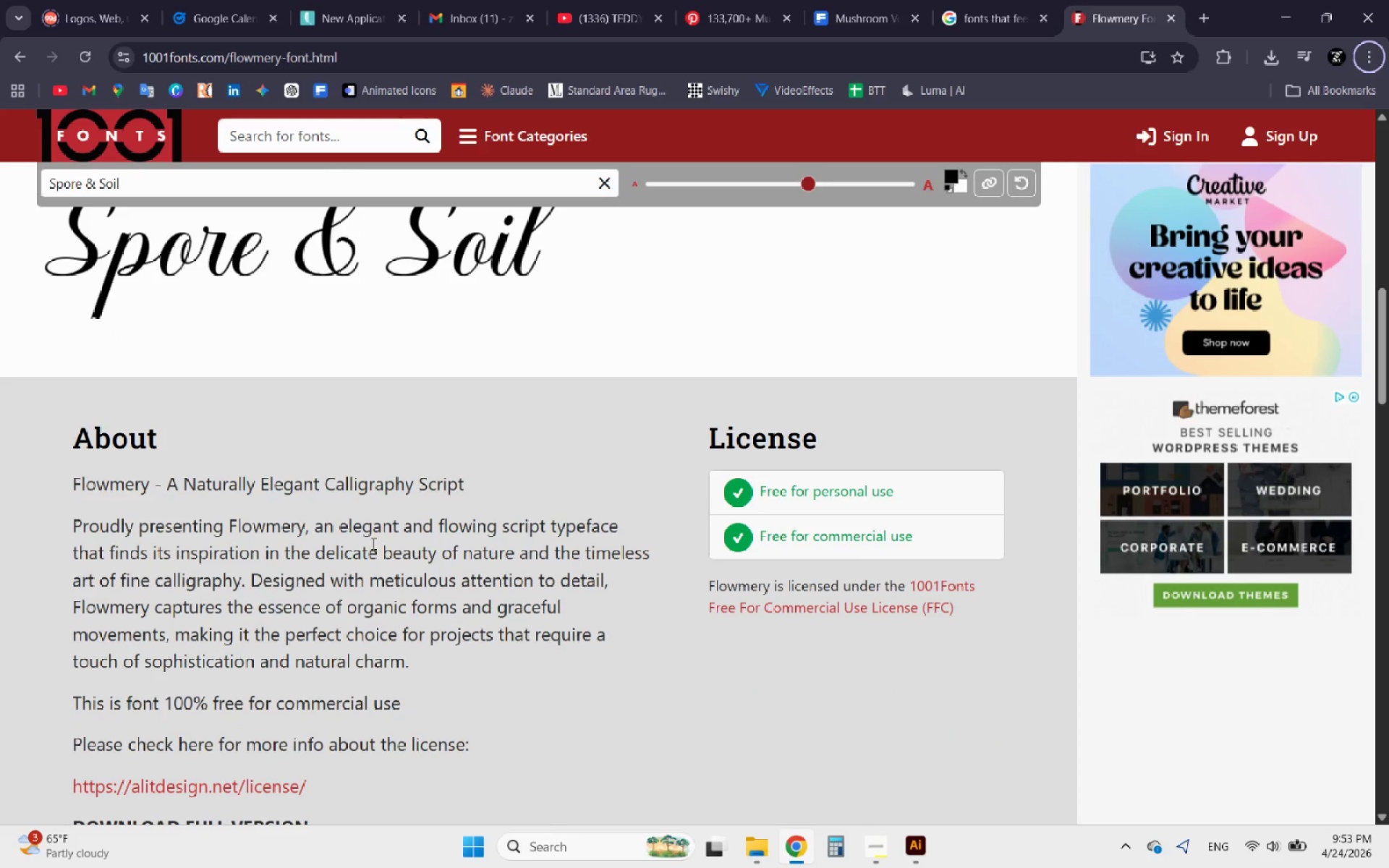 
scroll: coordinate [368, 563], scroll_direction: up, amount: 4.0
 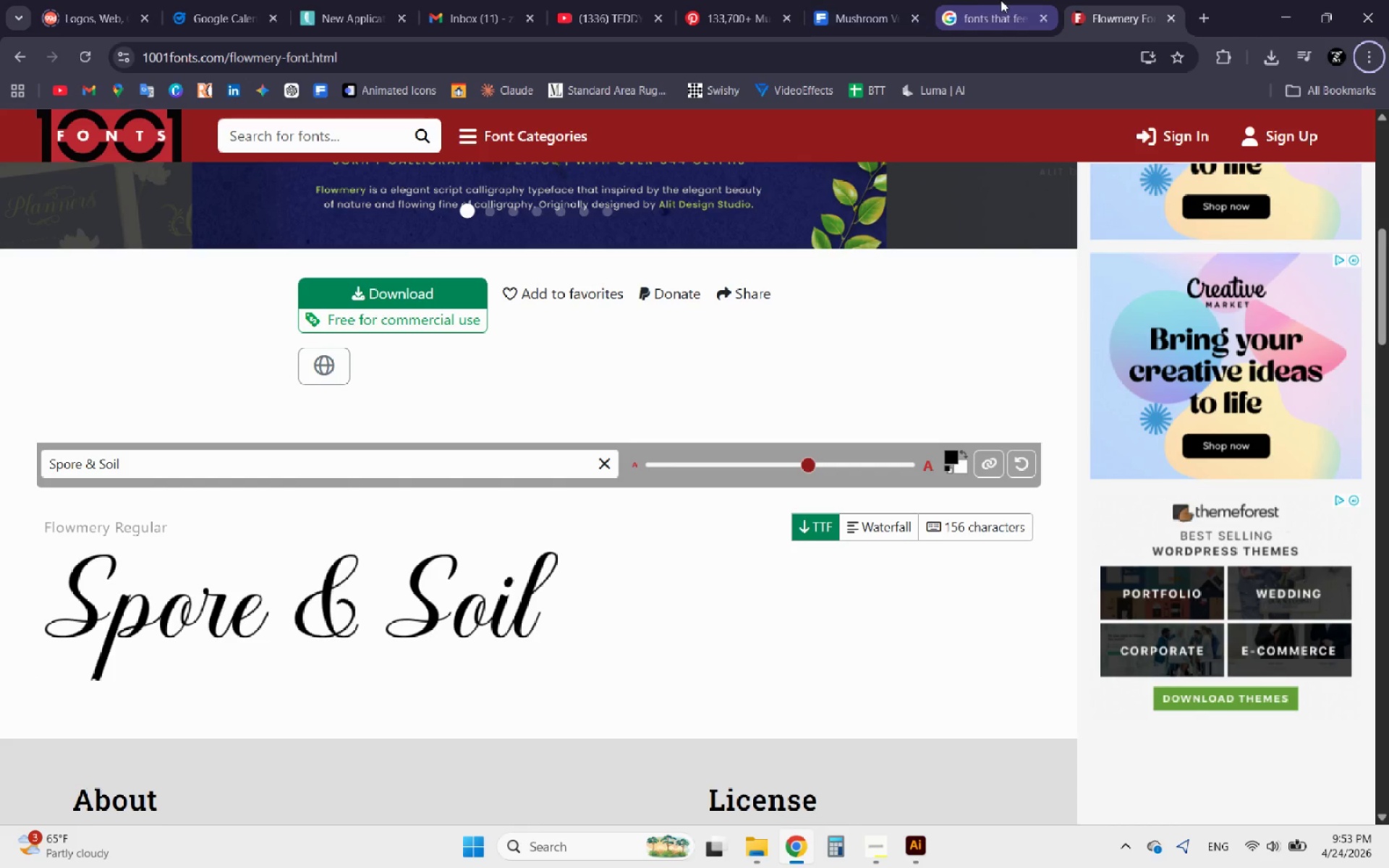 
left_click([1001, 0])
 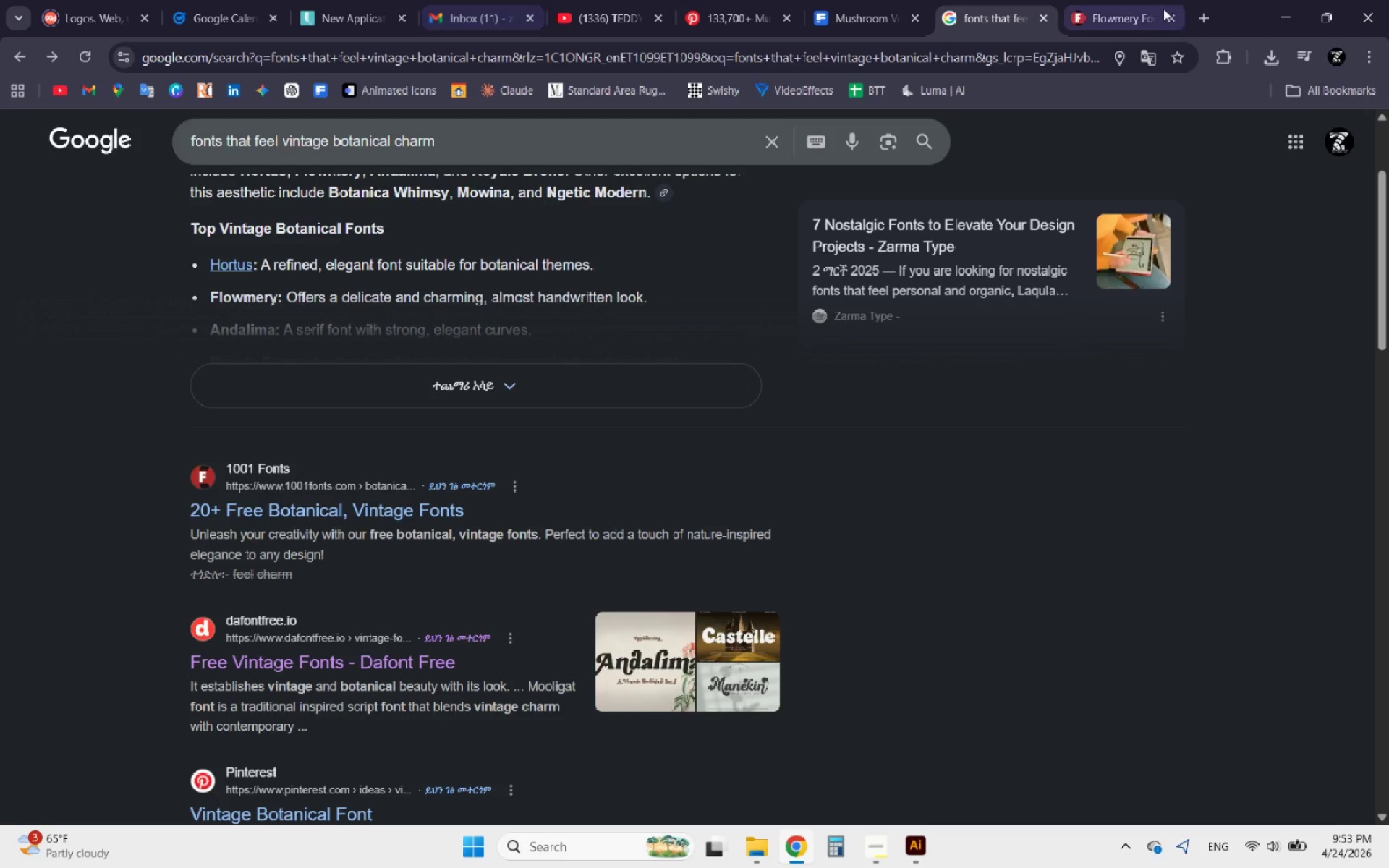 
mouse_move([1130, 0])
 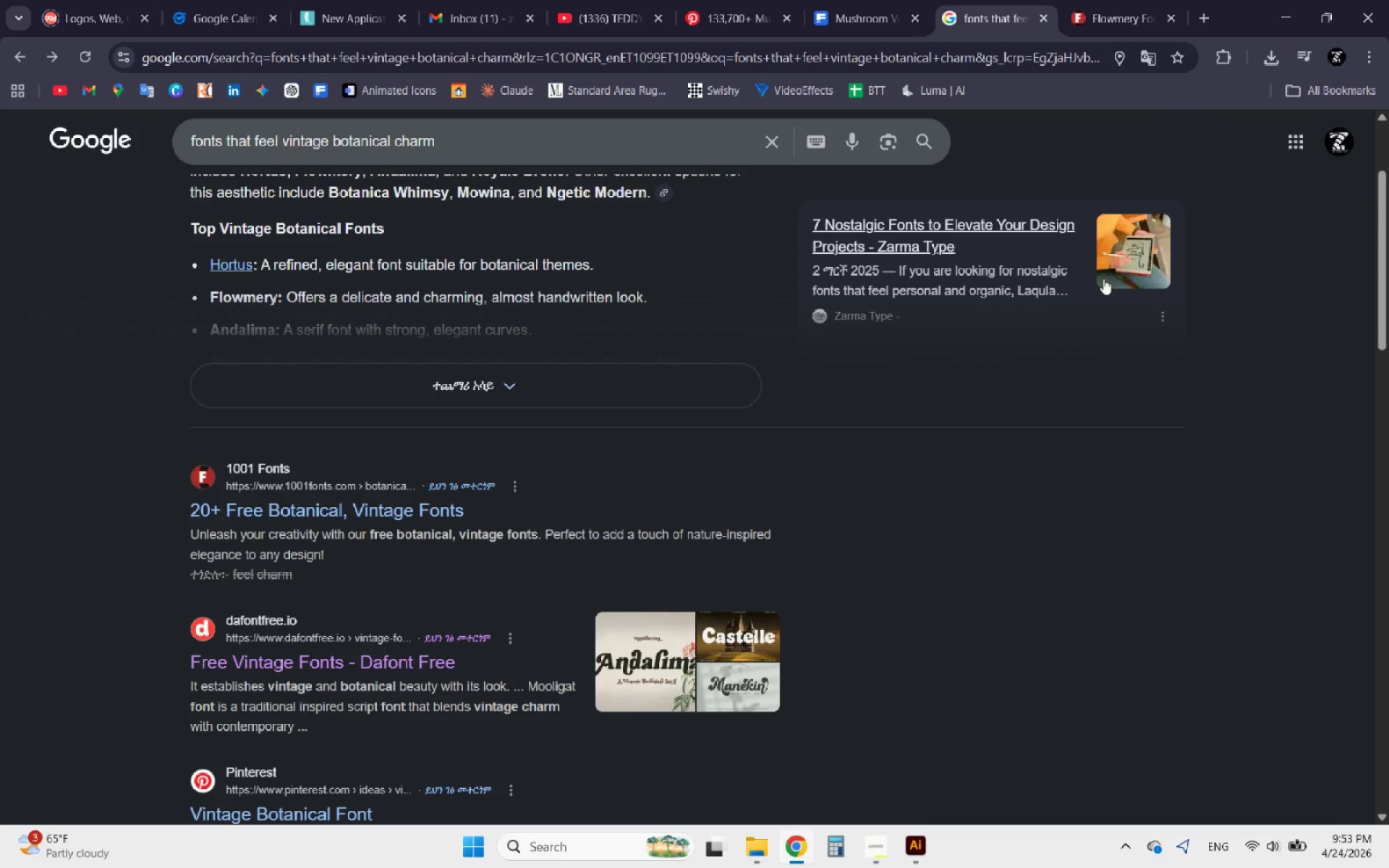 
scroll: coordinate [1103, 324], scroll_direction: up, amount: 1.0
 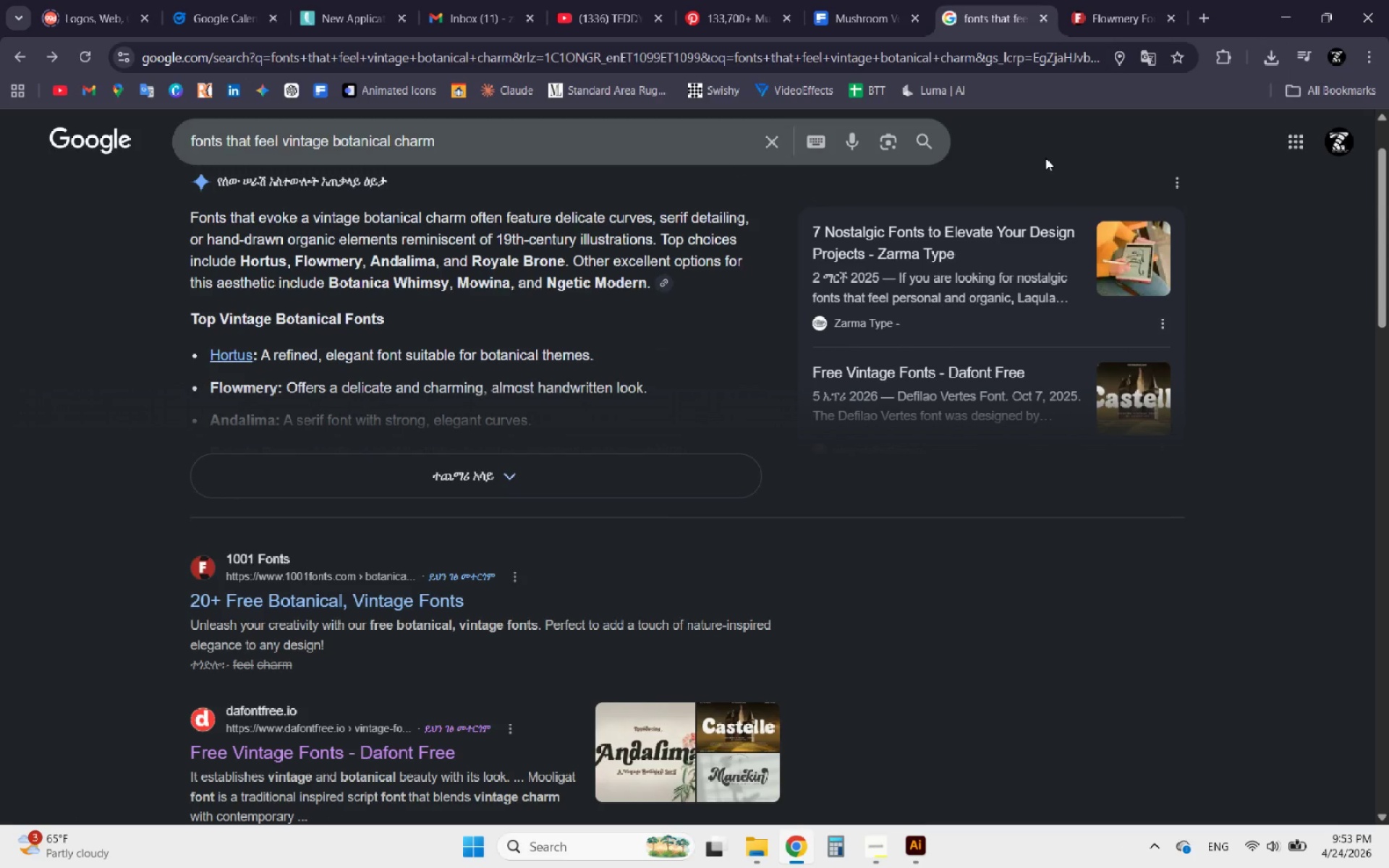 
left_click([1096, 13])
 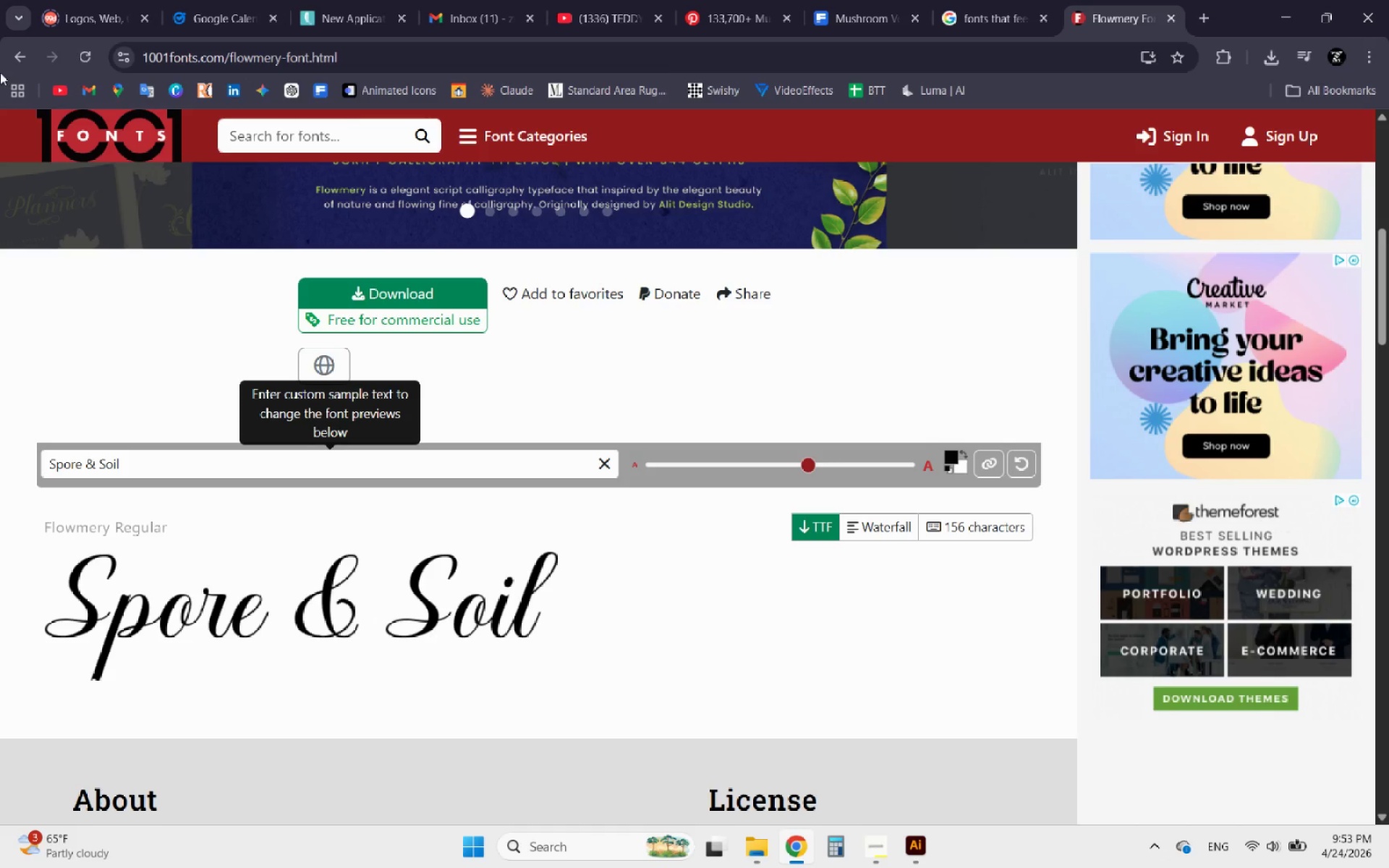 
left_click([27, 62])
 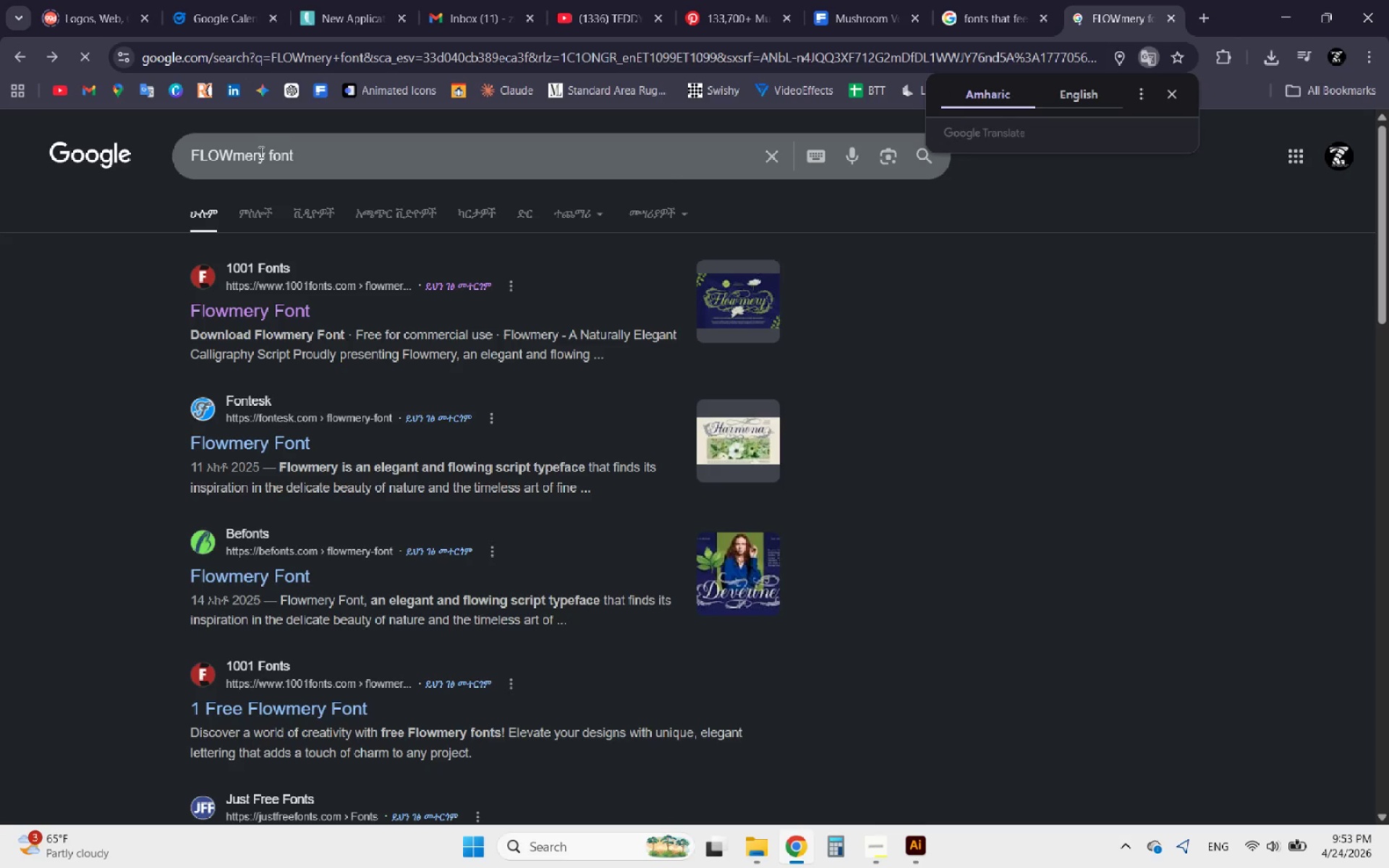 
left_click_drag(start_coordinate=[263, 152], to_coordinate=[145, 171])
 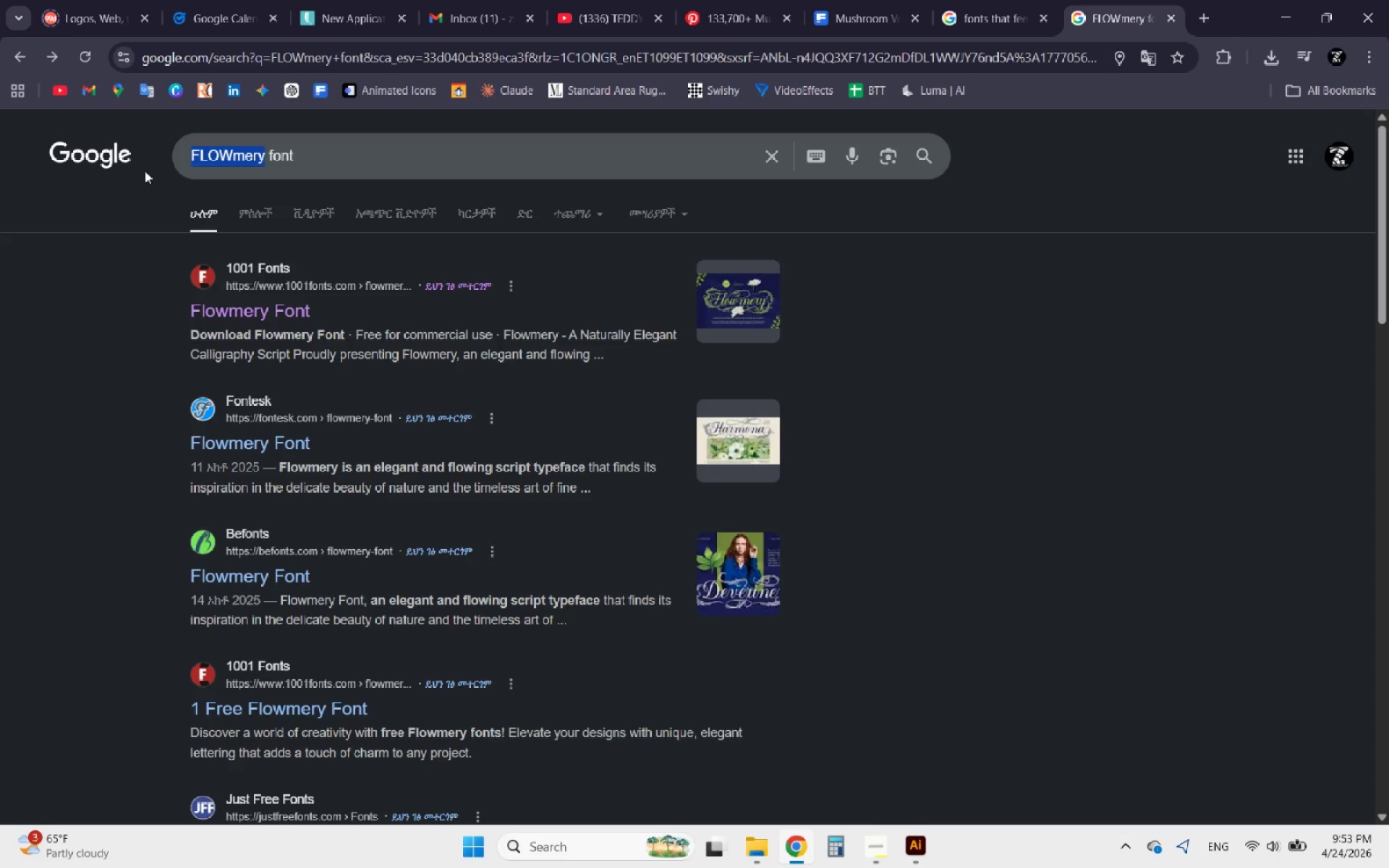 
type(Andalima)
 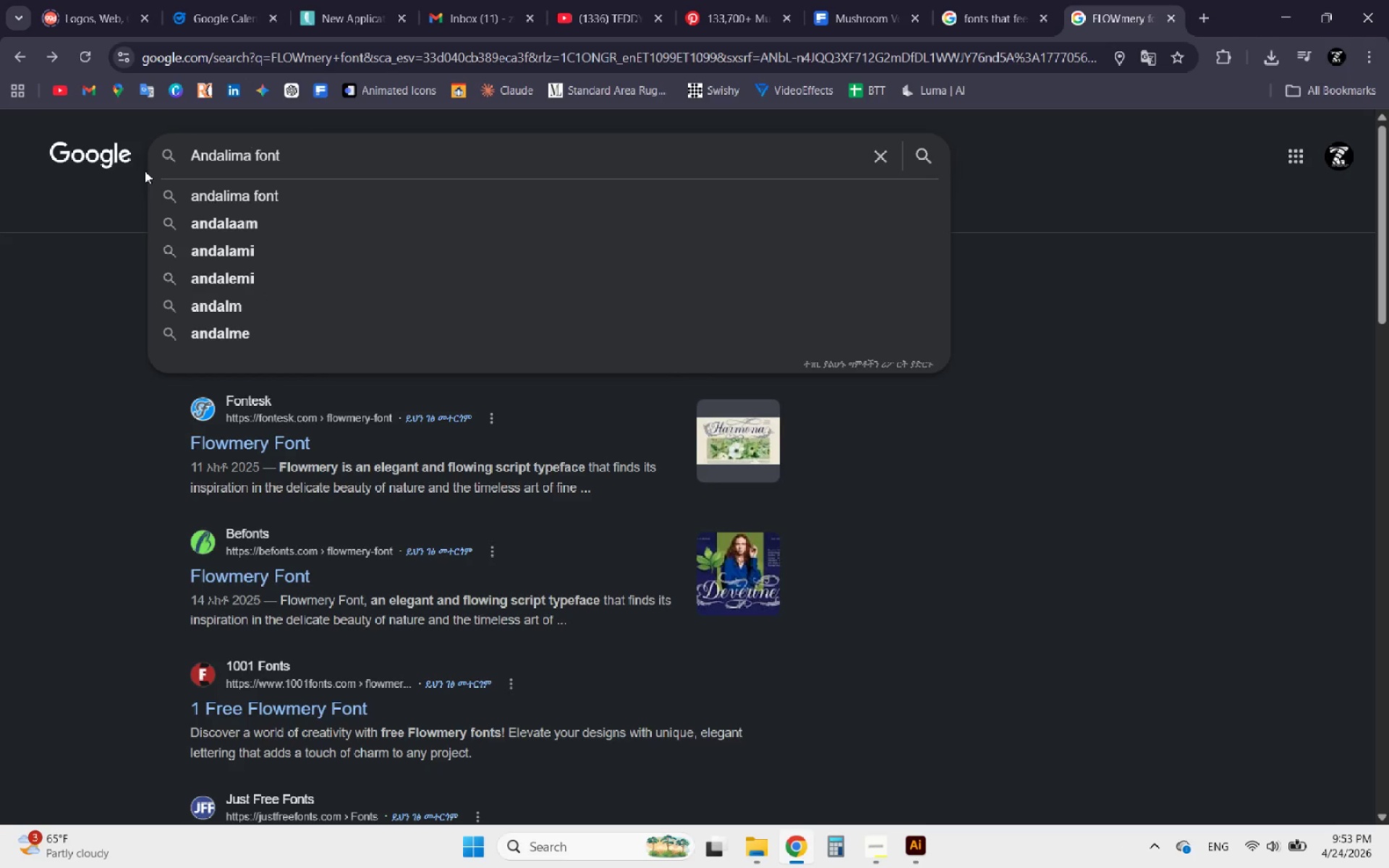 
key(Enter)
 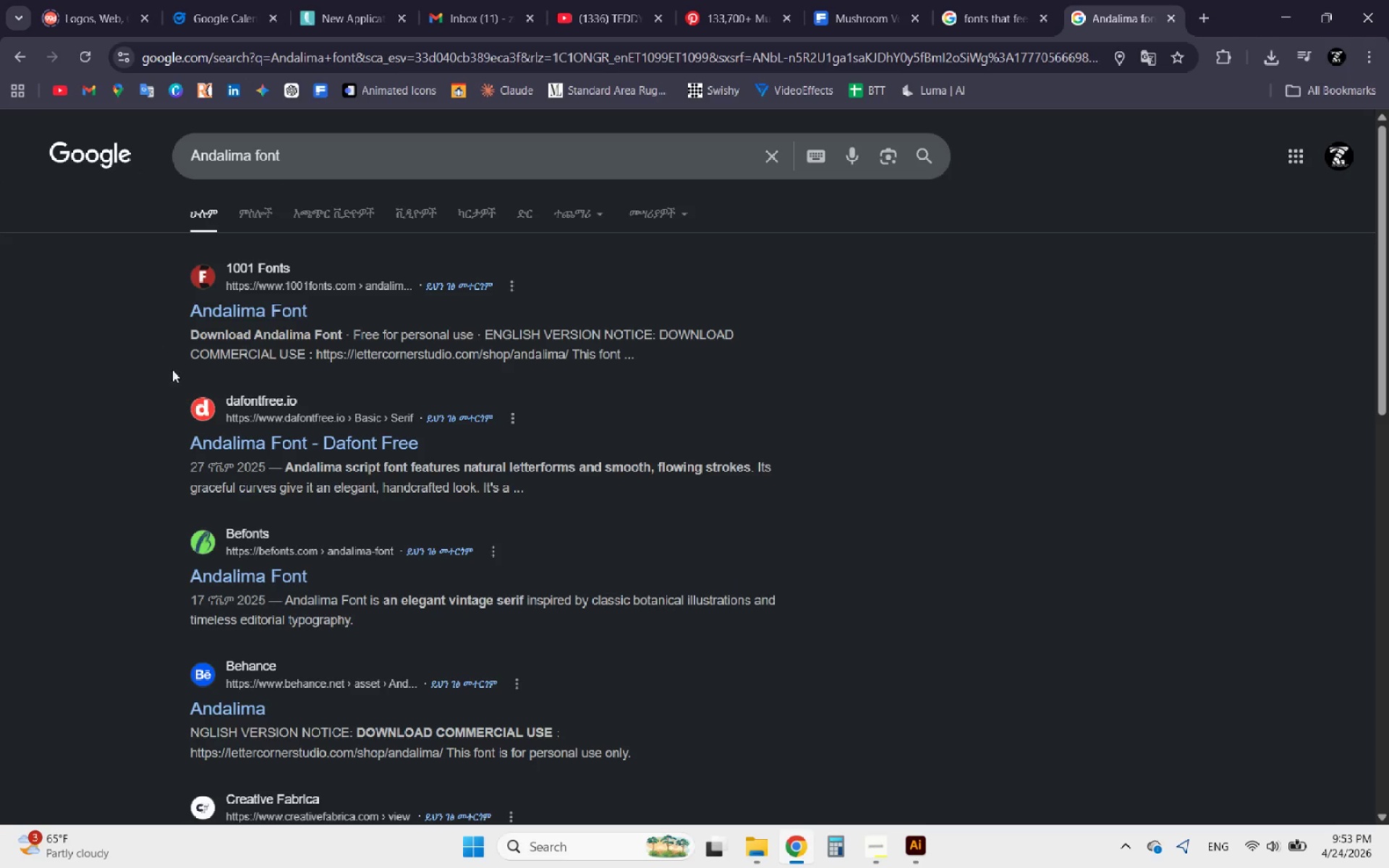 
left_click([253, 312])
 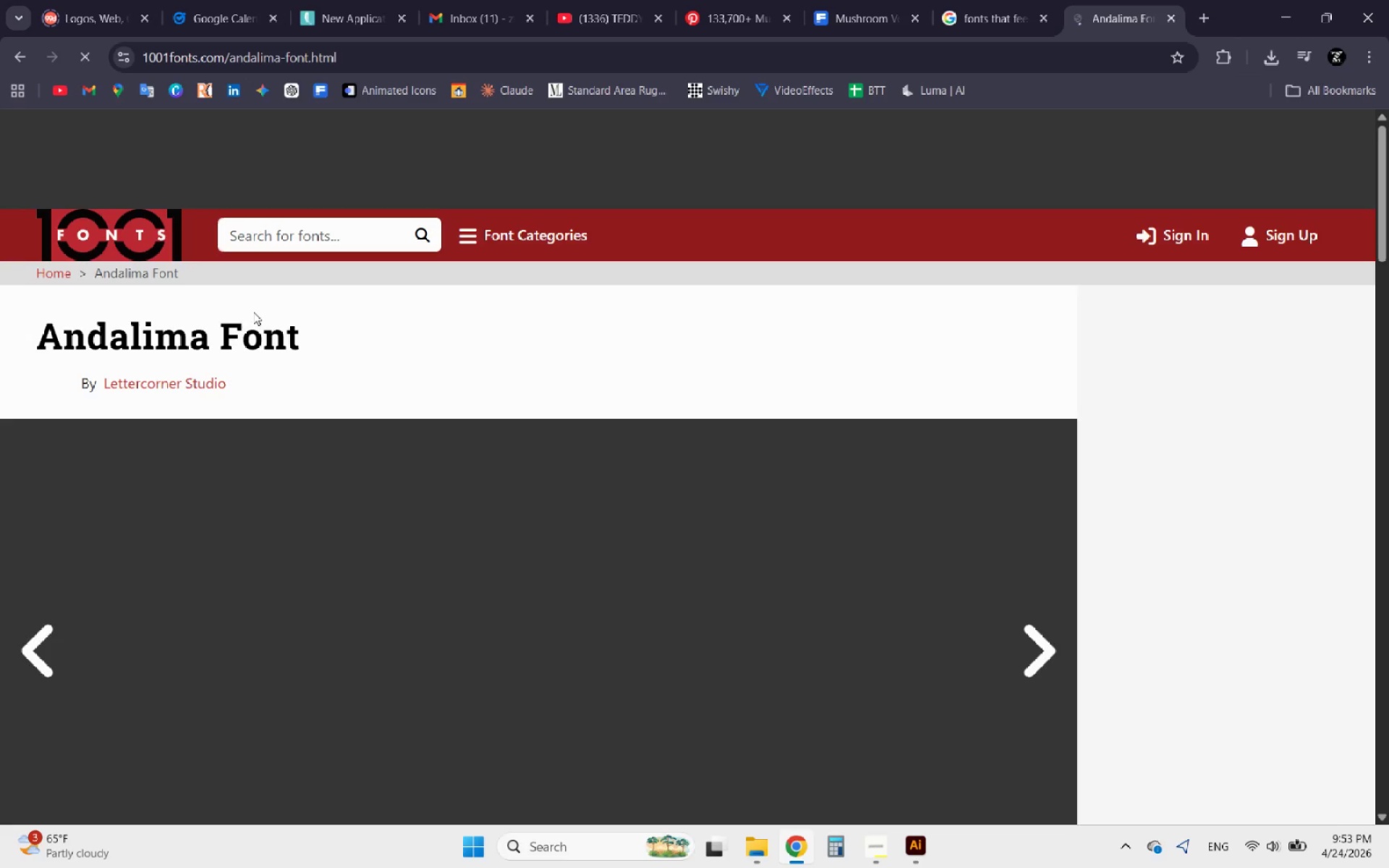 
scroll: coordinate [332, 396], scroll_direction: down, amount: 7.0
 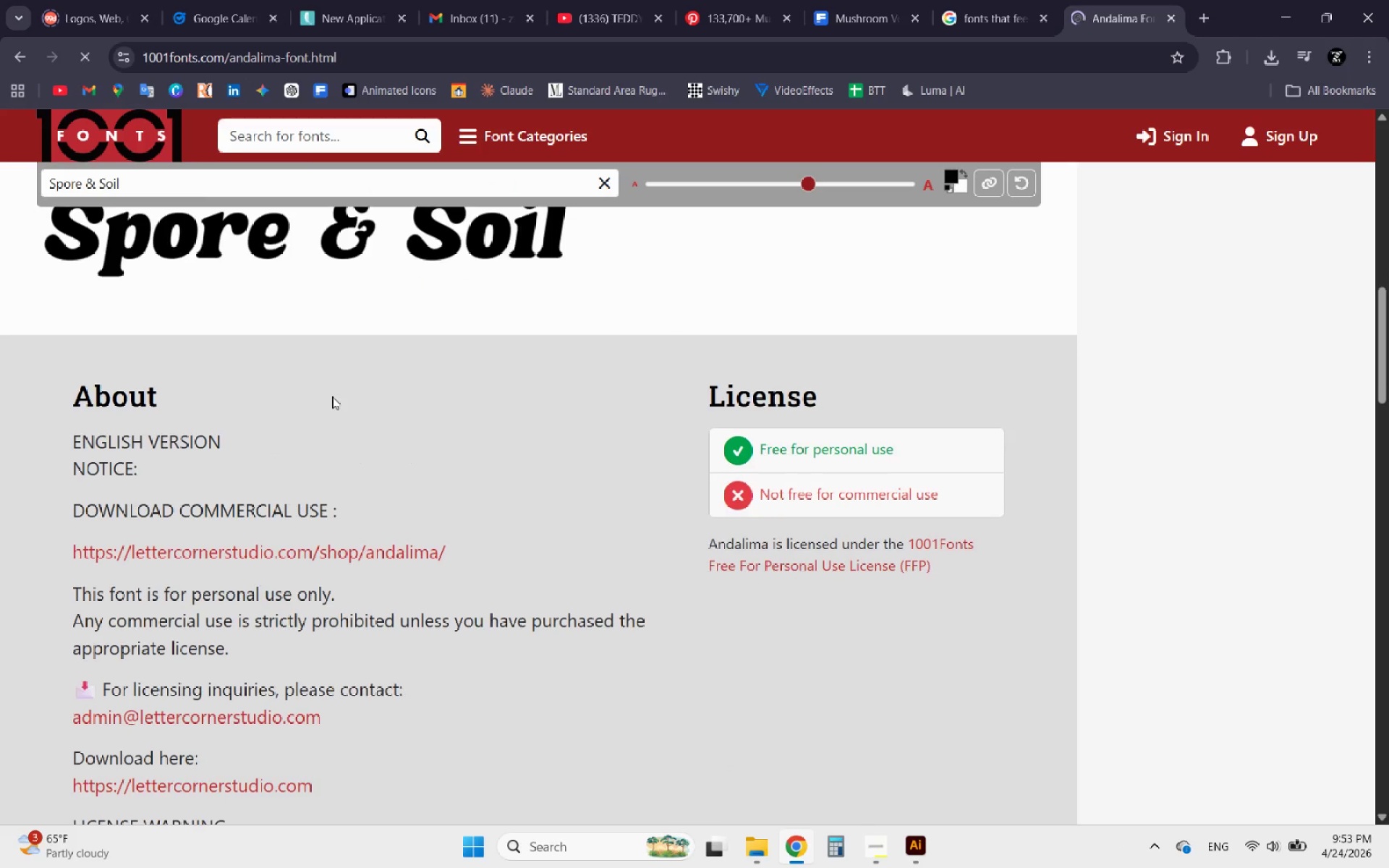 
scroll: coordinate [313, 531], scroll_direction: up, amount: 4.0
 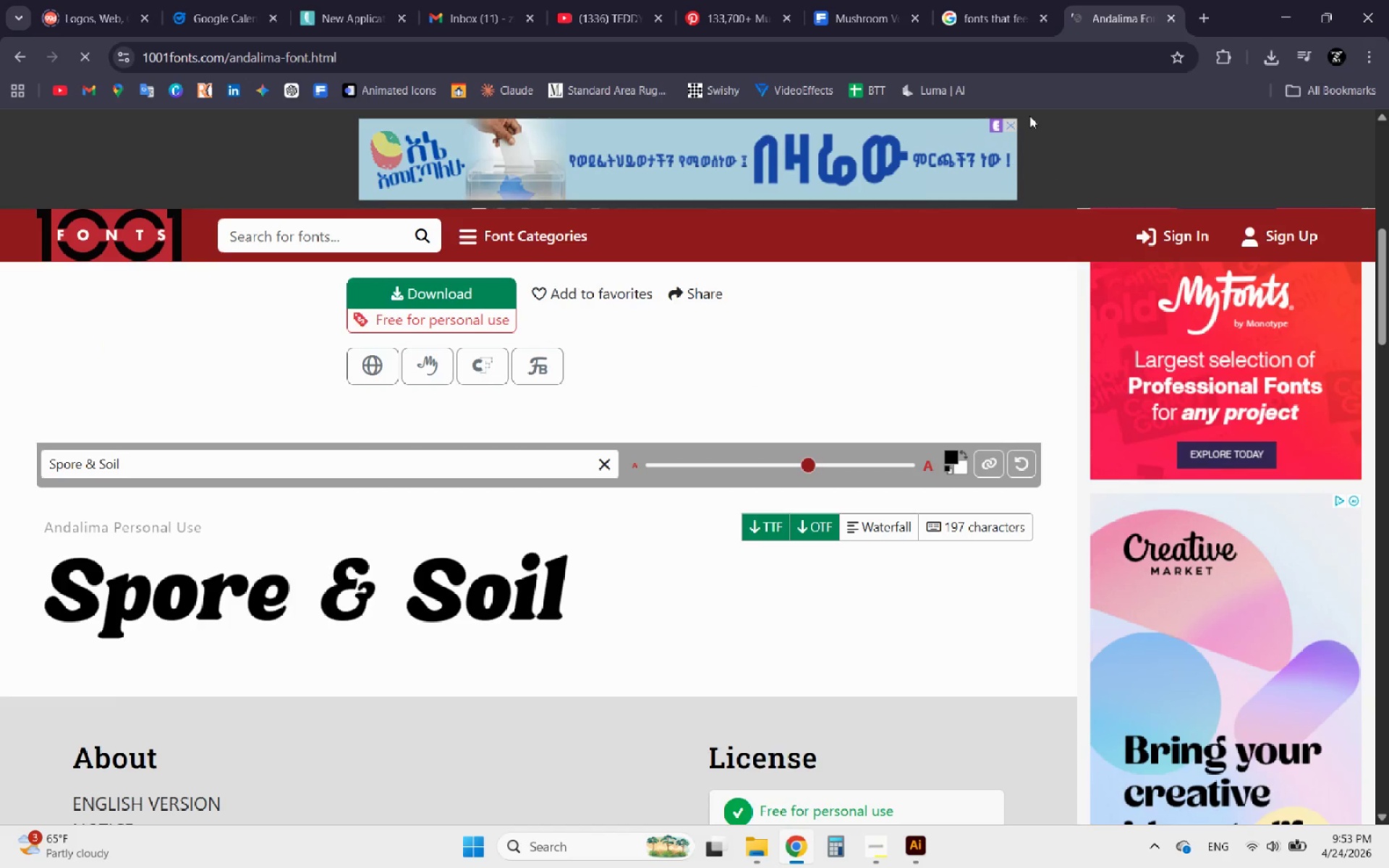 
left_click([995, 0])
 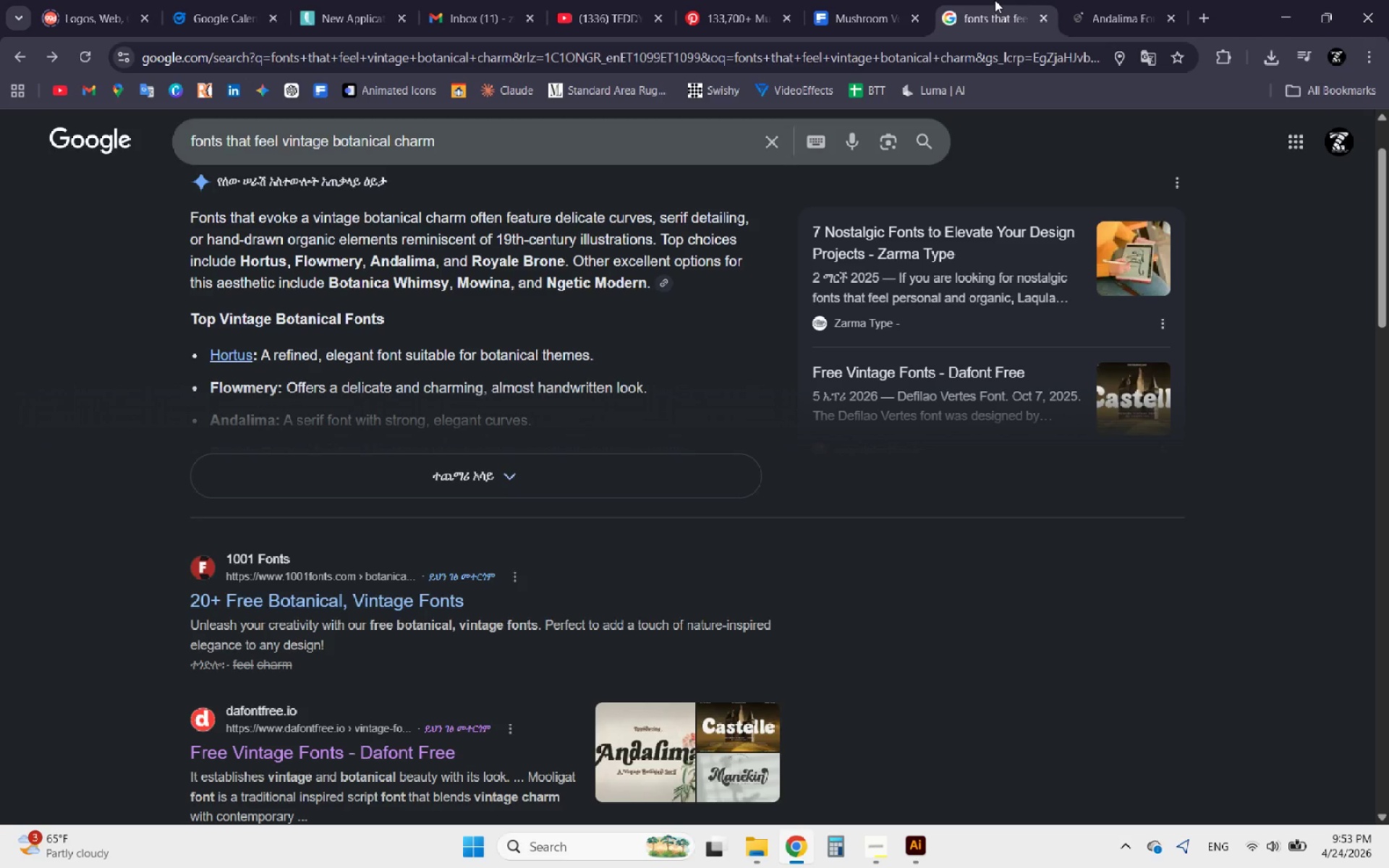 
left_click([1108, 5])
 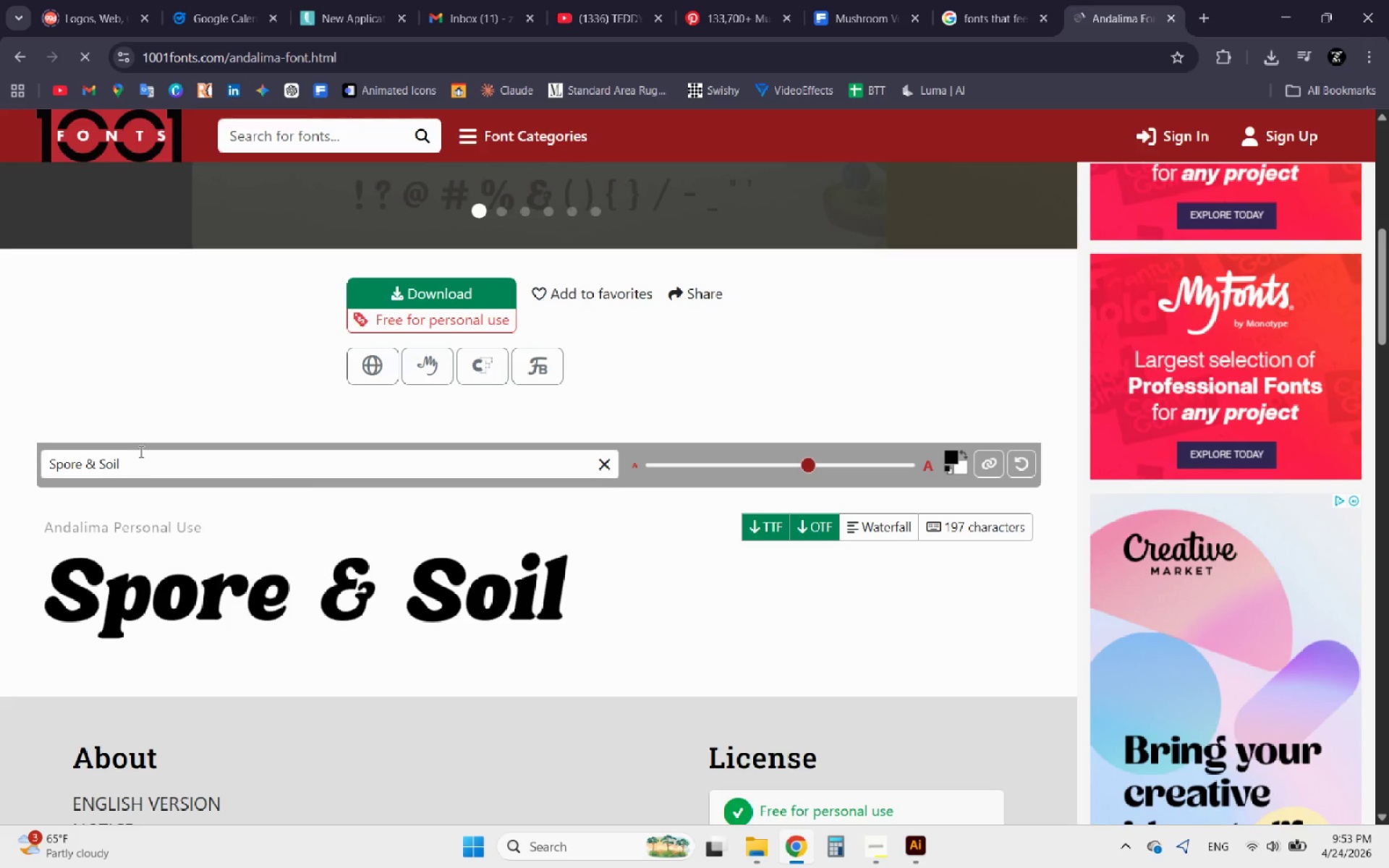 
left_click_drag(start_coordinate=[145, 466], to_coordinate=[0, 483])
 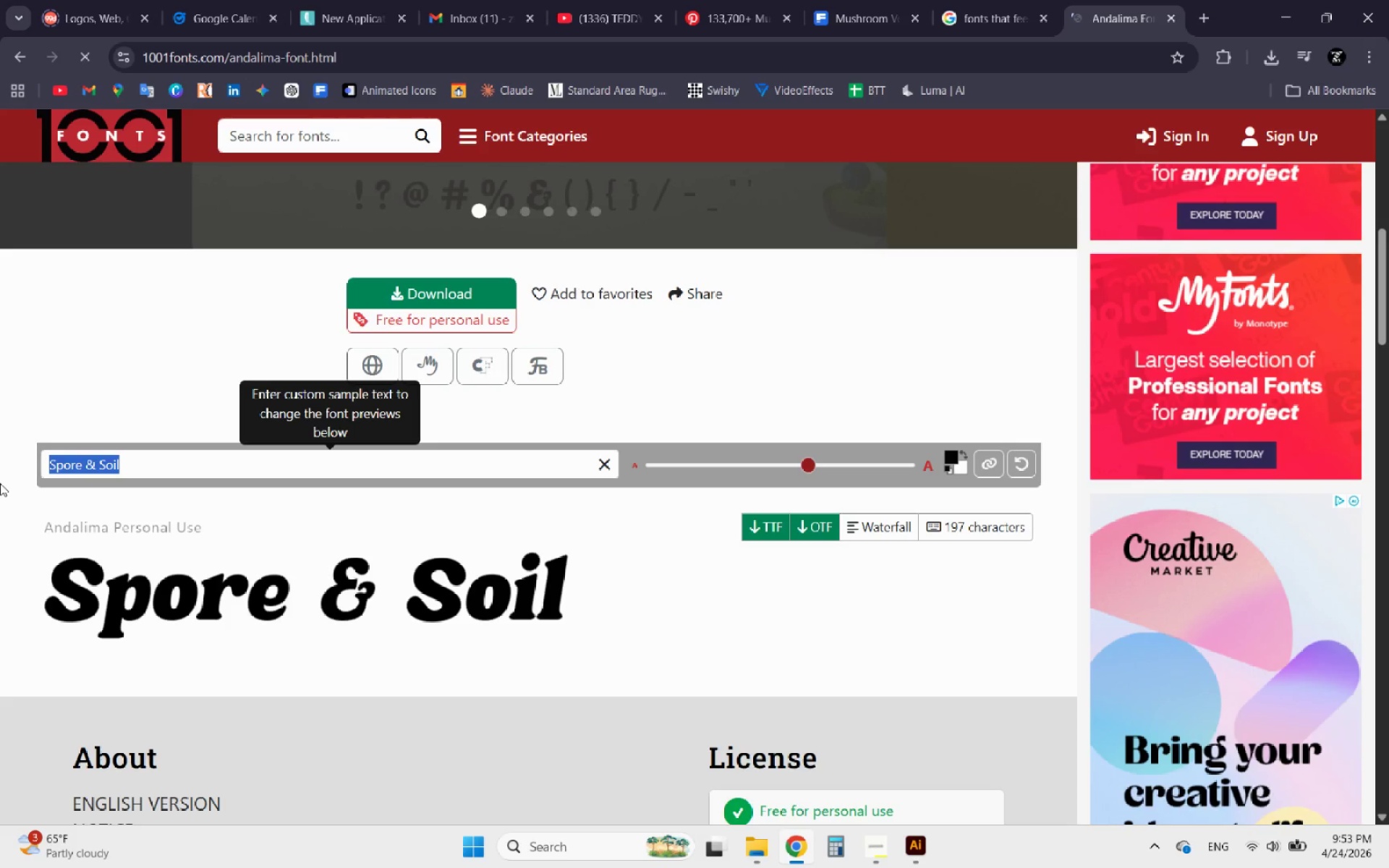 
type(Ro)
 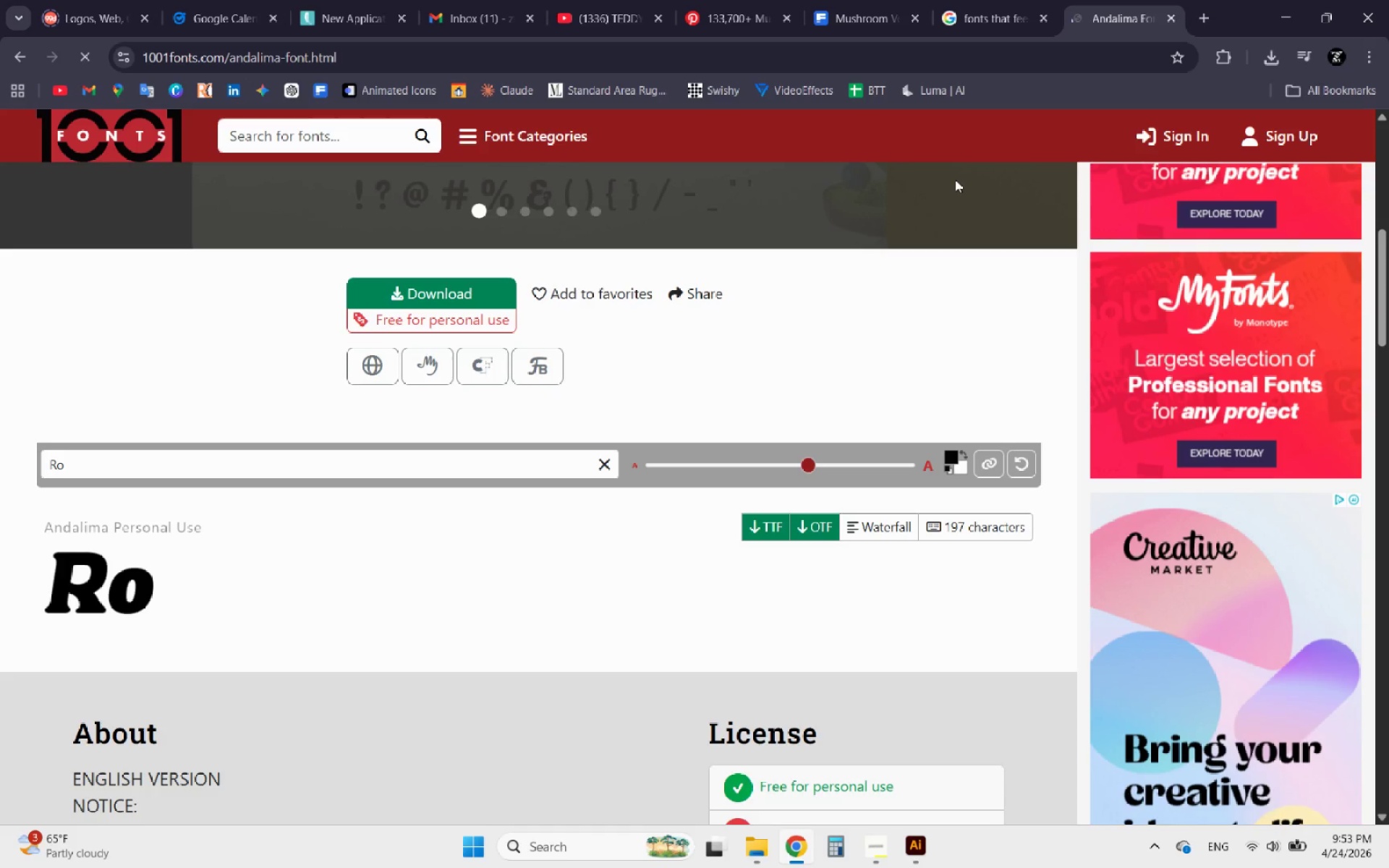 
key(Control+Z)
 